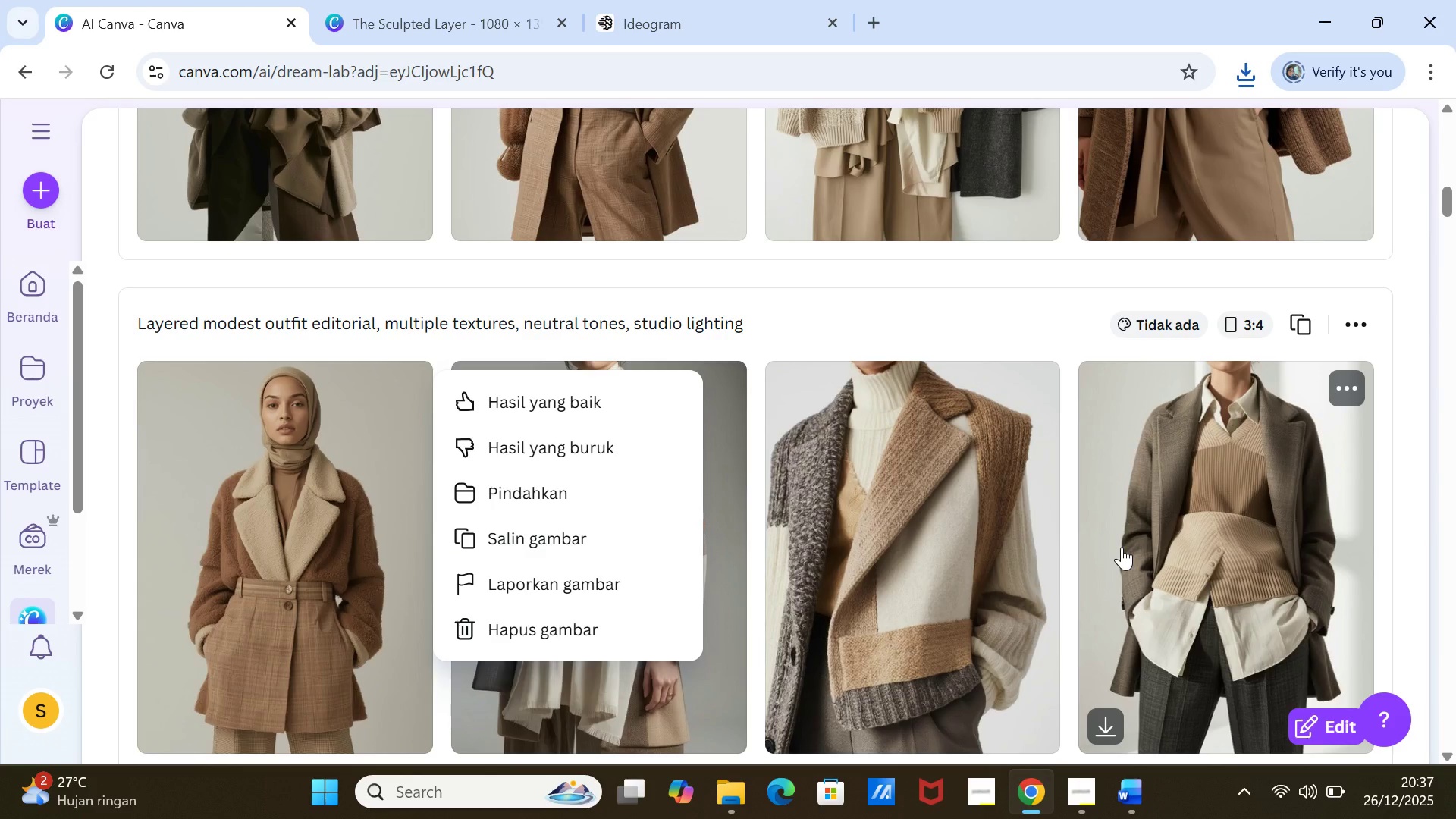 
wait(11.02)
 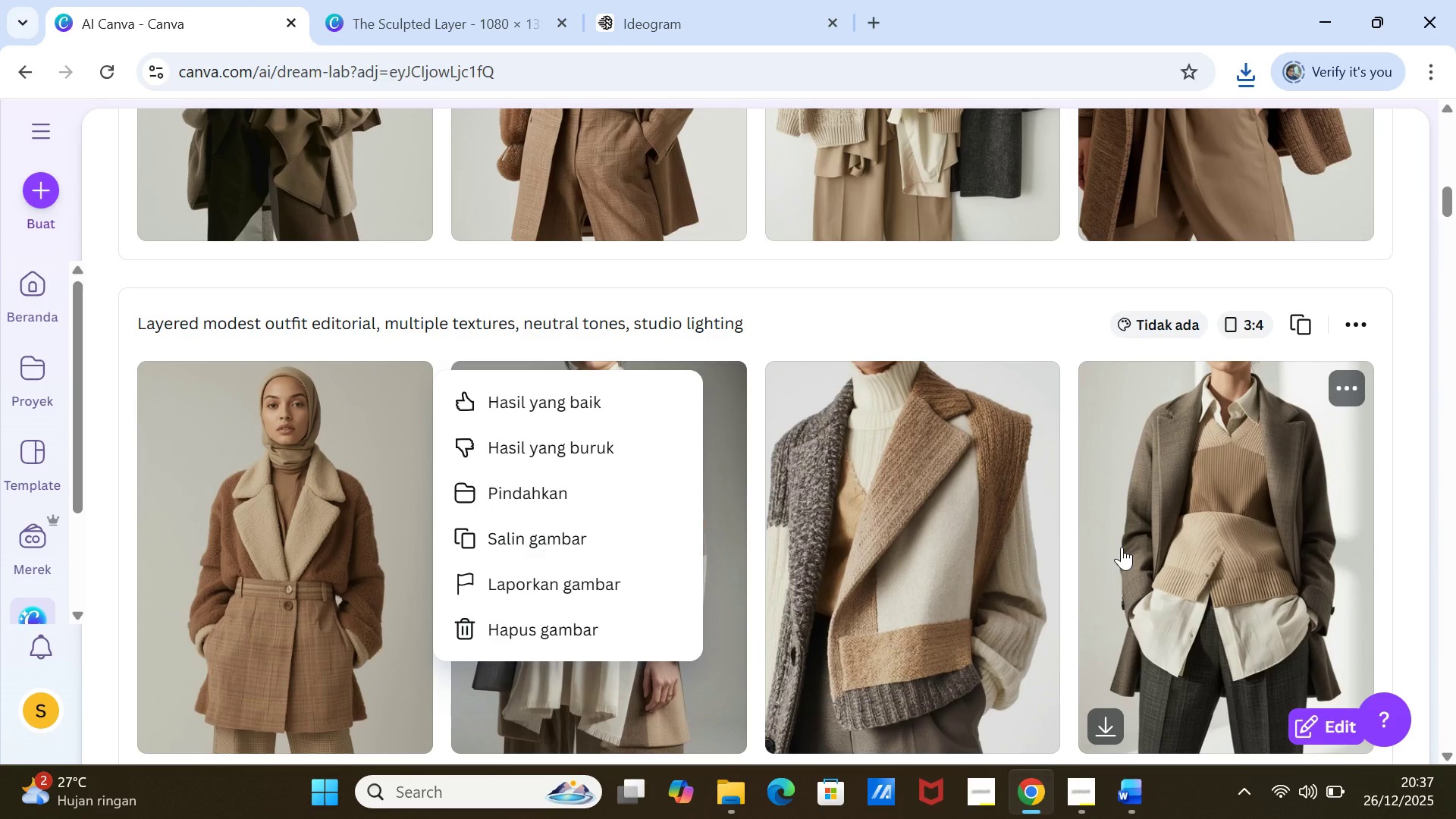 
scroll: coordinate [1153, 530], scroll_direction: up, amount: 3.0
 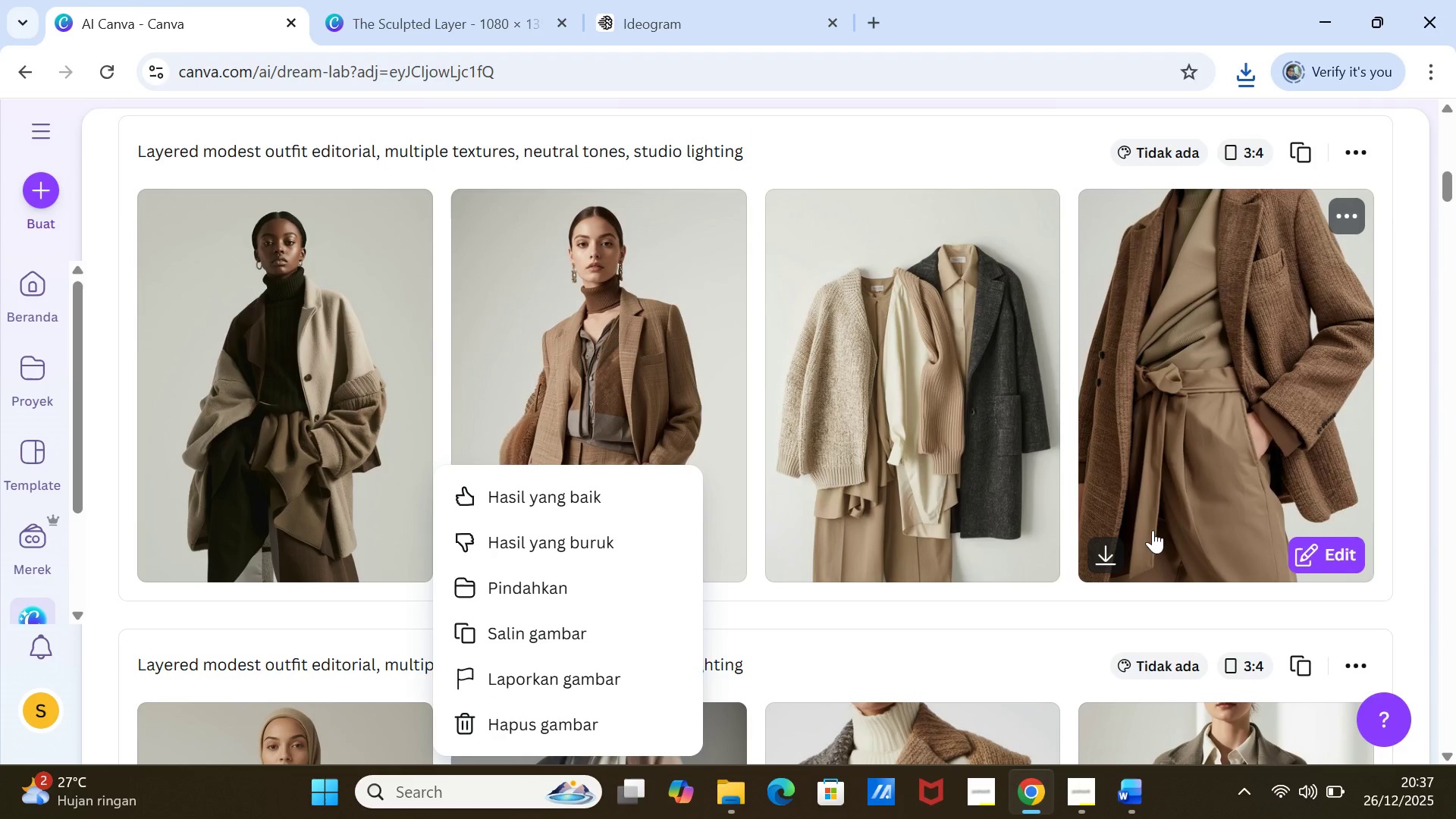 
scroll: coordinate [1153, 530], scroll_direction: down, amount: 8.0
 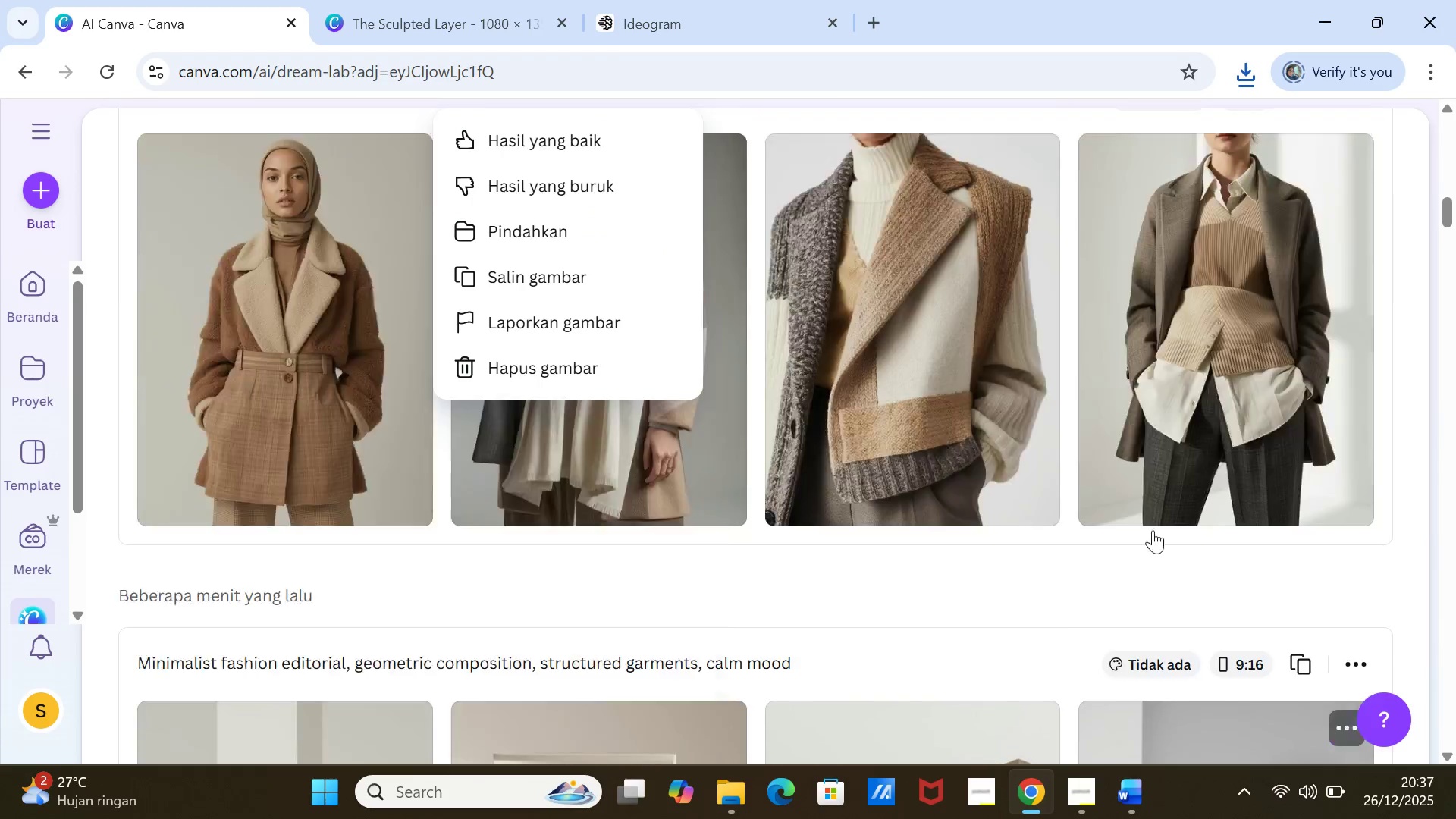 
scroll: coordinate [1249, 442], scroll_direction: up, amount: 14.0
 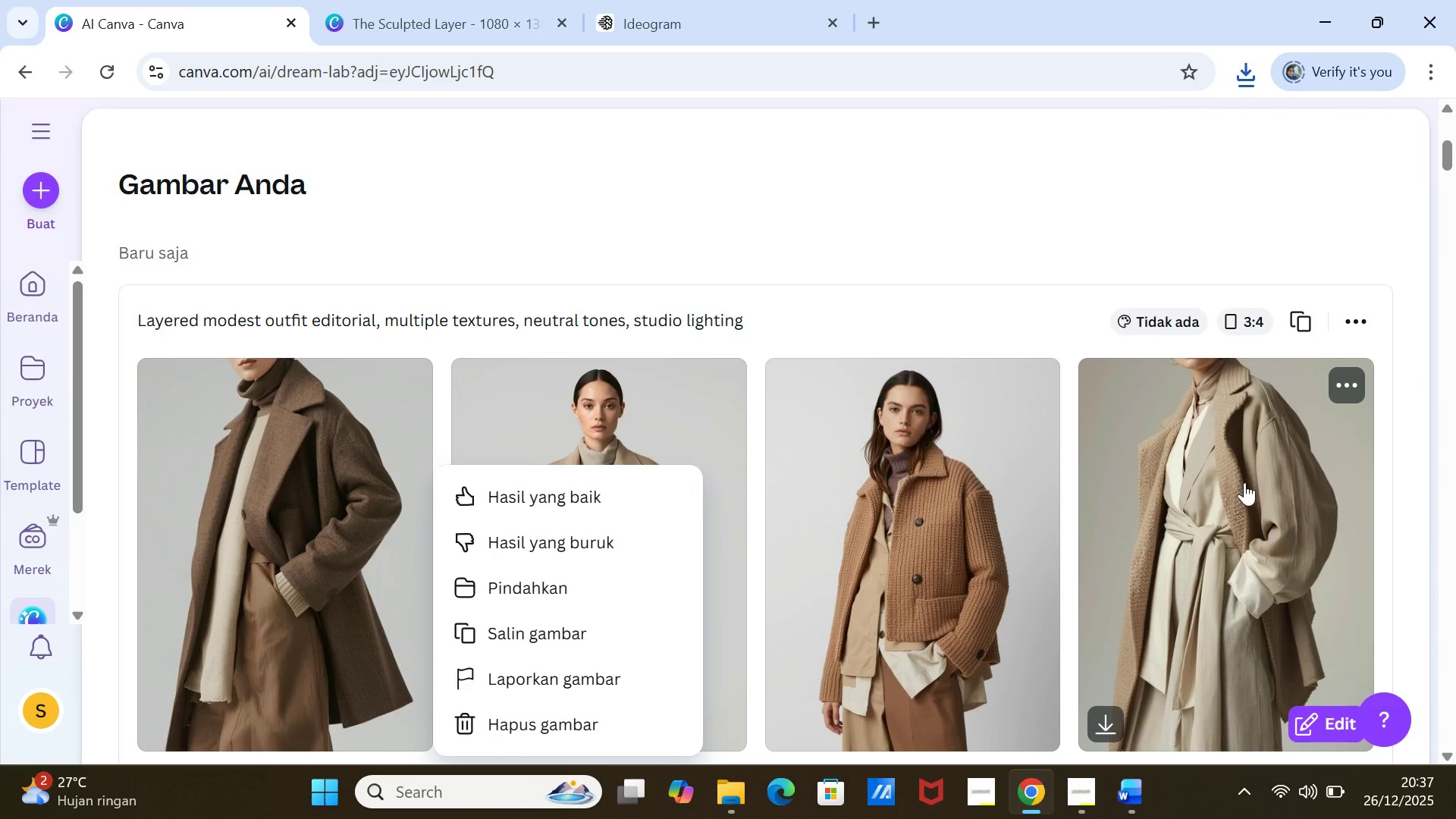 
scroll: coordinate [1244, 482], scroll_direction: down, amount: 2.0
 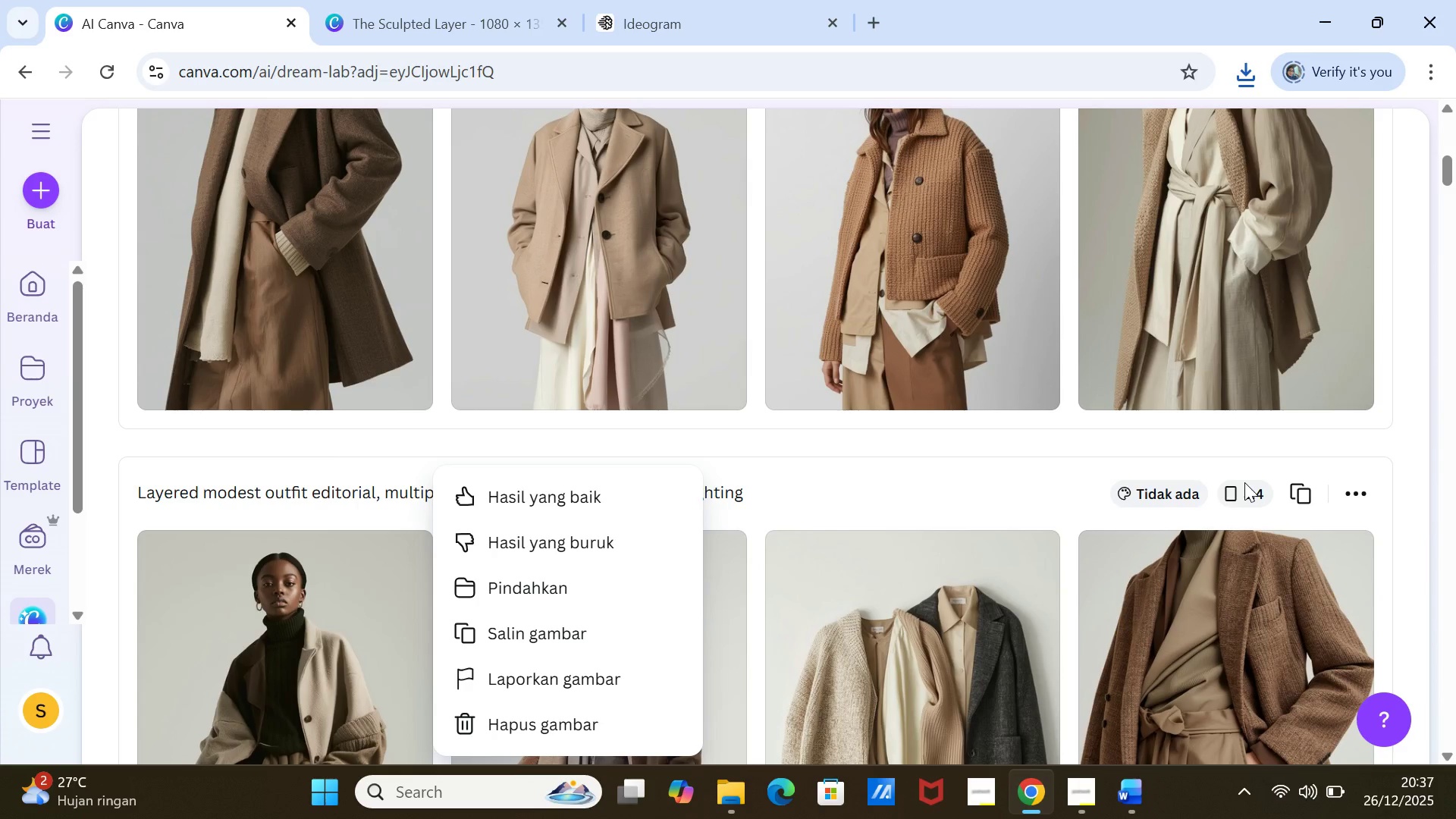 
scroll: coordinate [1244, 482], scroll_direction: up, amount: 1.0
 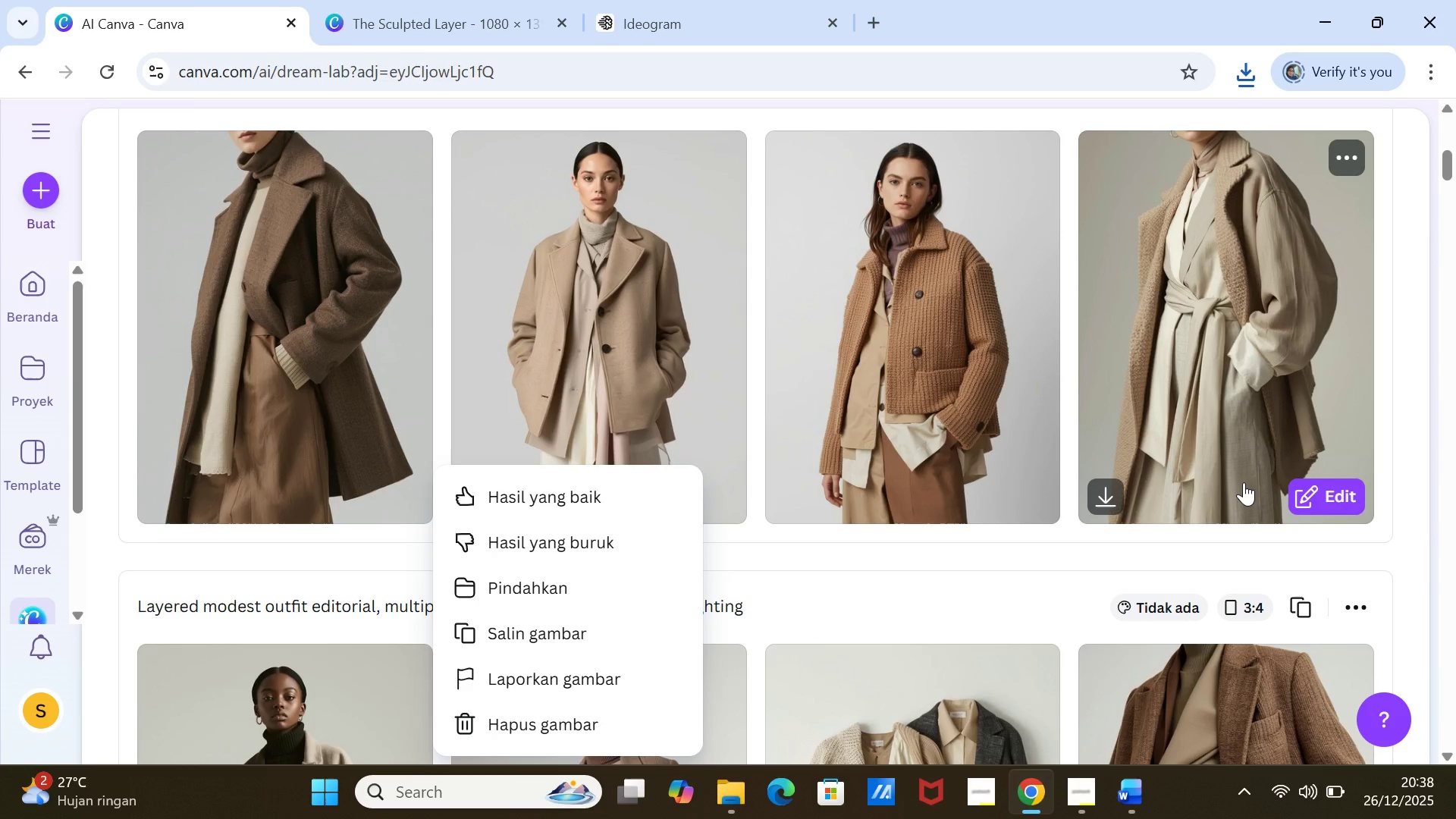 
wait(6.11)
 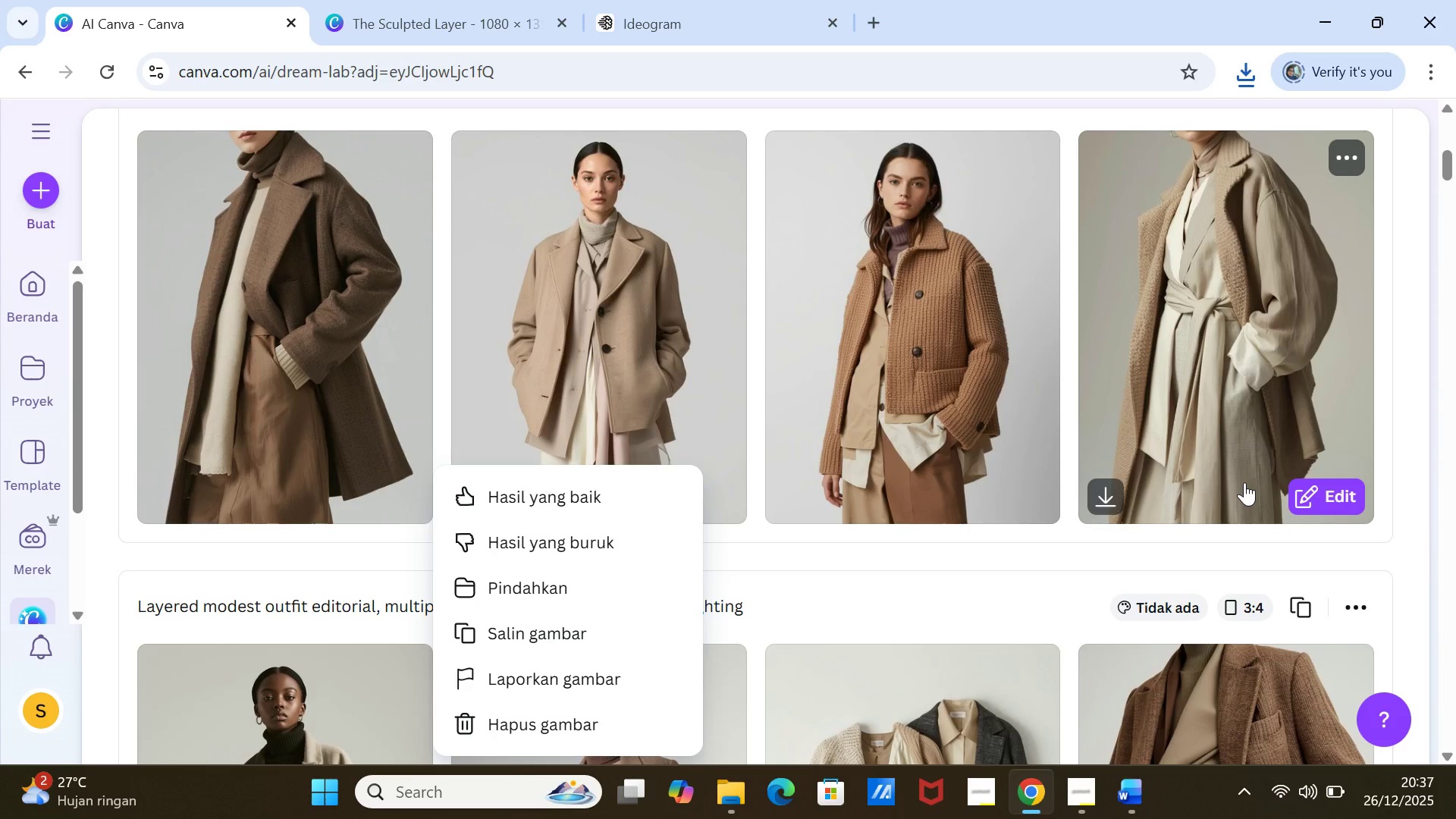 
scroll: coordinate [1243, 482], scroll_direction: down, amount: 8.0
 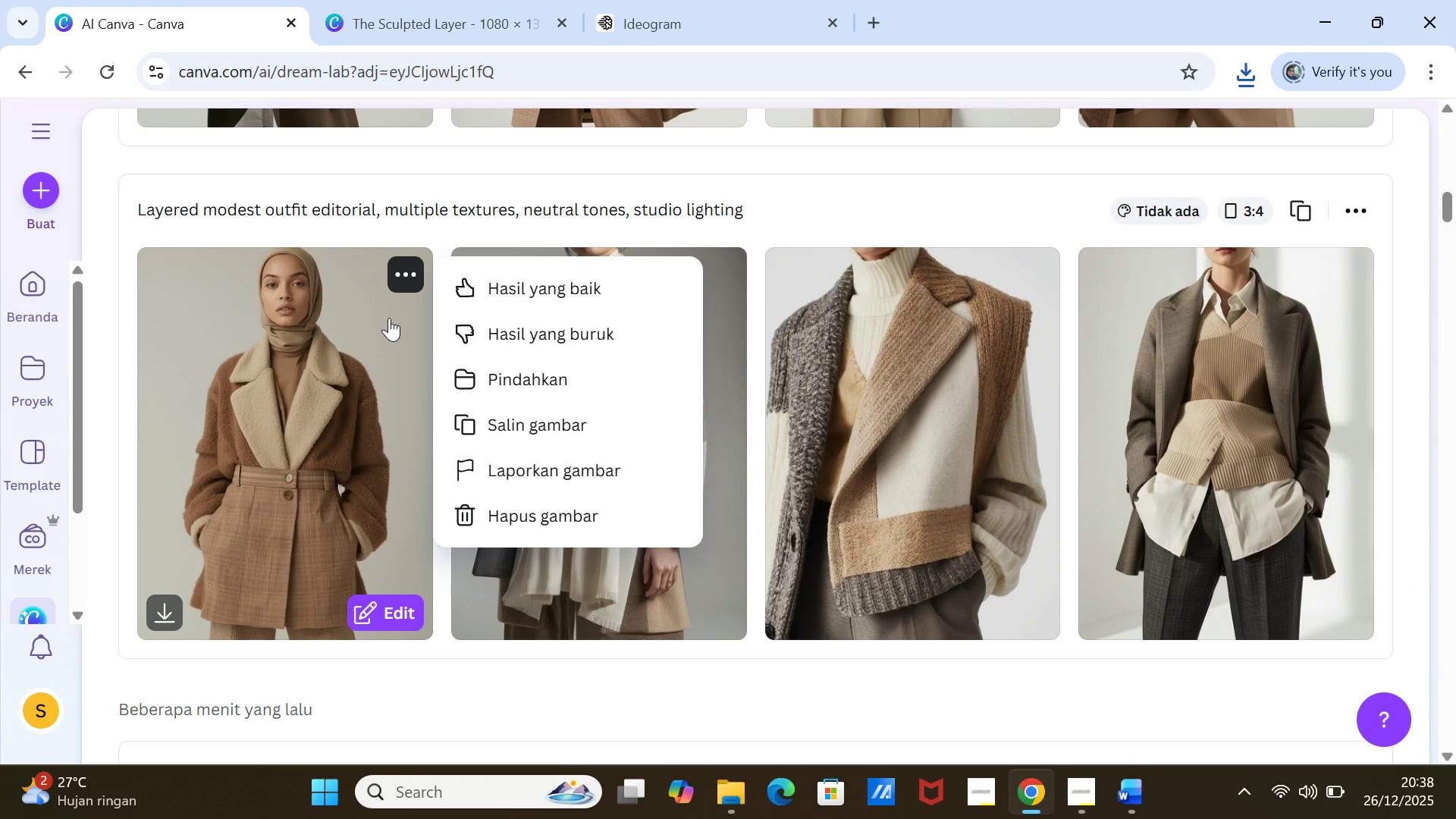 
wait(6.54)
 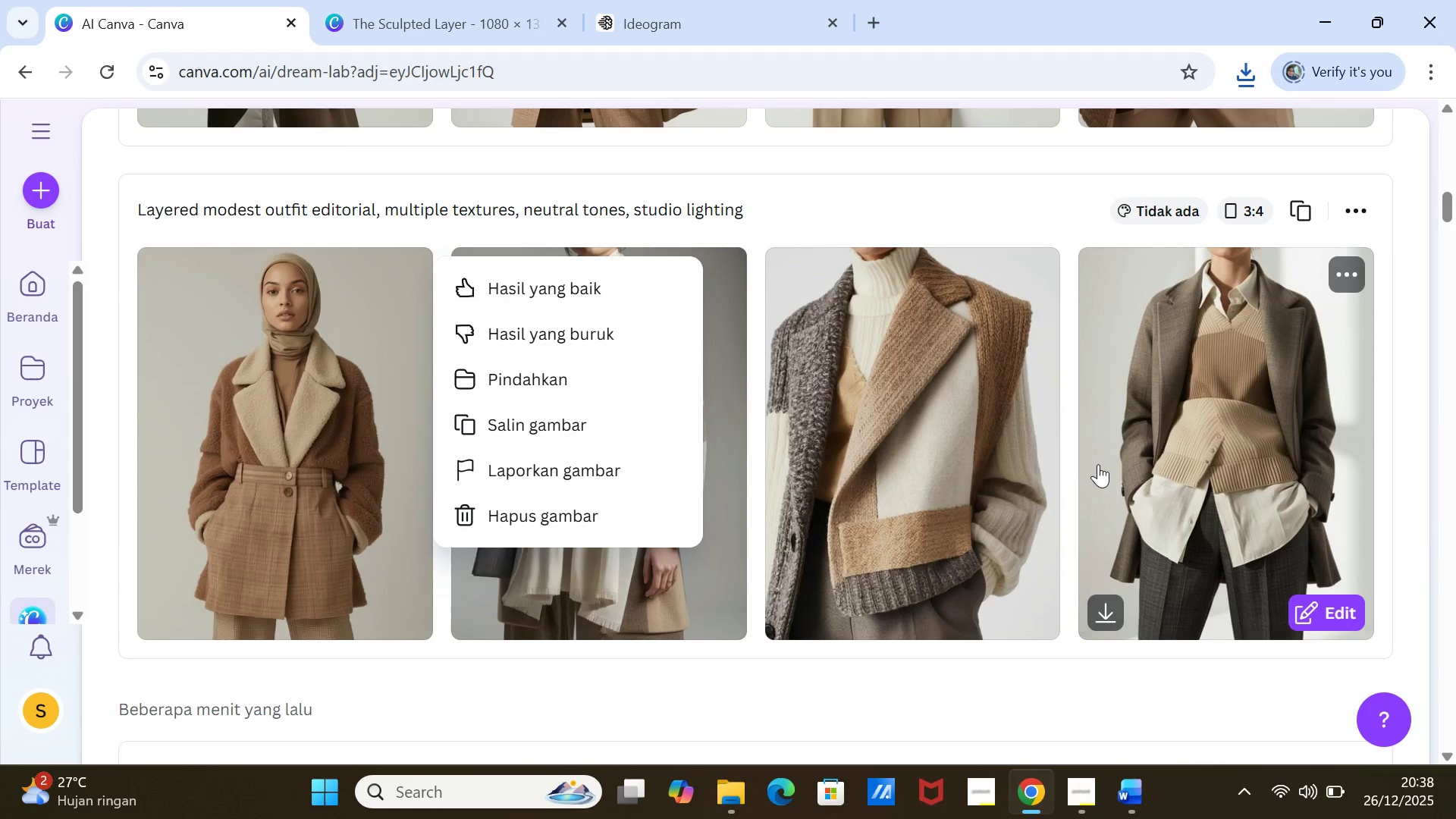 
left_click([470, 14])
 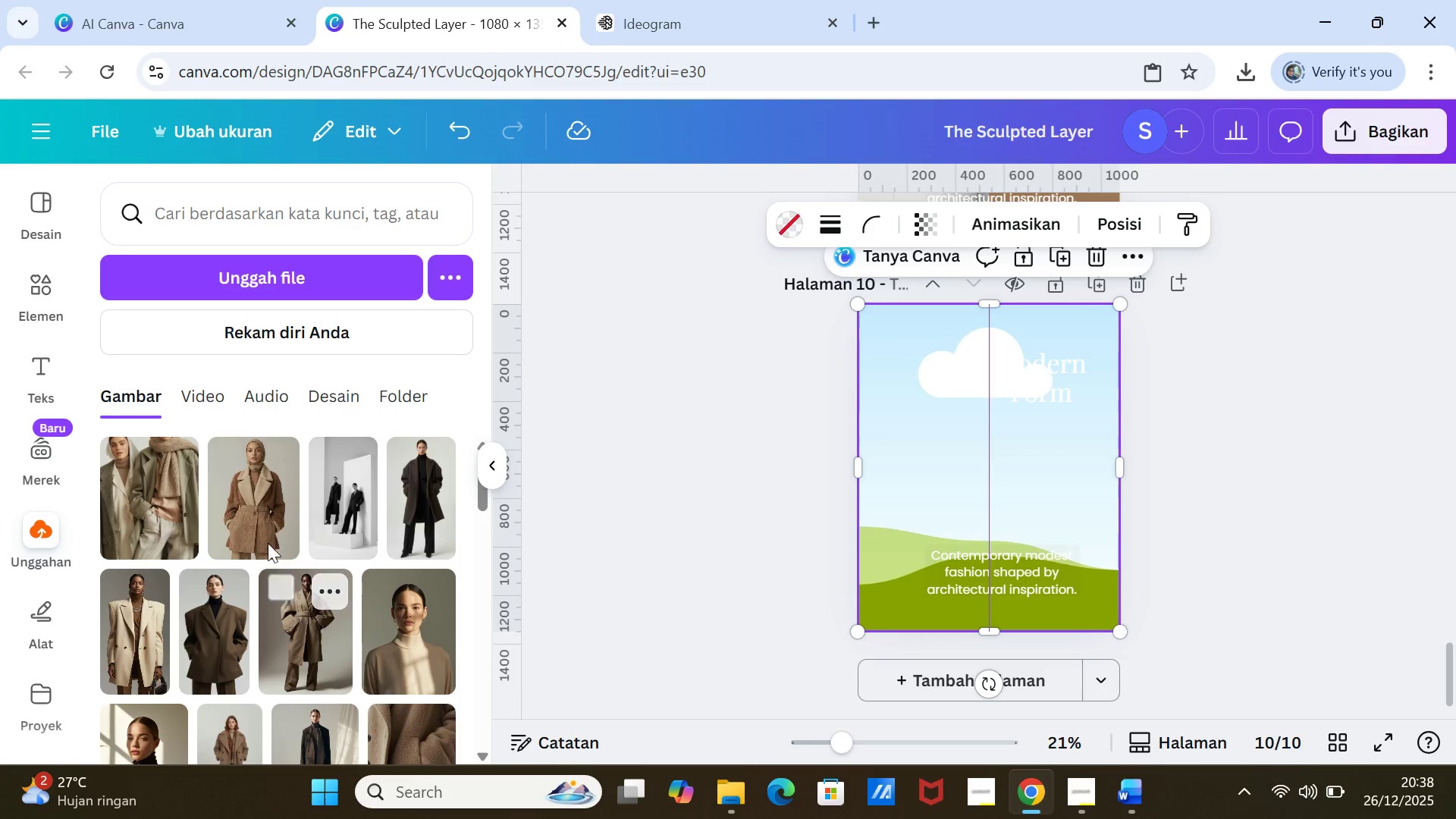 
left_click([267, 519])
 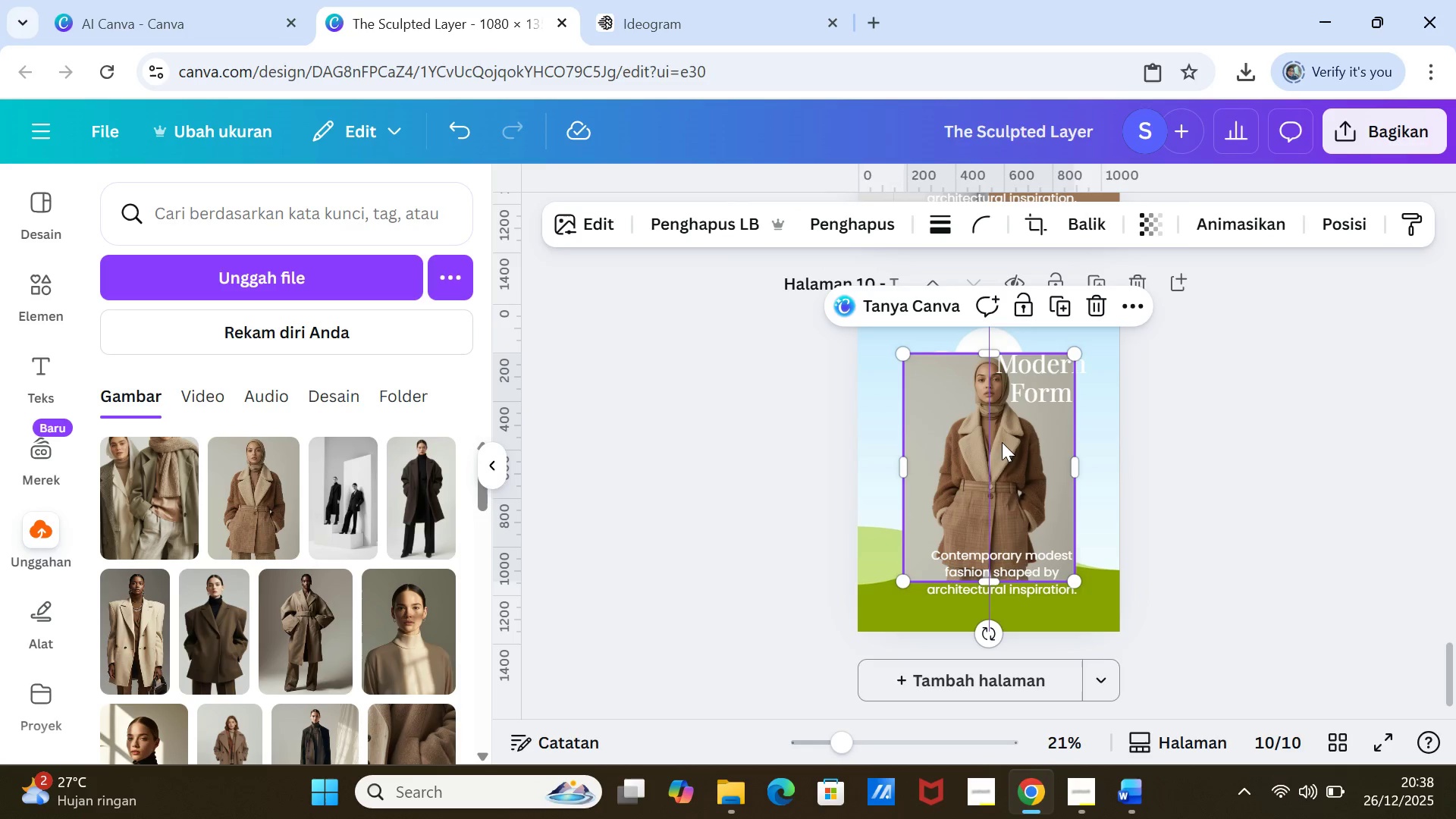 
left_click_drag(start_coordinate=[1006, 446], to_coordinate=[1015, 456])
 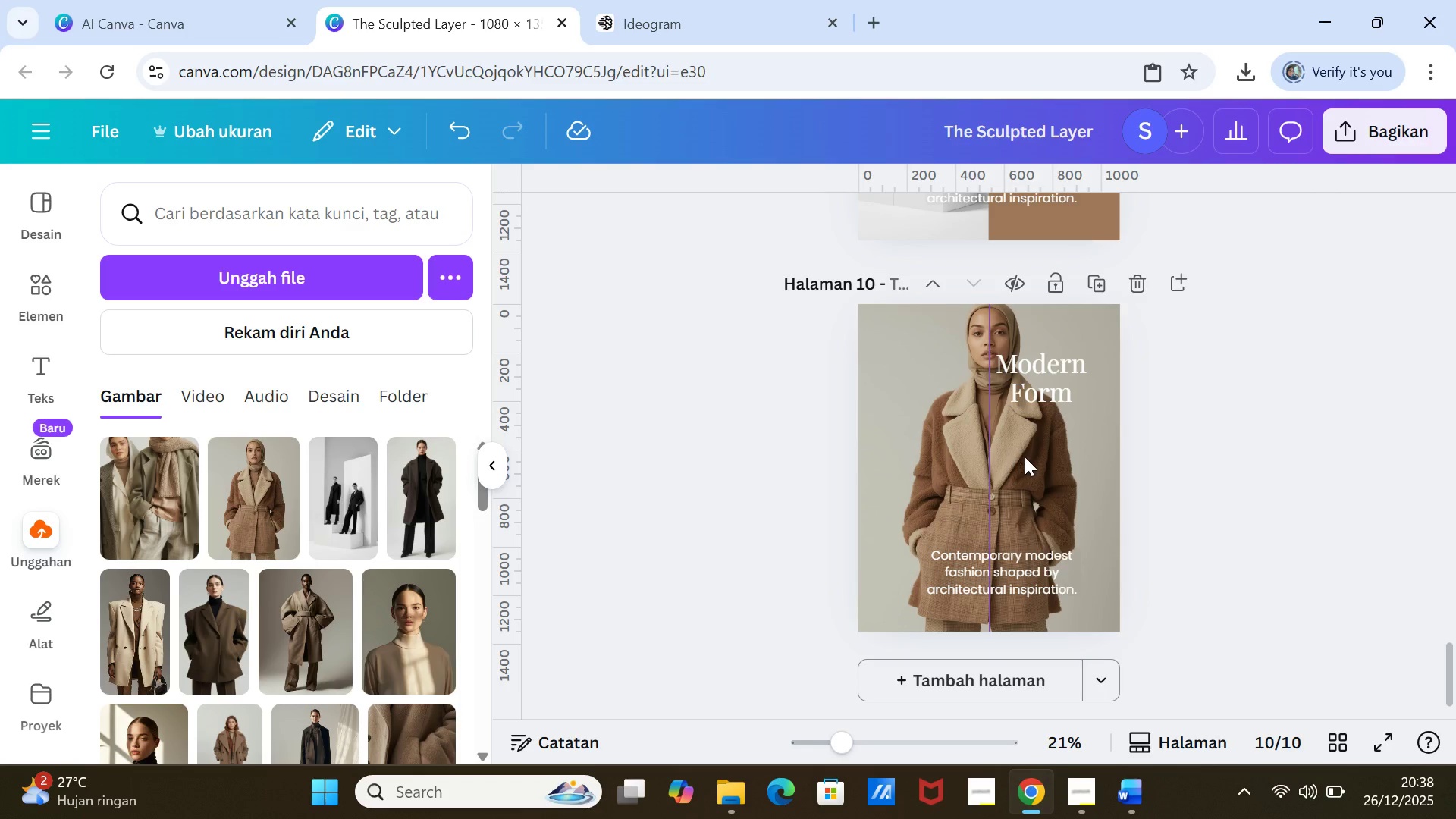 
double_click([1025, 457])
 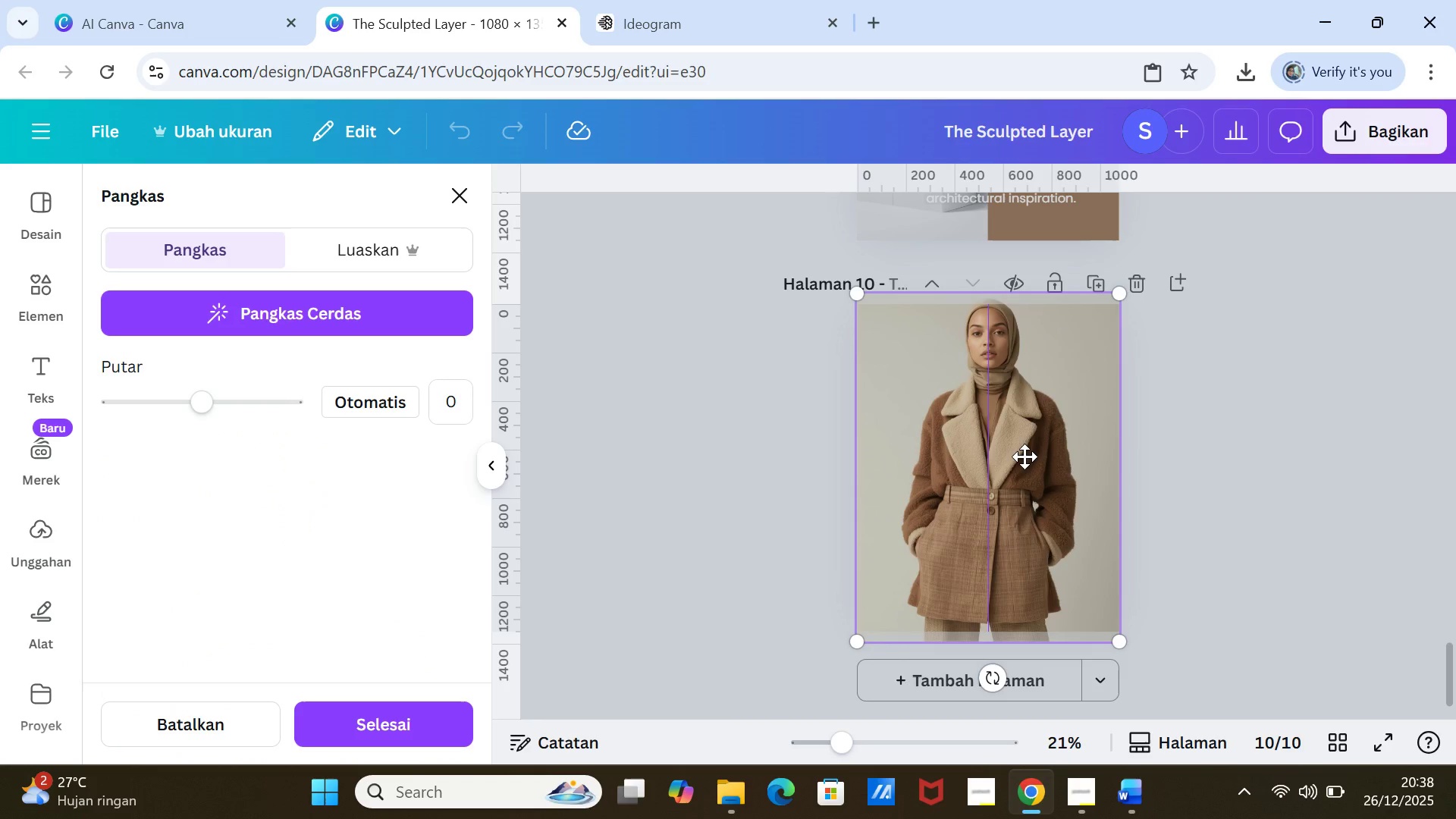 
left_click_drag(start_coordinate=[1025, 457], to_coordinate=[1027, 479])
 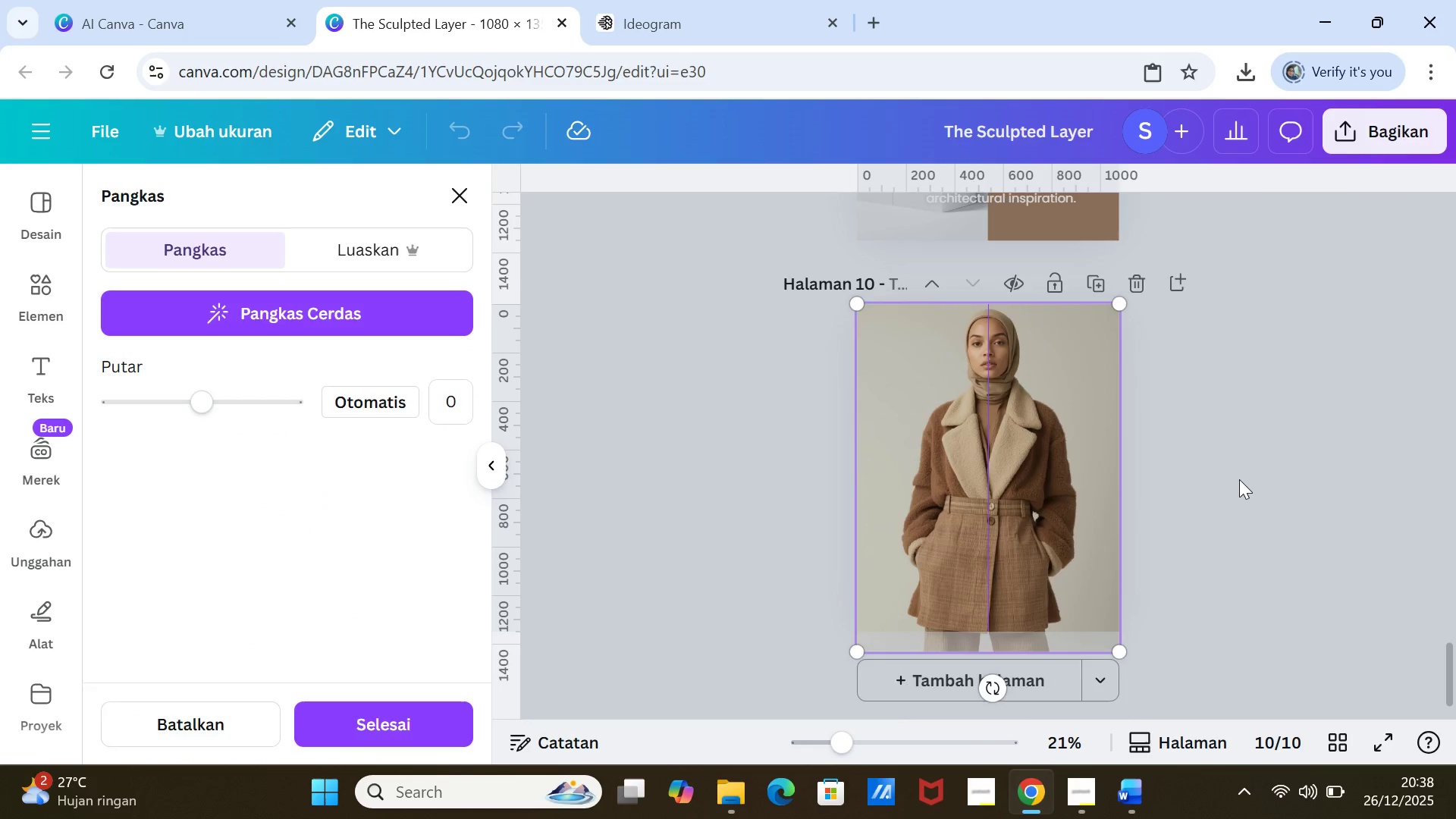 
left_click([1239, 479])
 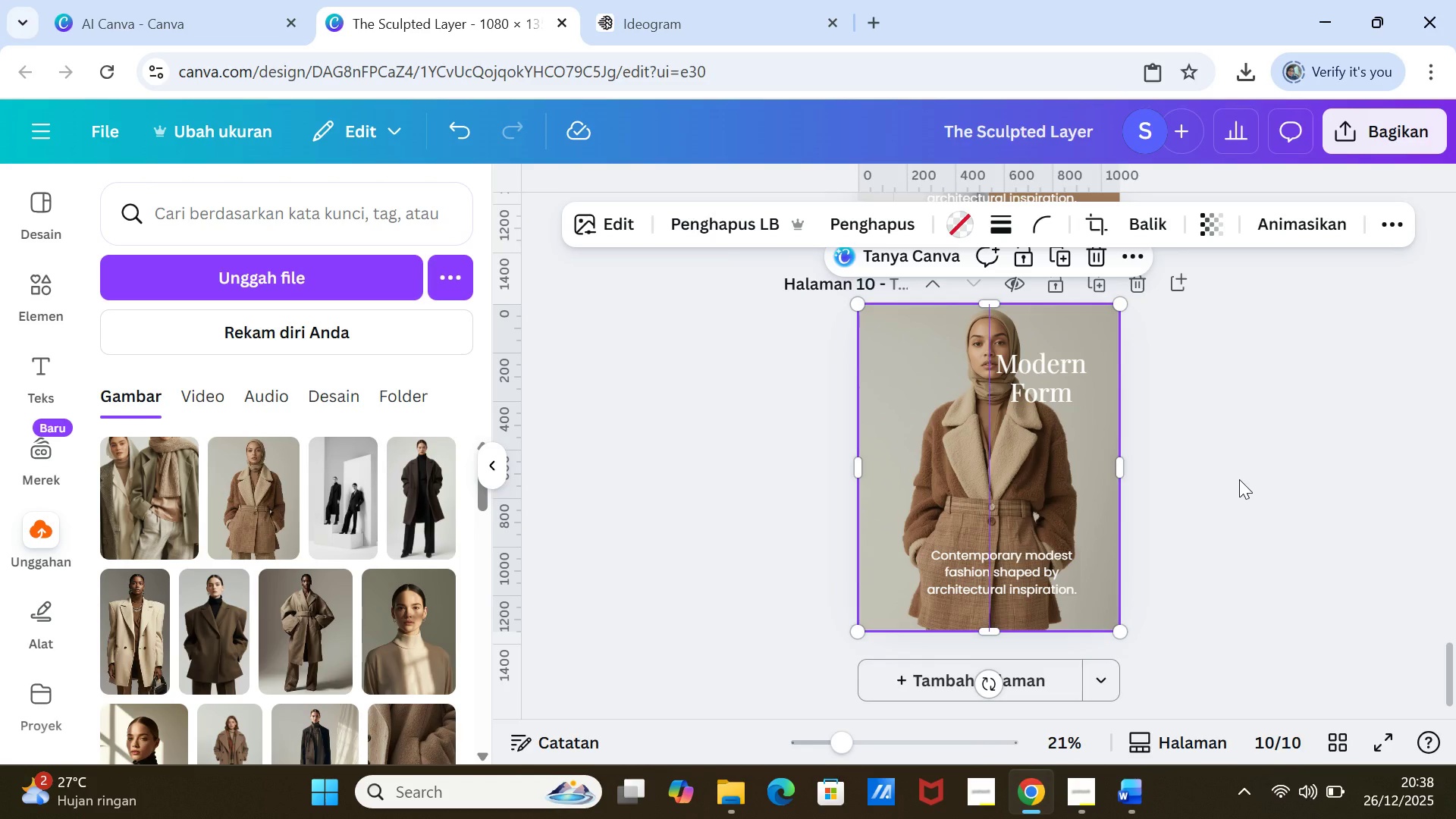 
wait(8.78)
 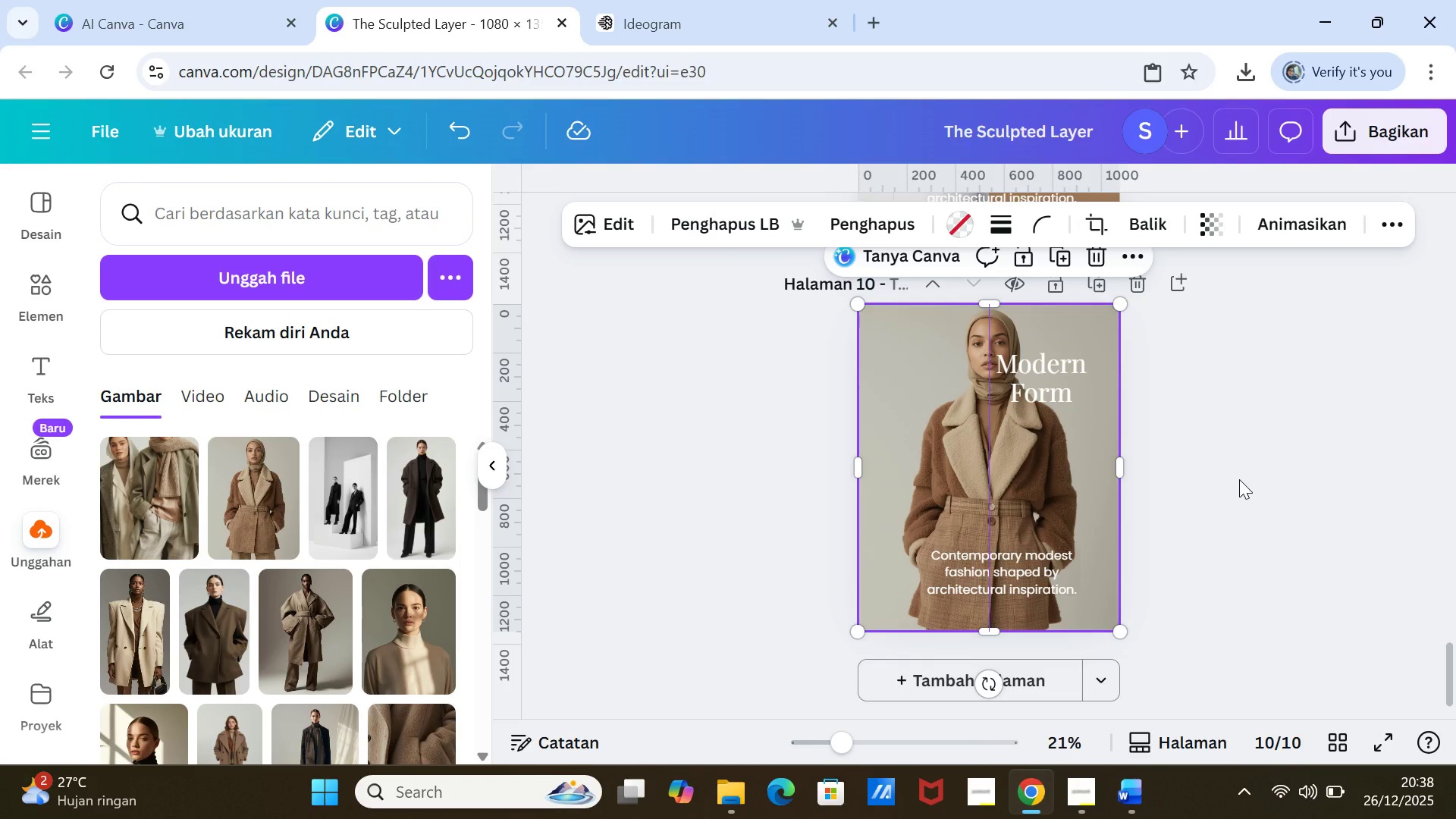 
left_click([1125, 794])
 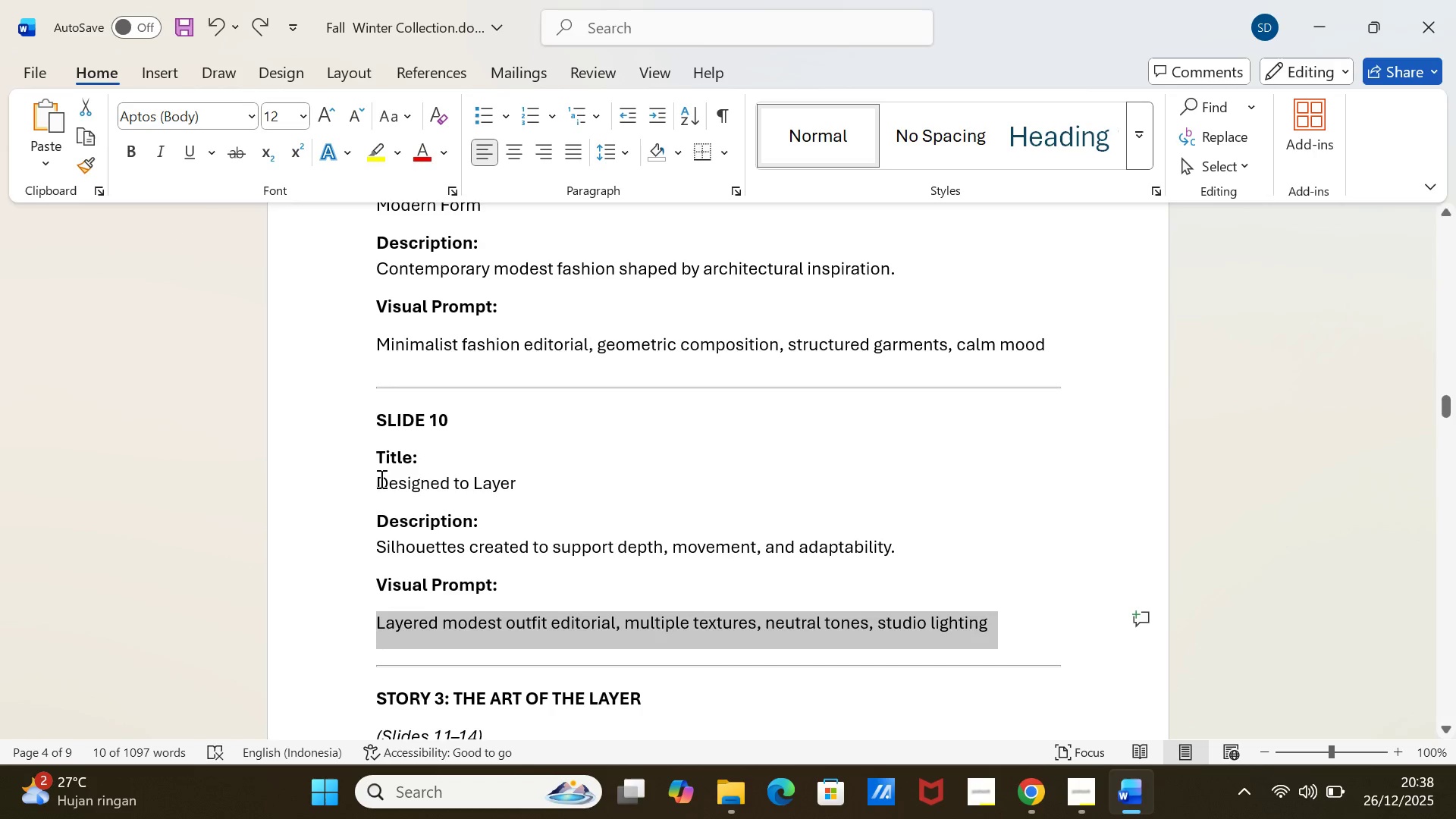 
left_click_drag(start_coordinate=[375, 484], to_coordinate=[547, 475])
 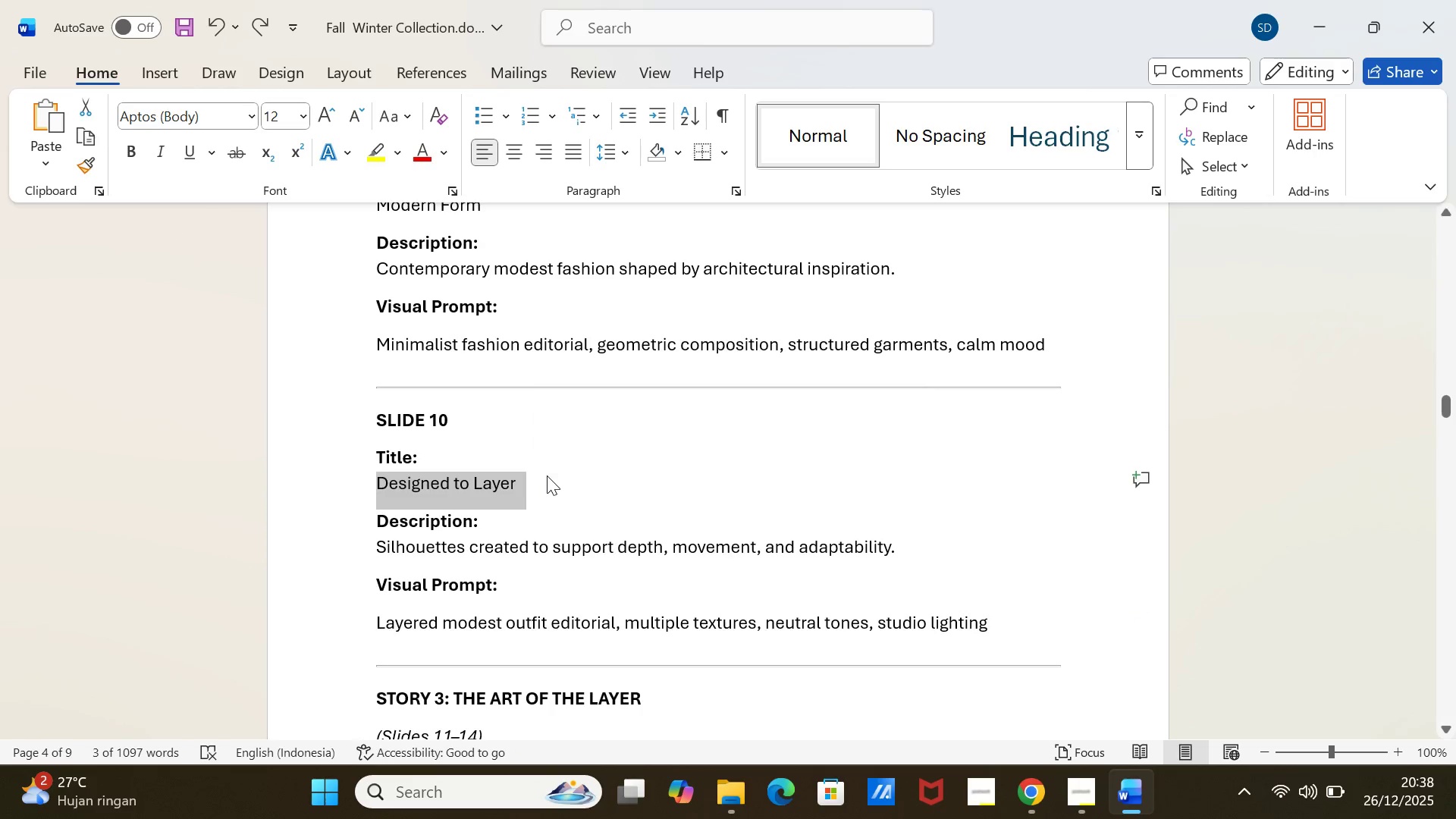 
key(Control+C)
 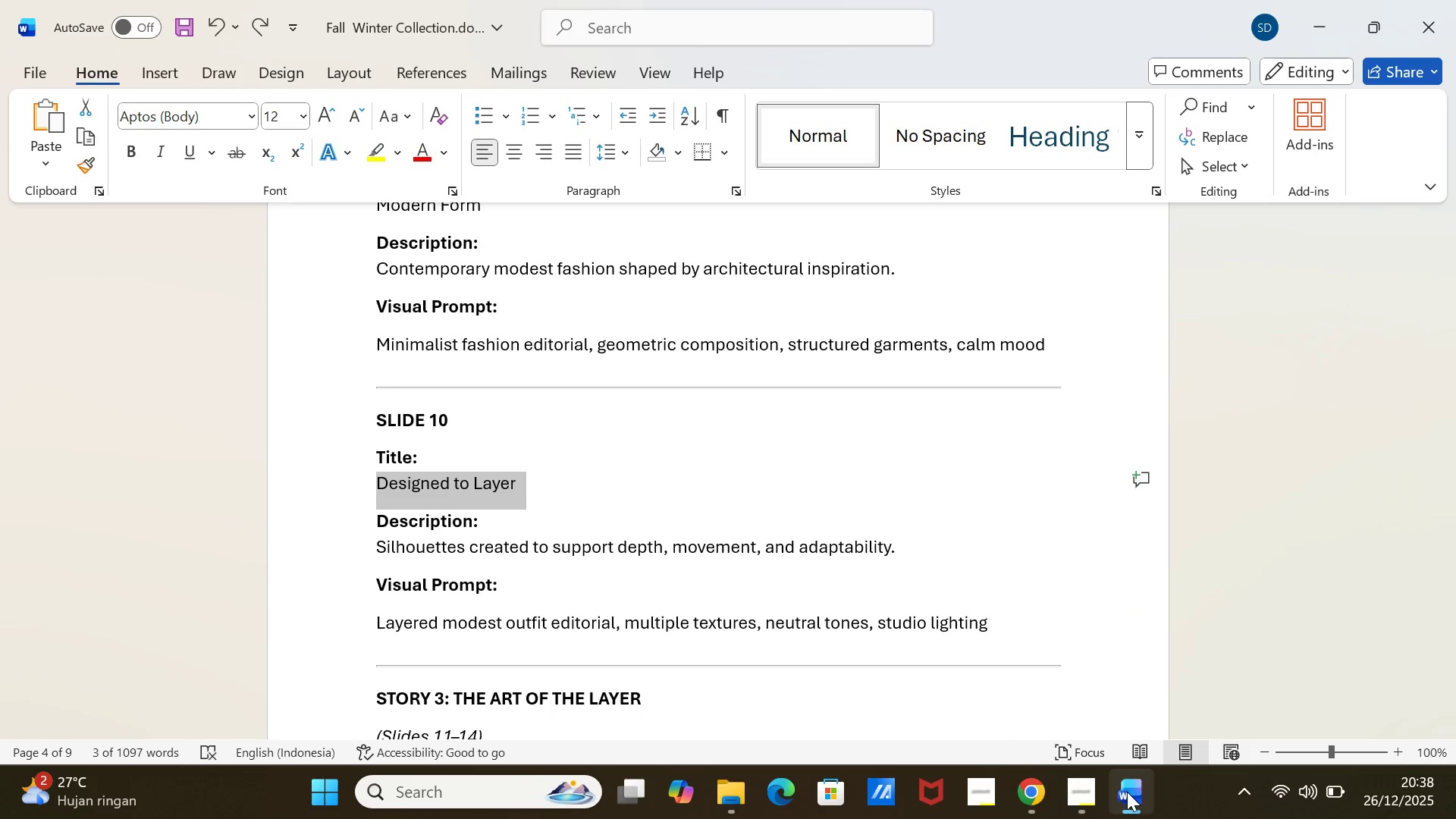 
left_click([1127, 792])
 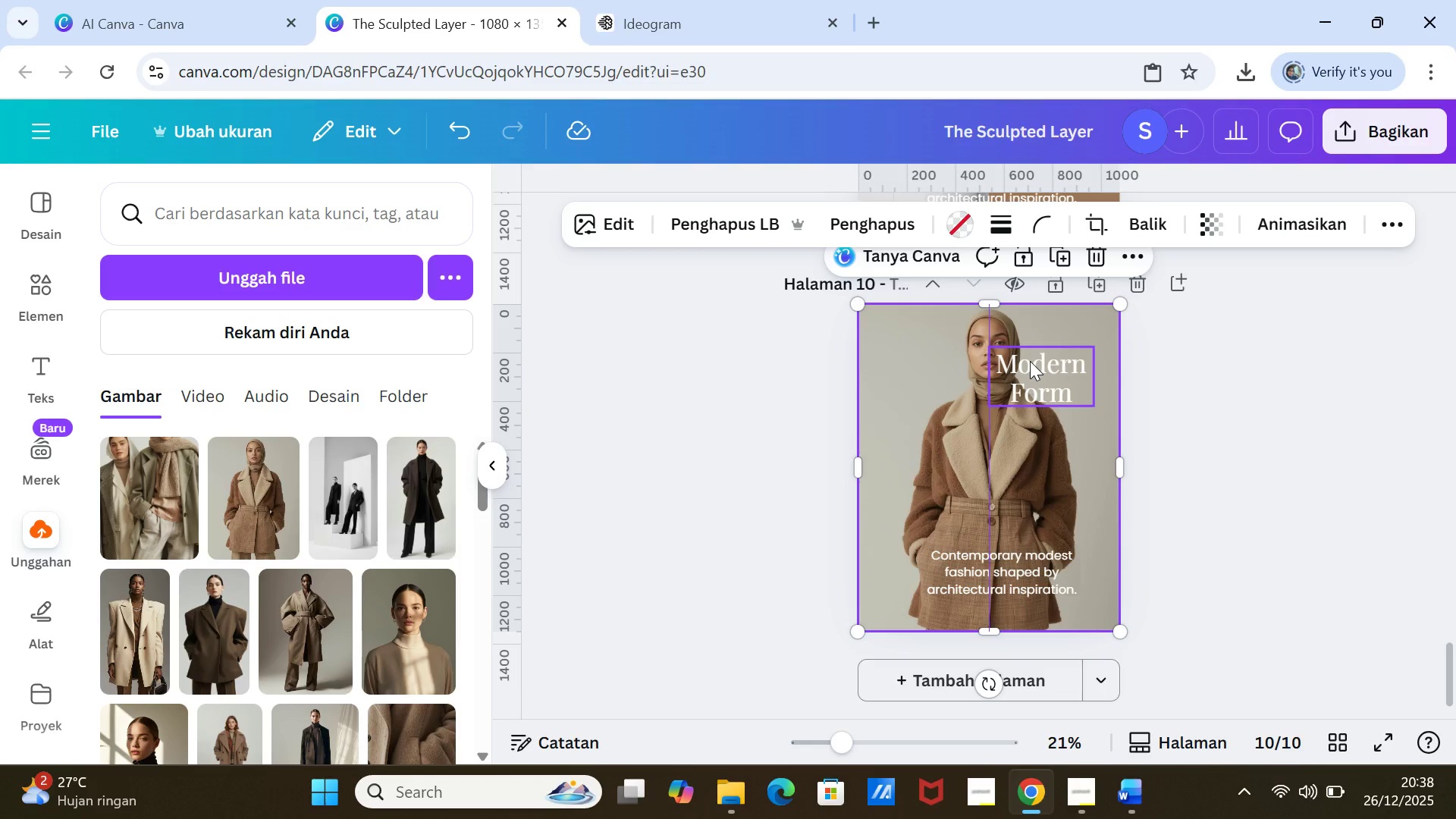 
double_click([1030, 361])
 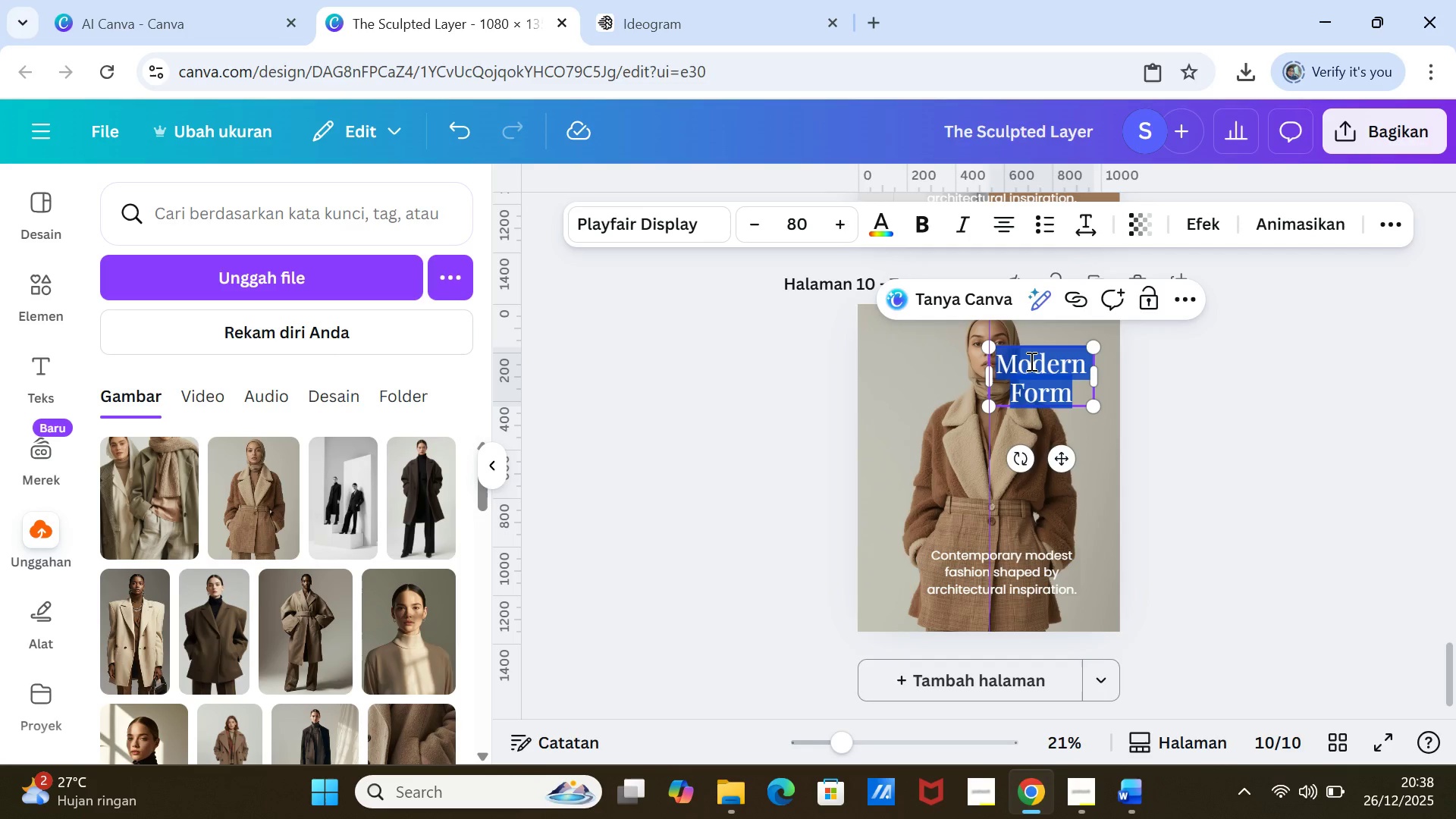 
triple_click([1030, 361])
 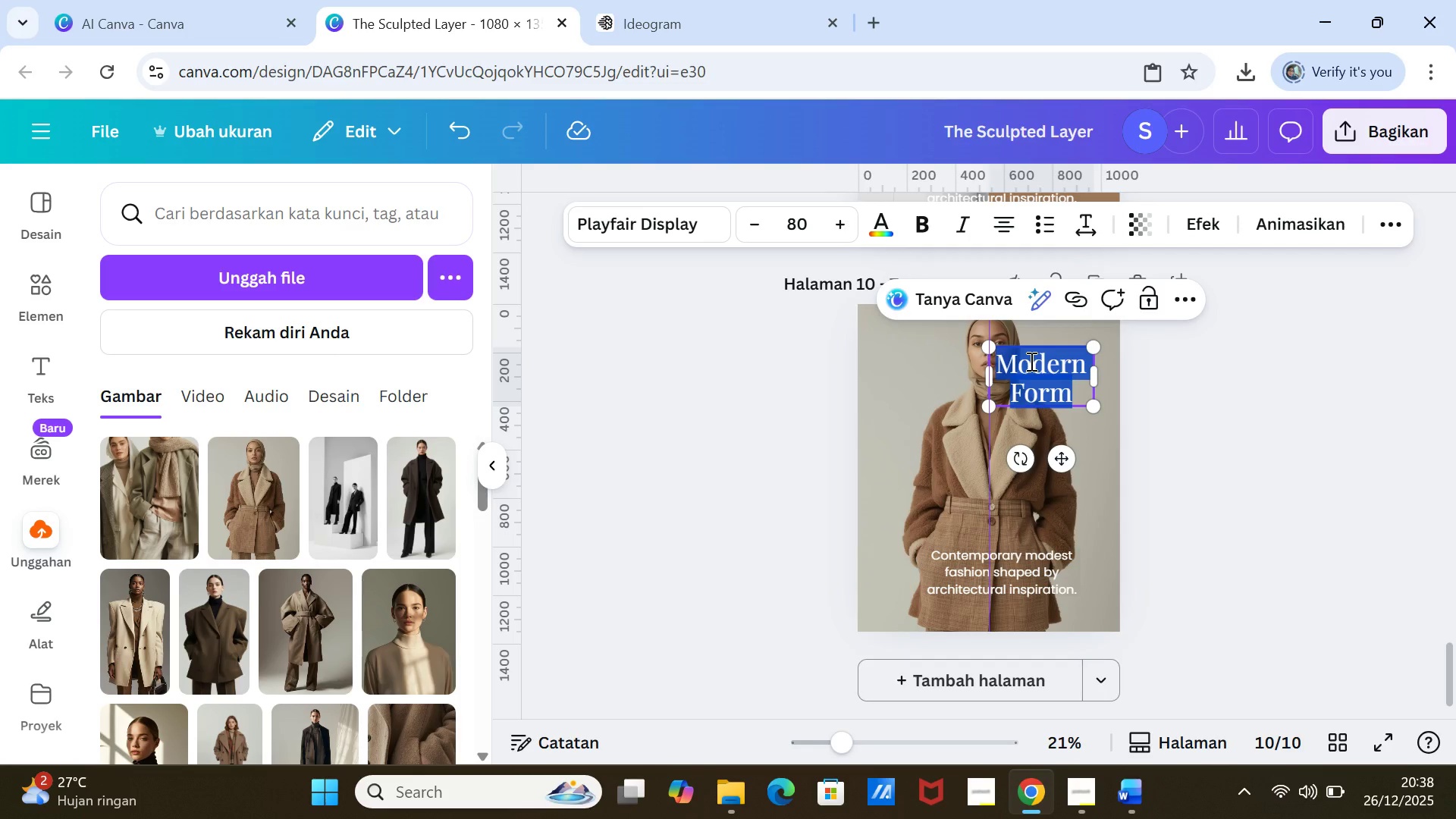 
key(Control+V)
 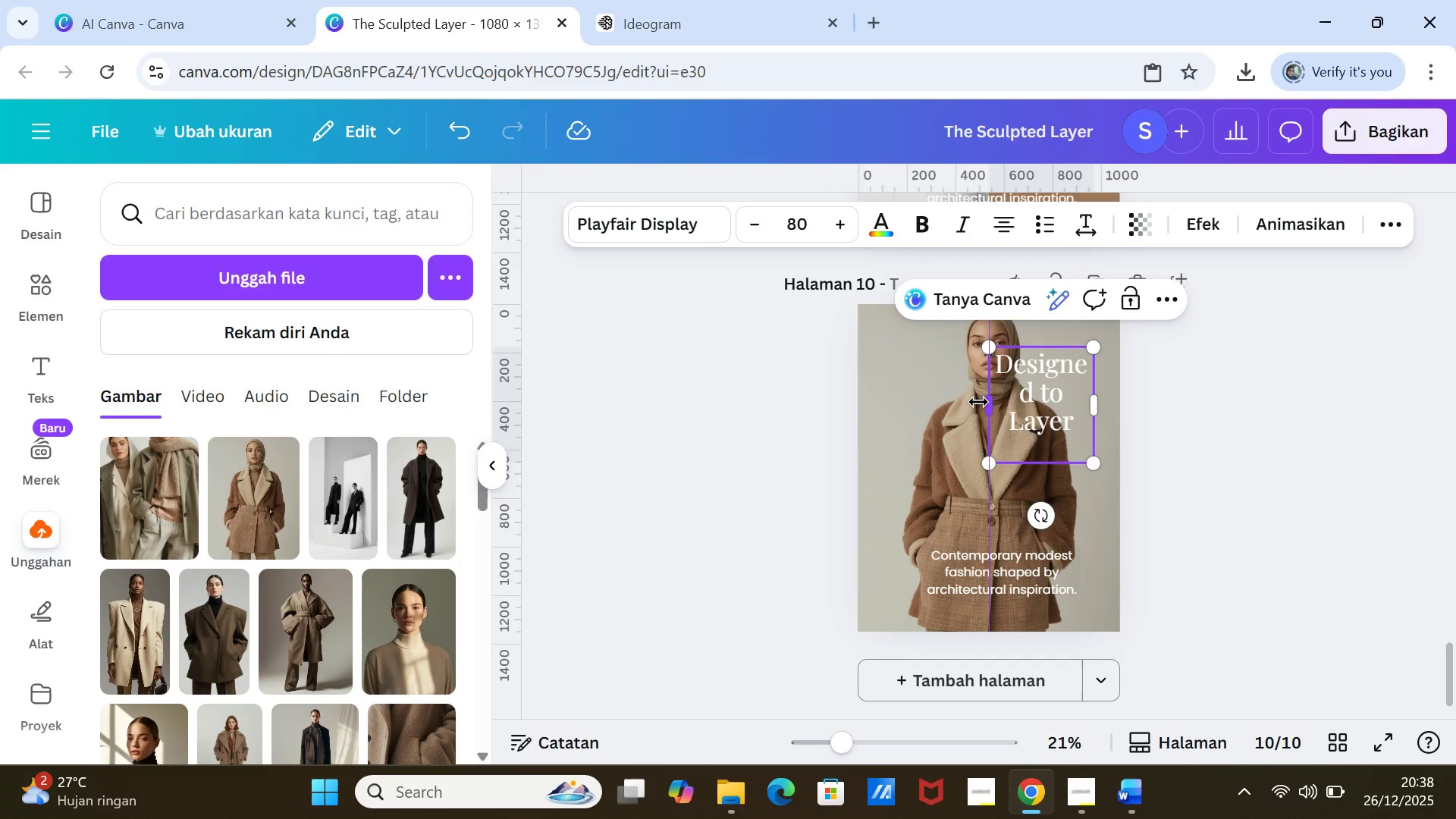 
left_click_drag(start_coordinate=[987, 406], to_coordinate=[983, 403])
 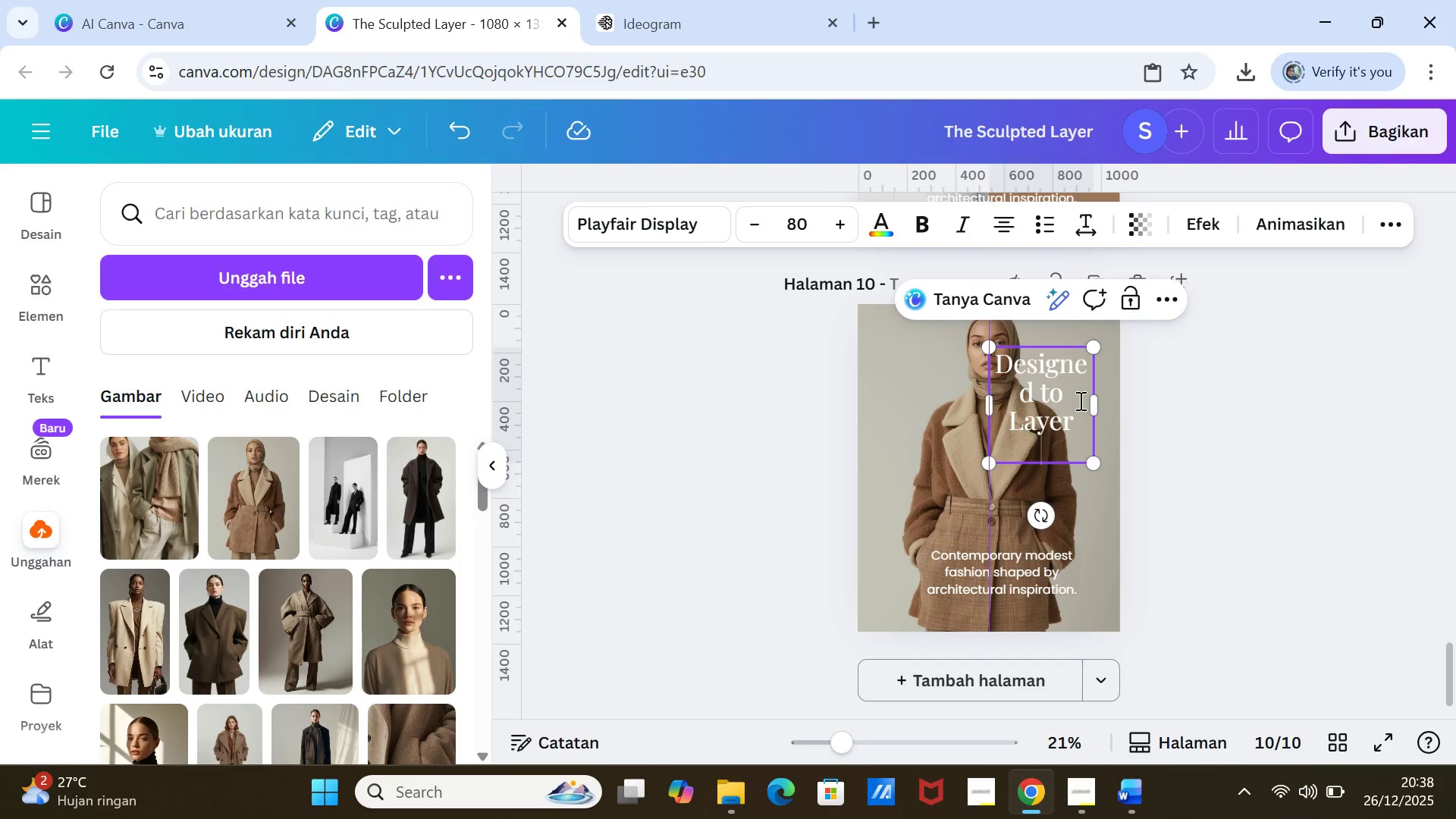 
left_click([1079, 400])
 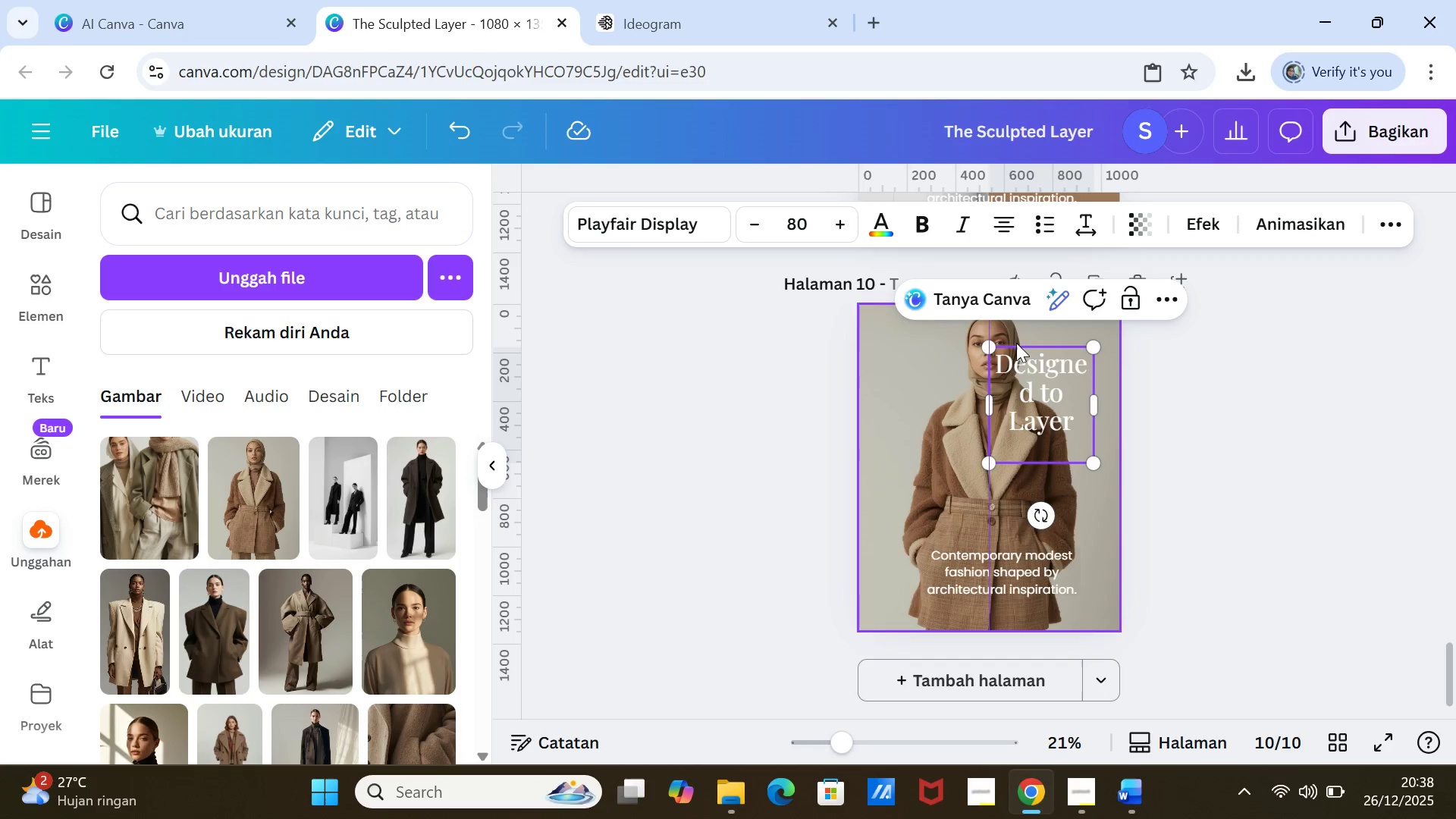 
left_click_drag(start_coordinate=[1097, 406], to_coordinate=[1116, 404])
 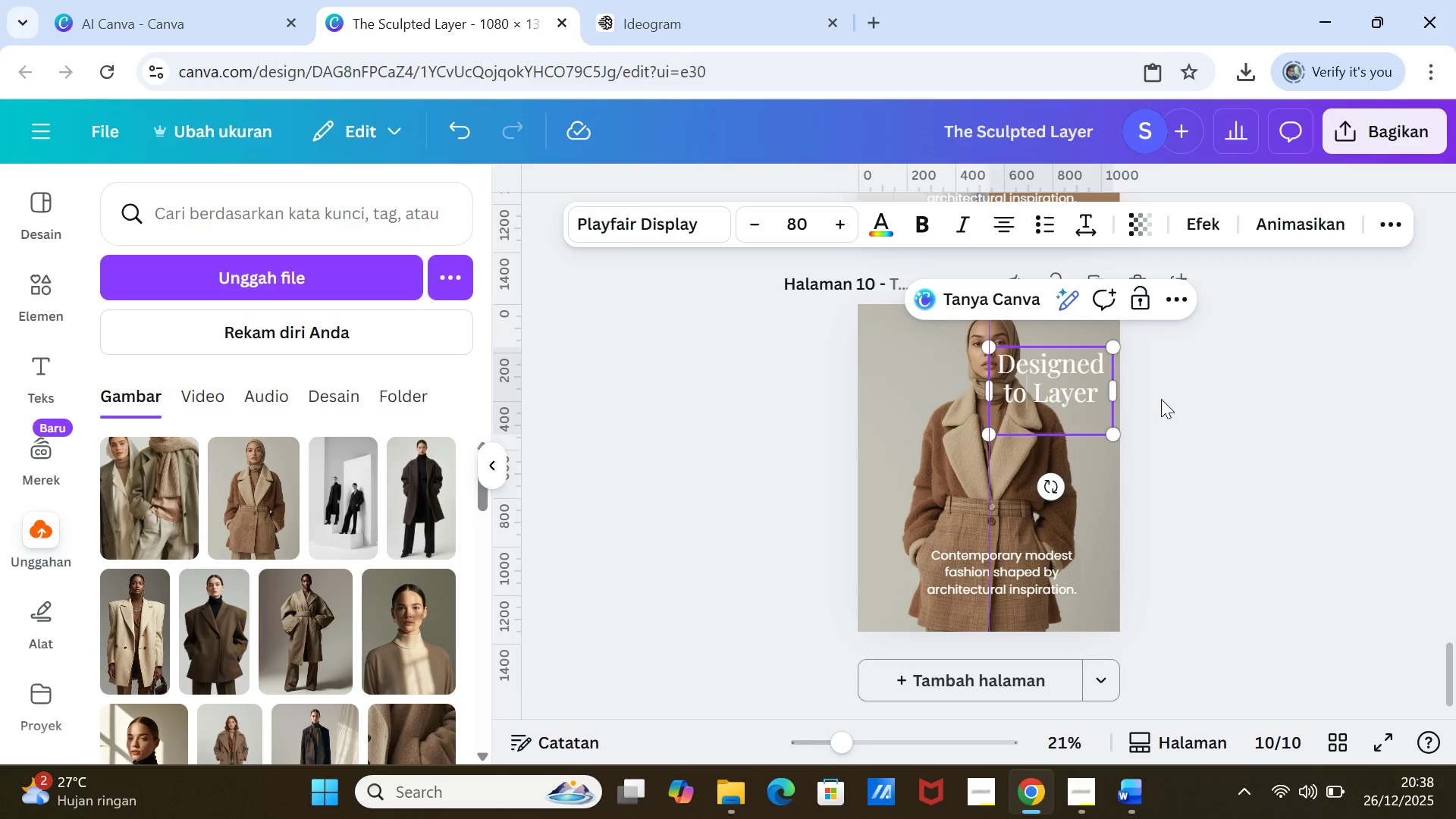 
left_click([1161, 399])
 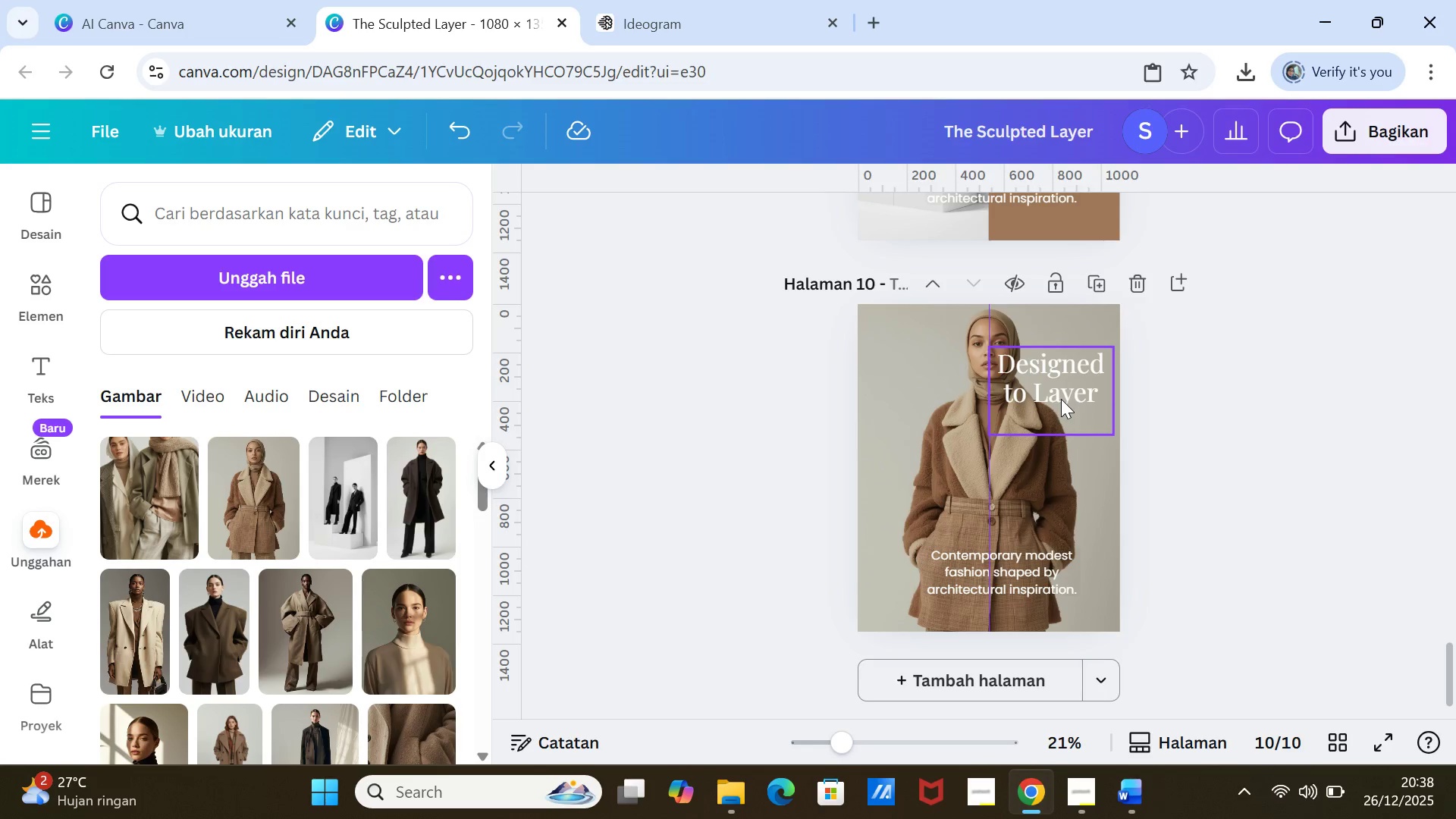 
left_click_drag(start_coordinate=[1061, 399], to_coordinate=[1046, 398])
 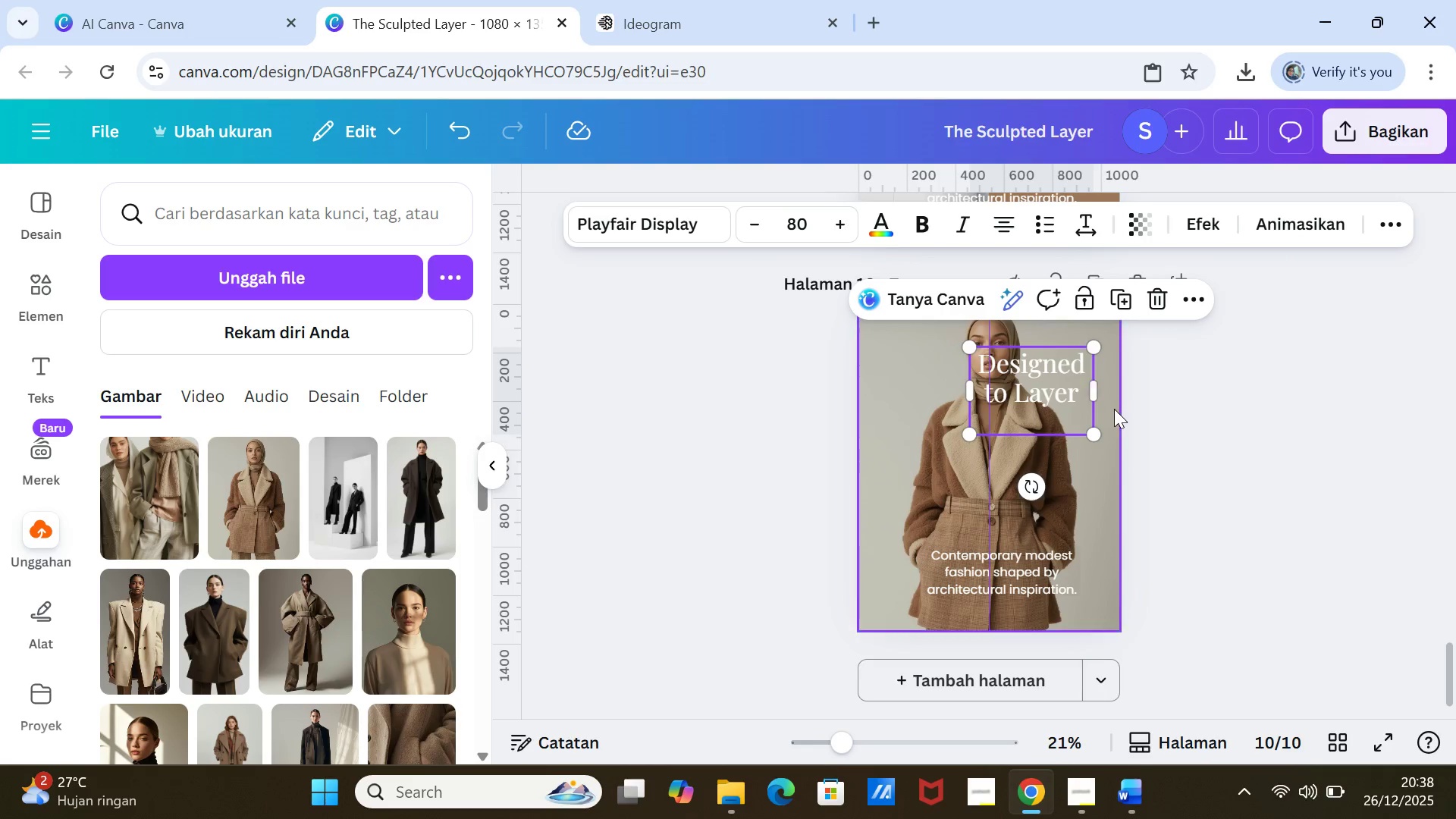 
left_click([1114, 409])
 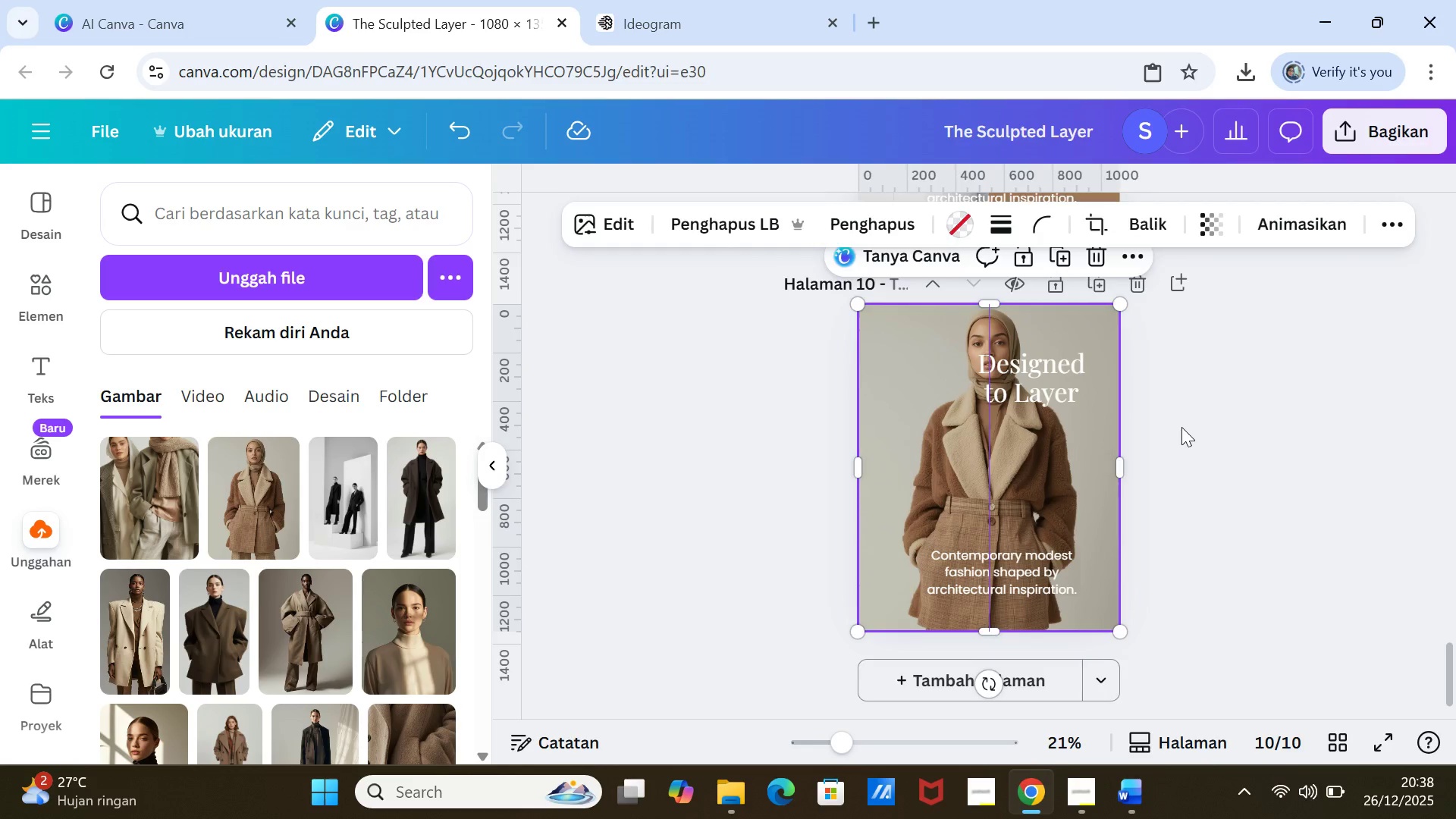 
left_click([1181, 427])
 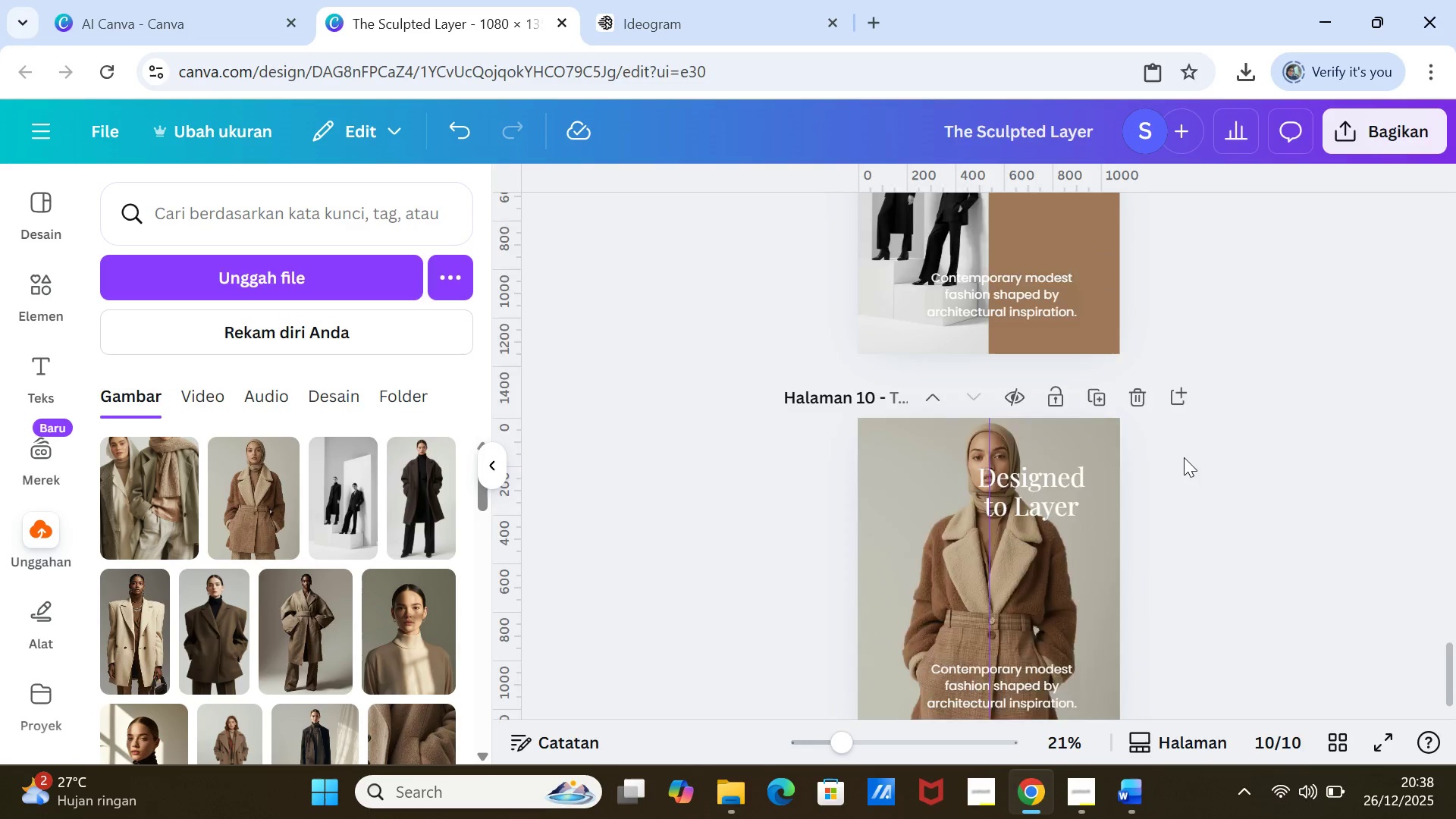 
scroll: coordinate [1184, 457], scroll_direction: up, amount: 2.0
 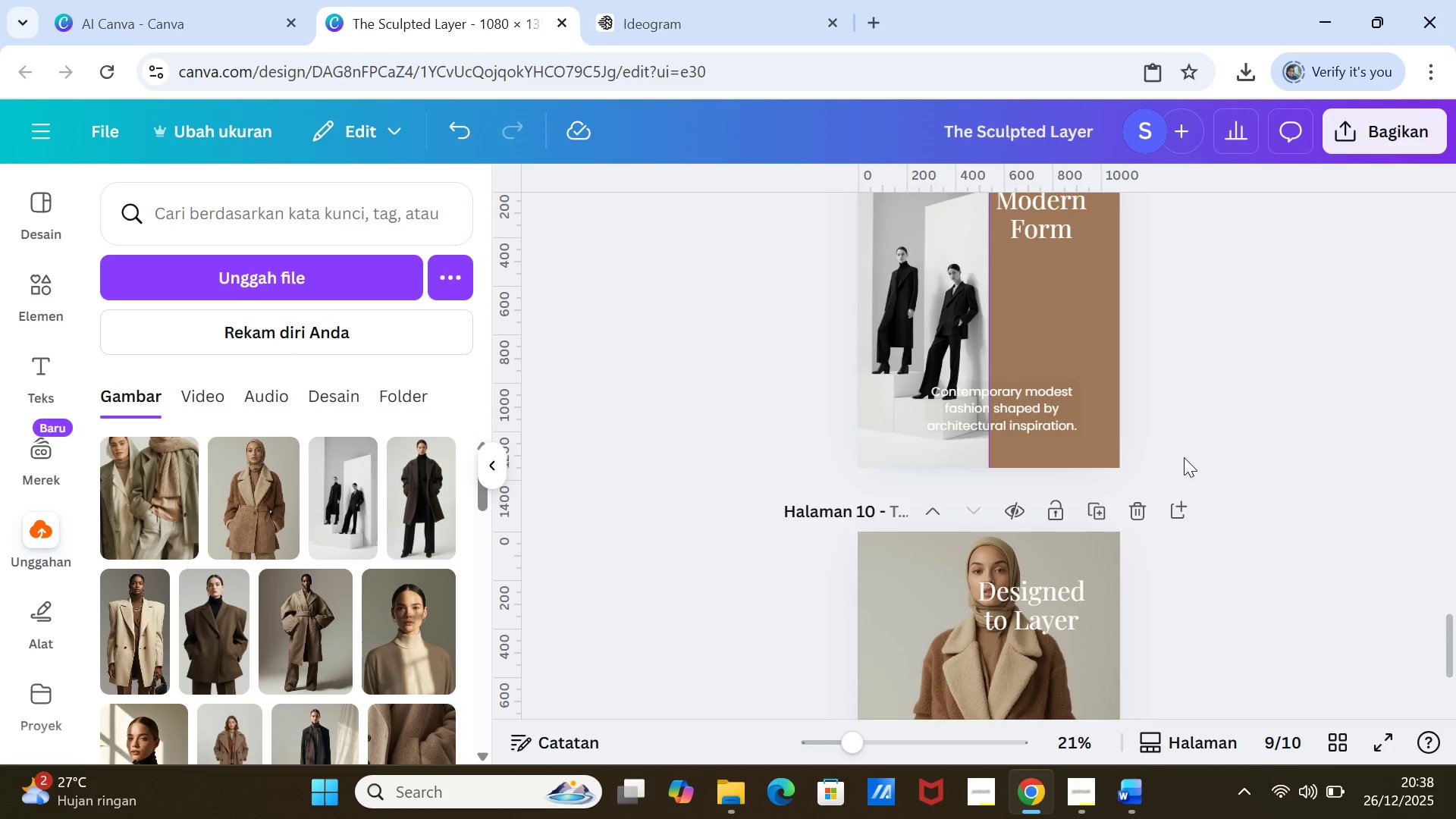 
scroll: coordinate [1184, 457], scroll_direction: down, amount: 4.0
 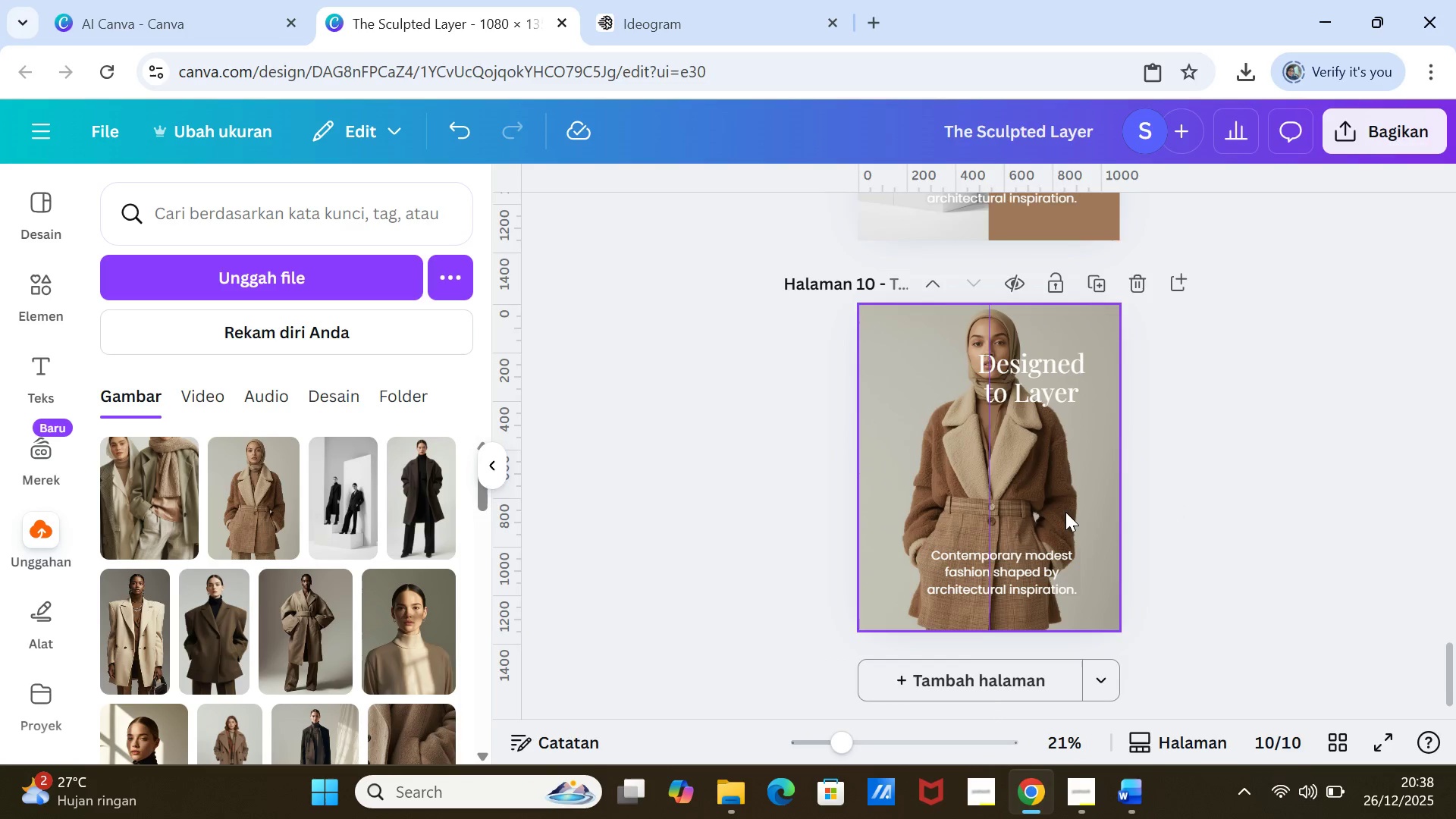 
left_click([1065, 512])
 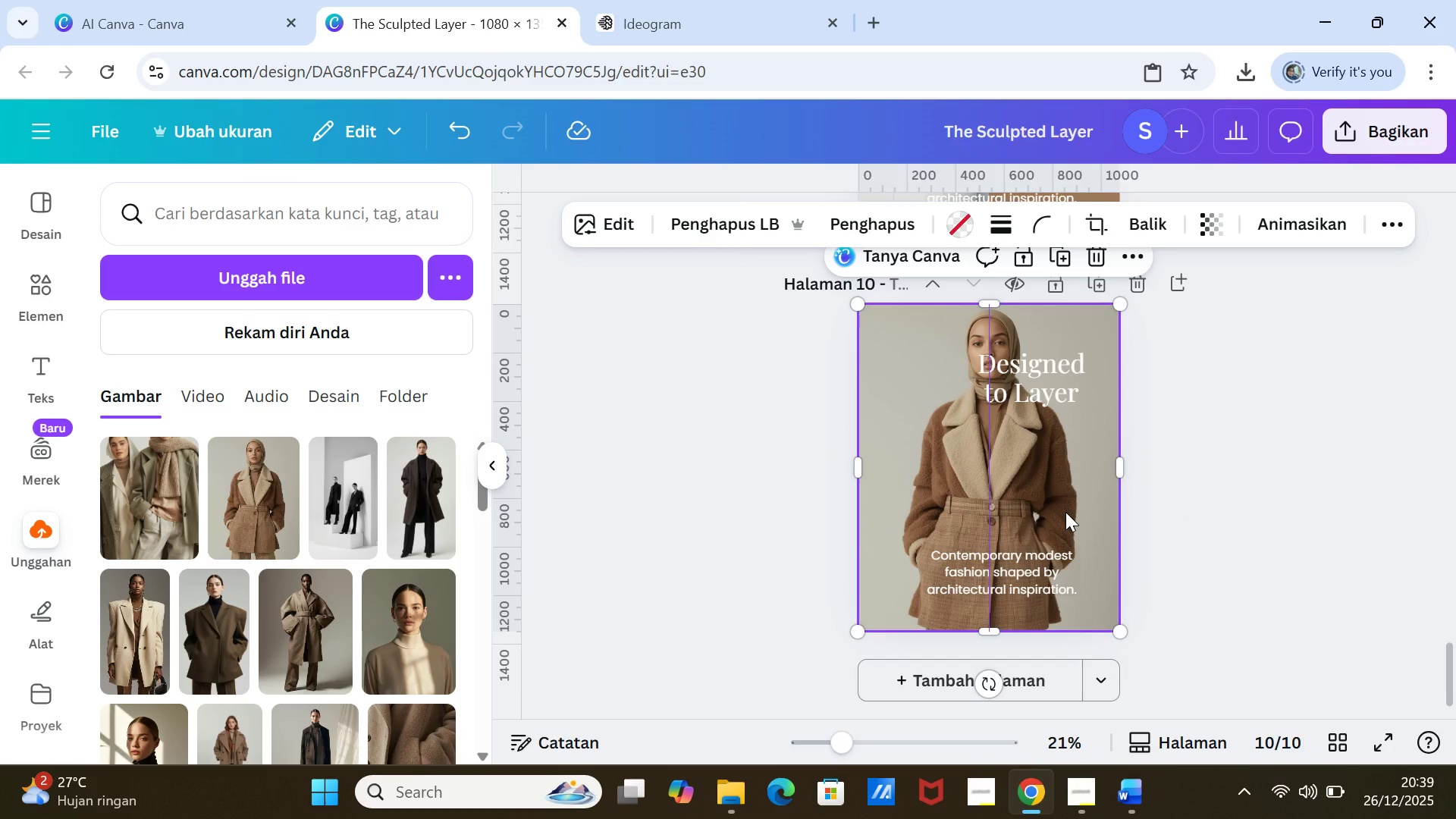 
key(Delete)
 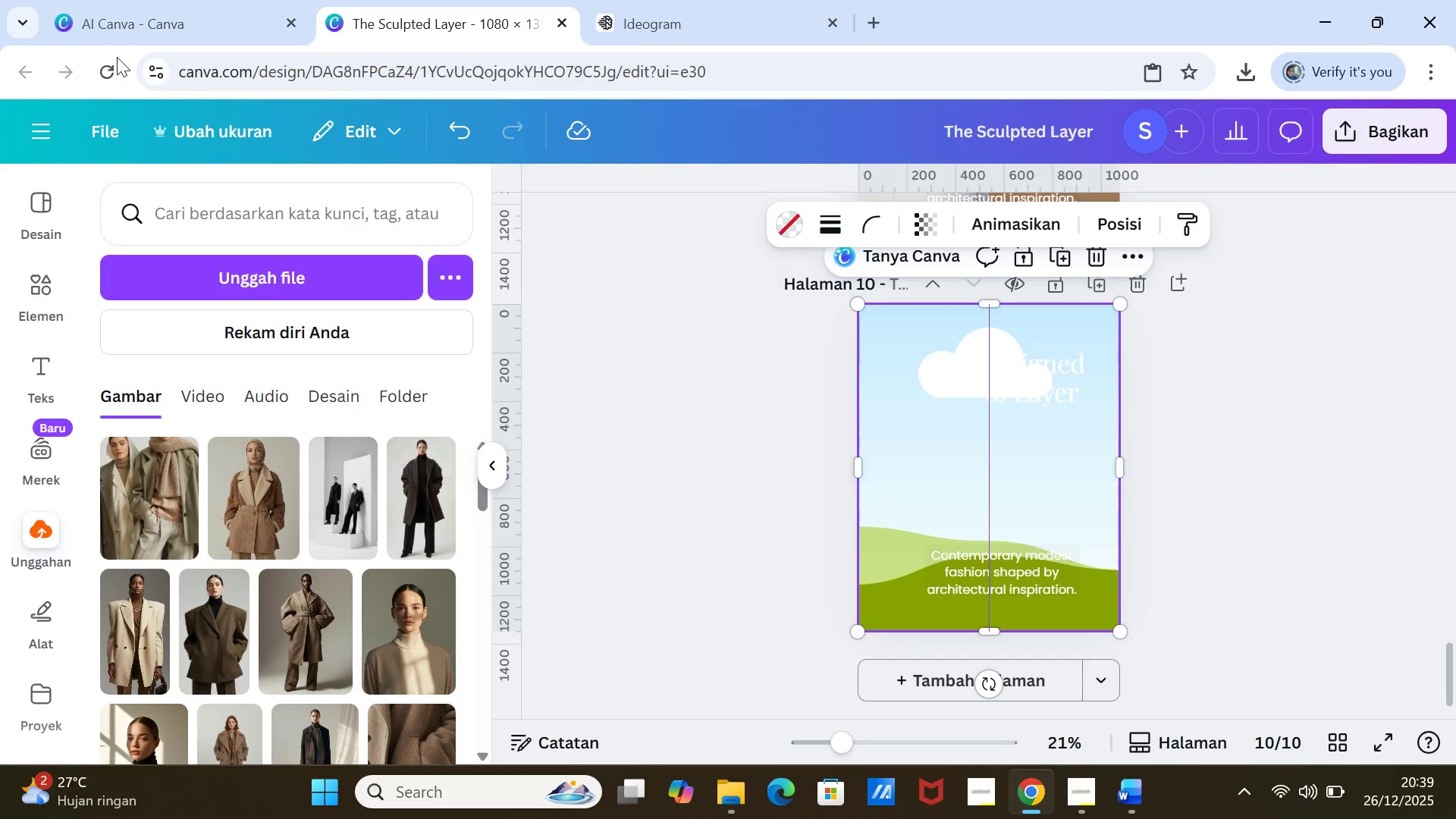 
left_click([148, 0])
 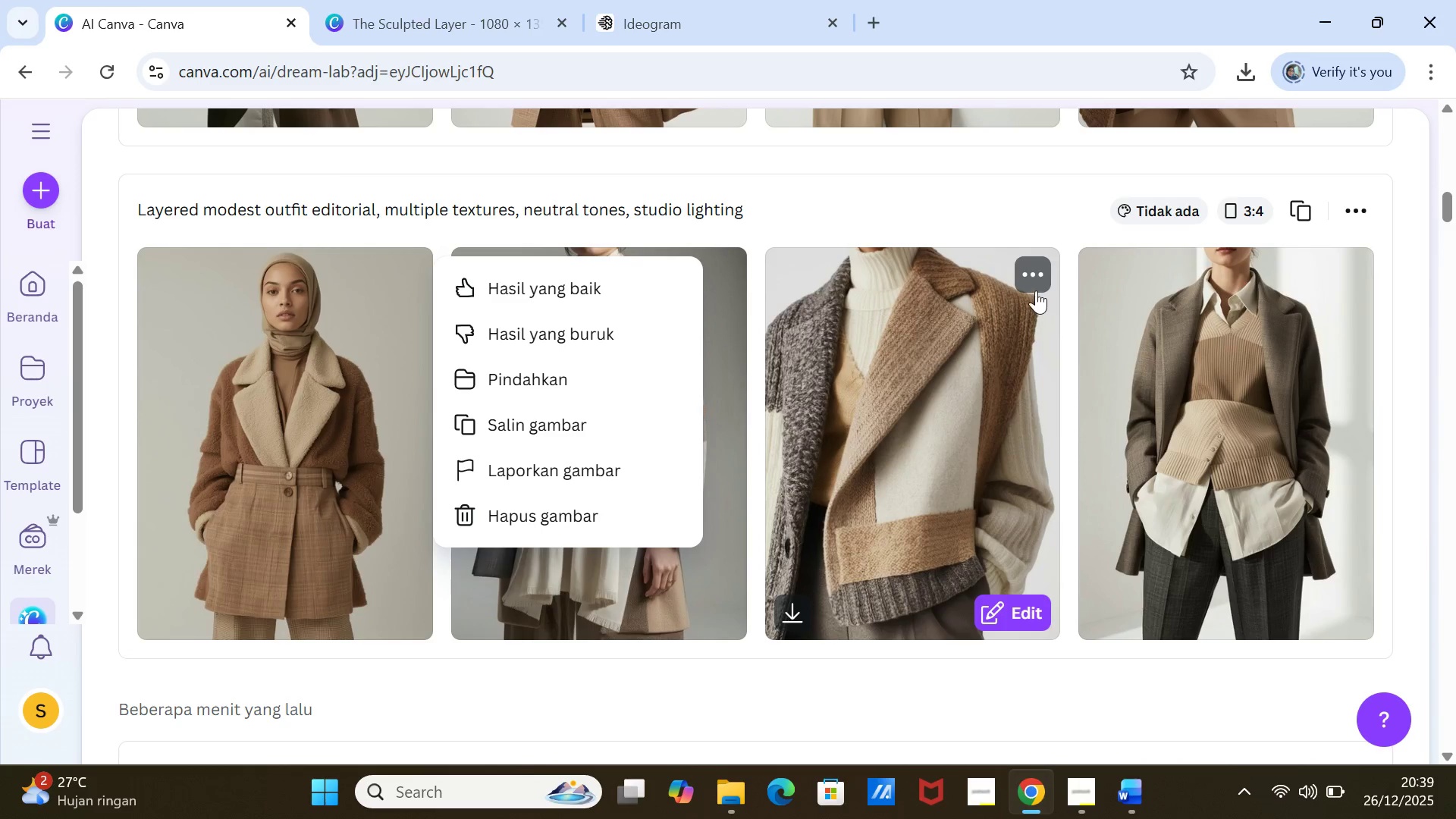 
left_click([1034, 275])
 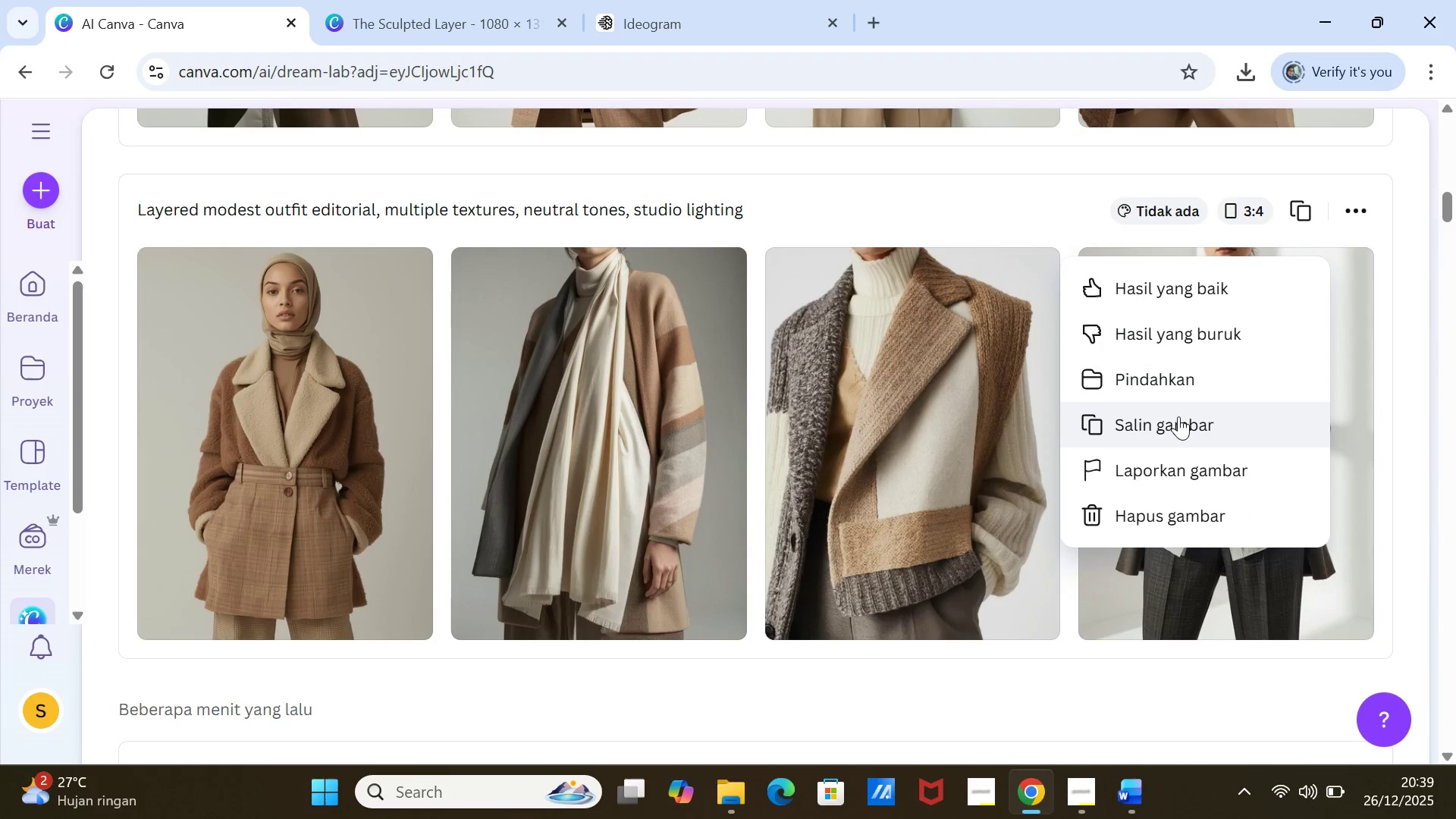 
left_click([1178, 423])
 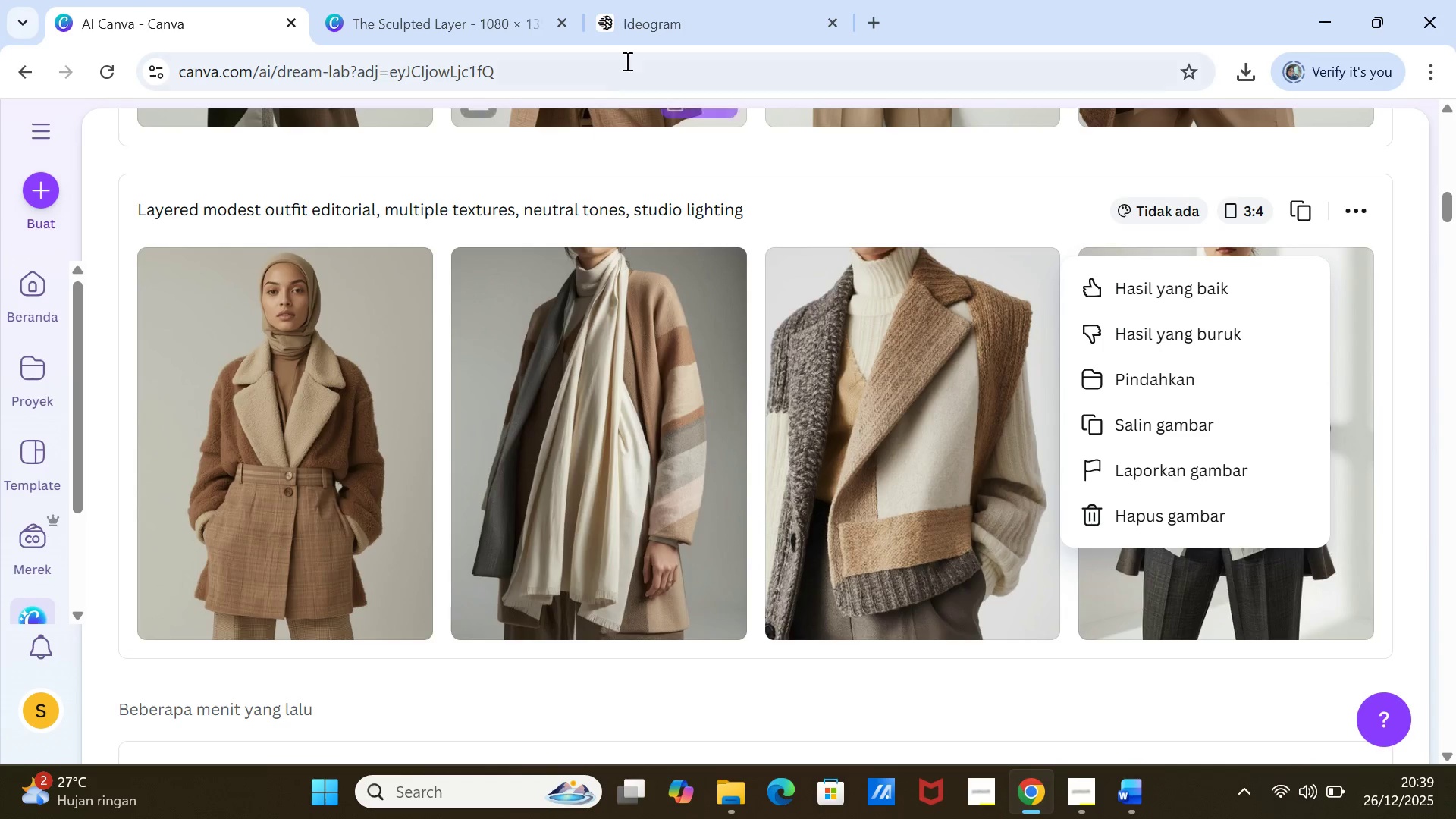 
left_click([441, 18])
 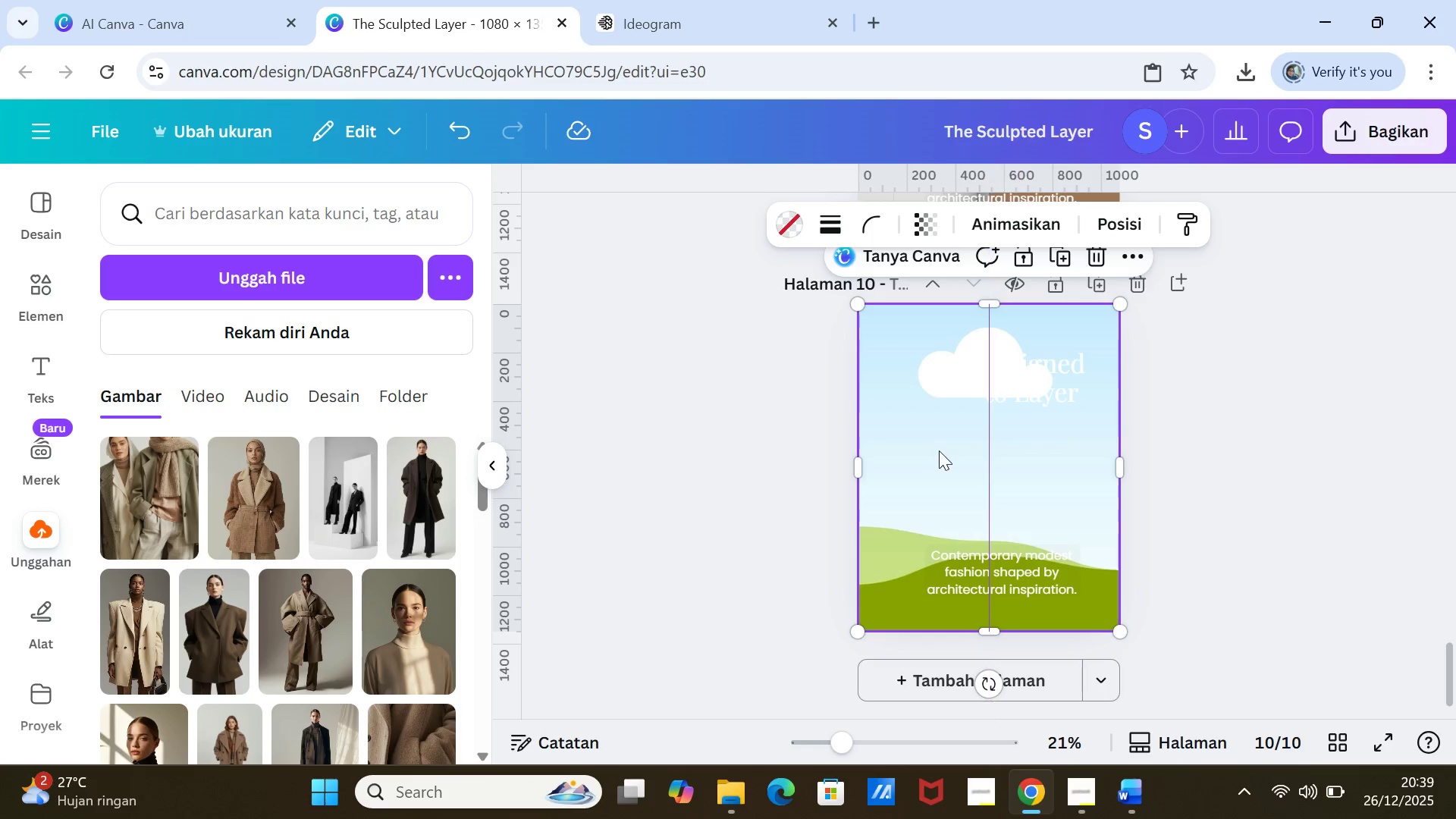 
right_click([939, 450])
 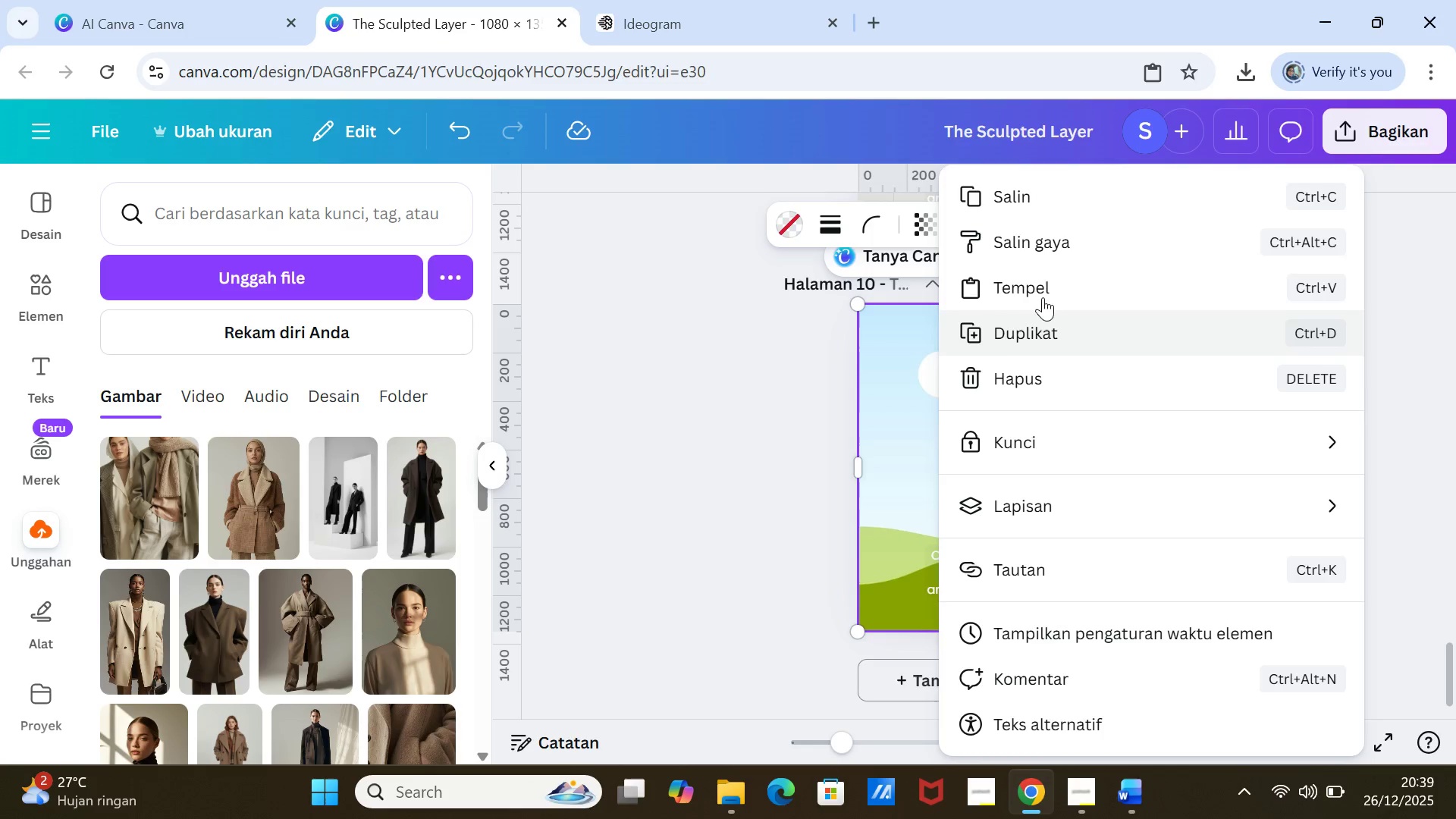 
left_click([1043, 284])
 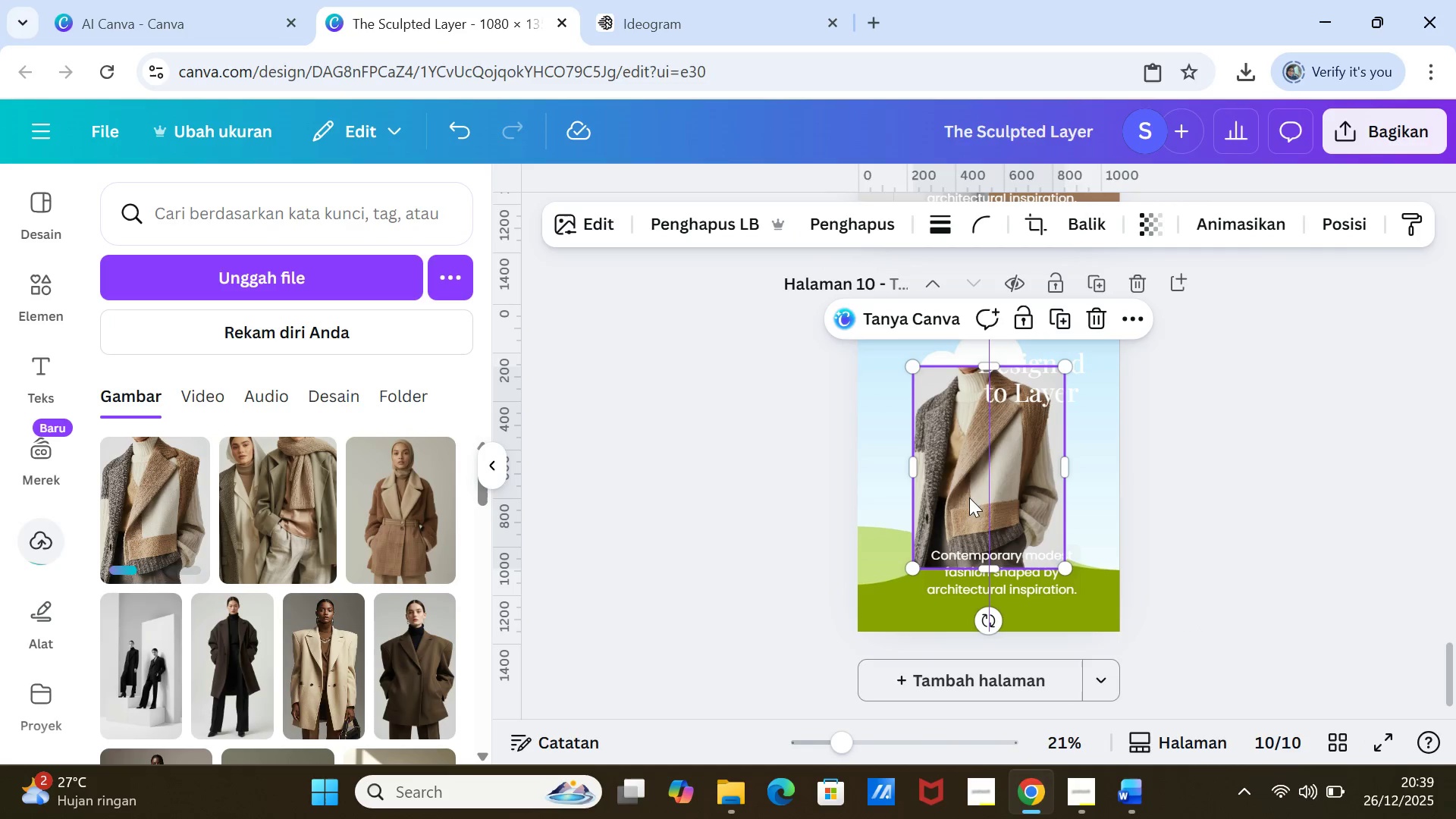 
left_click_drag(start_coordinate=[944, 458], to_coordinate=[944, 447])
 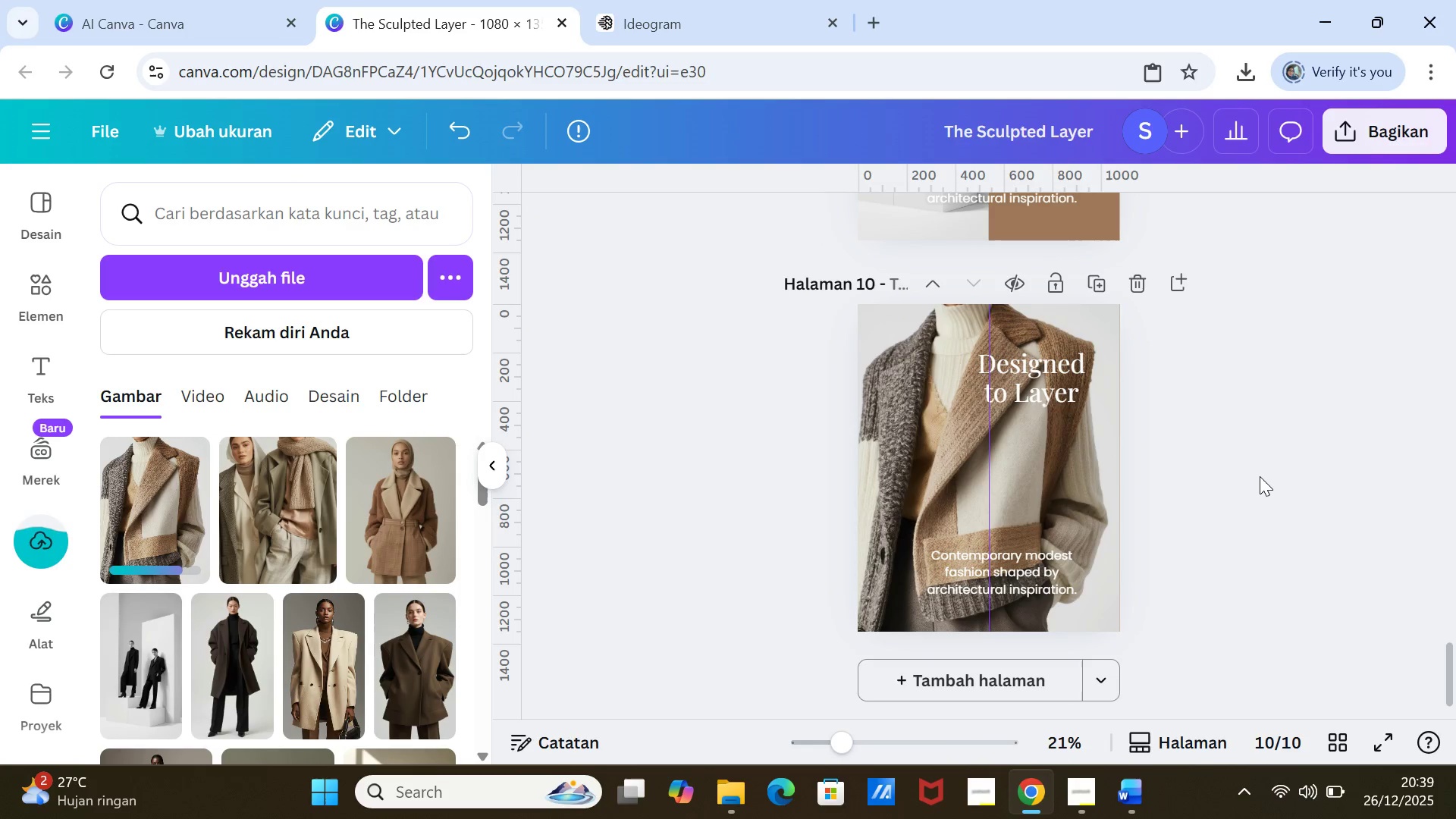 
left_click([1260, 476])
 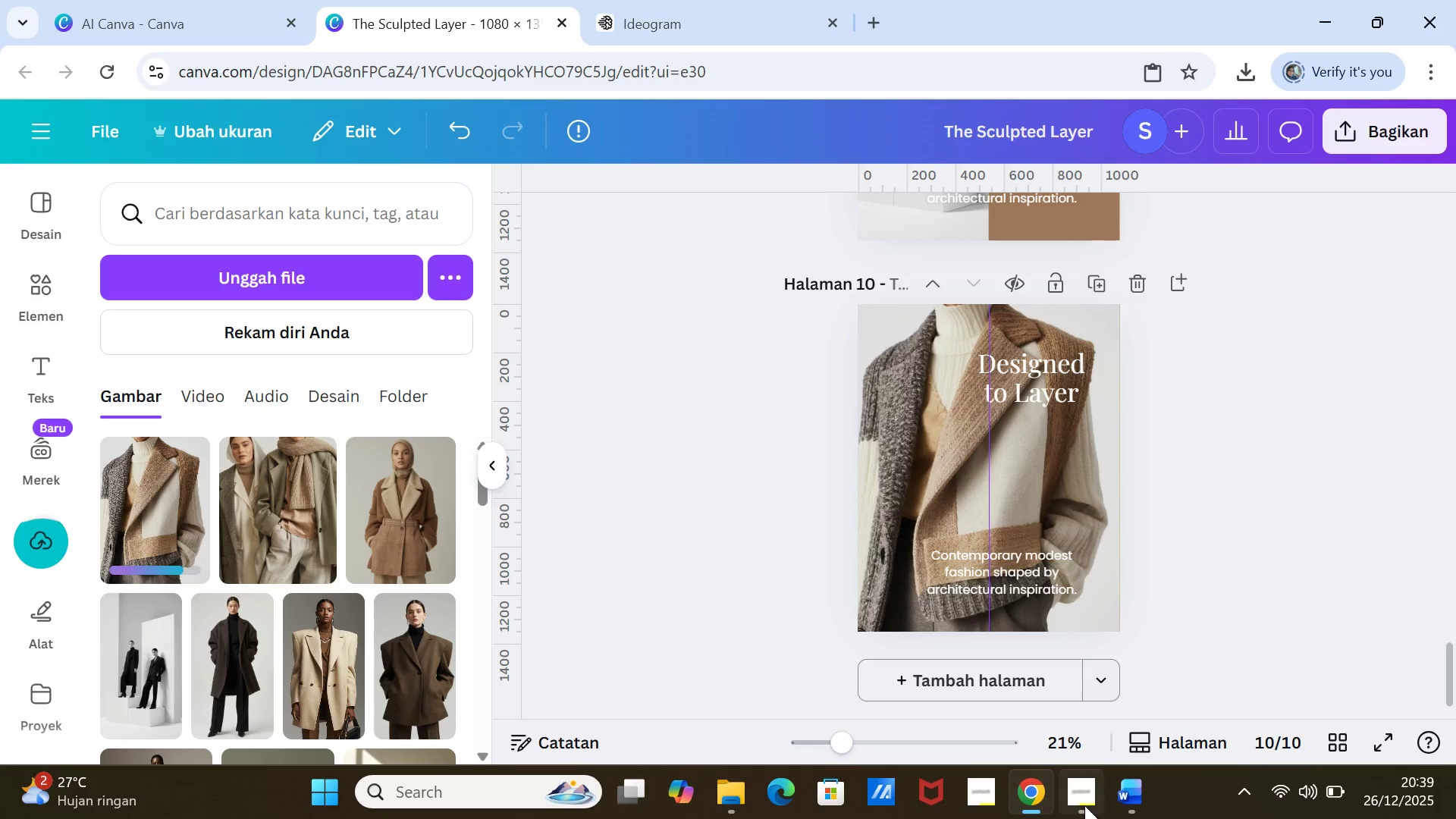 
left_click([1136, 777])
 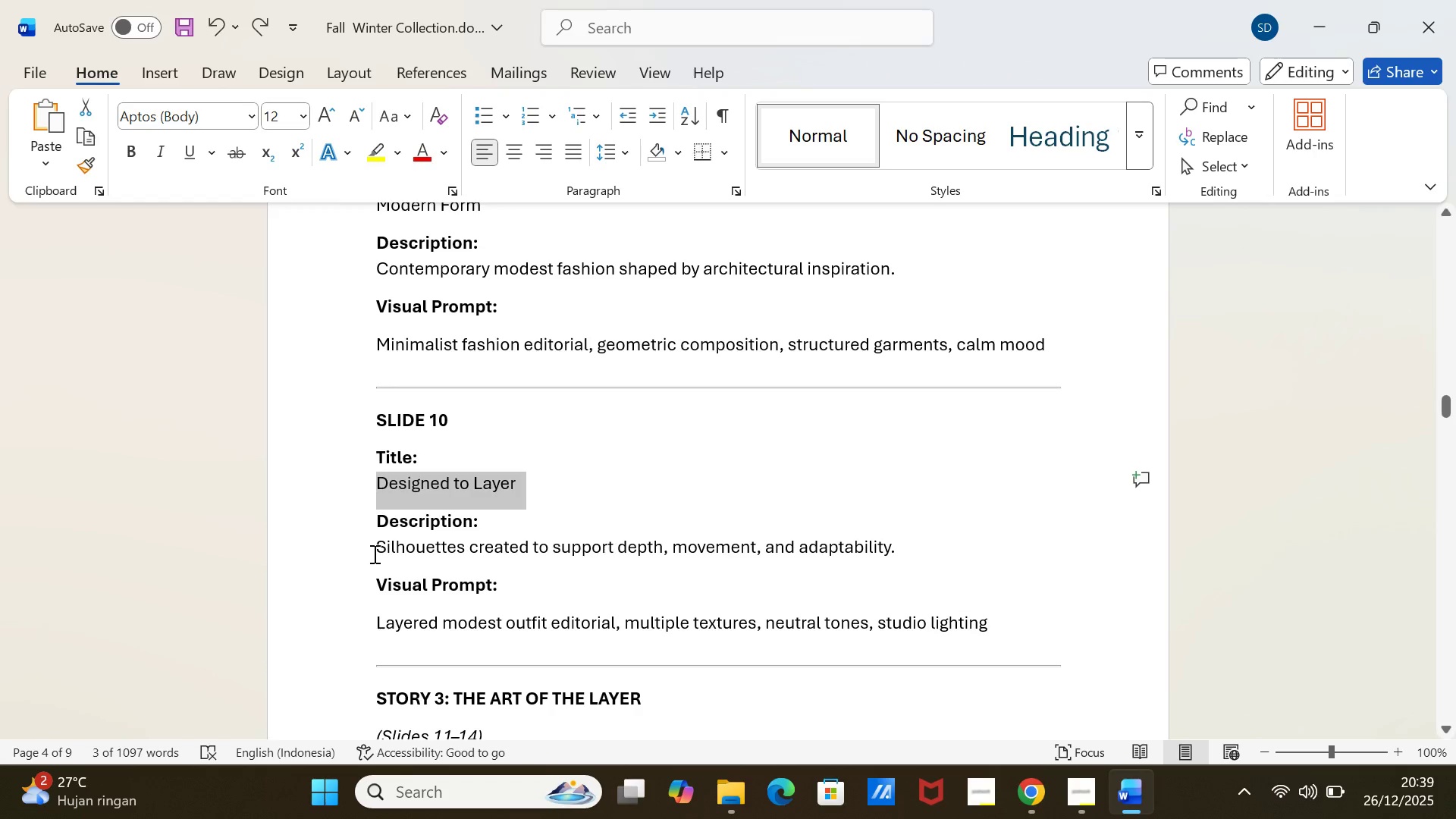 
left_click_drag(start_coordinate=[375, 552], to_coordinate=[922, 548])
 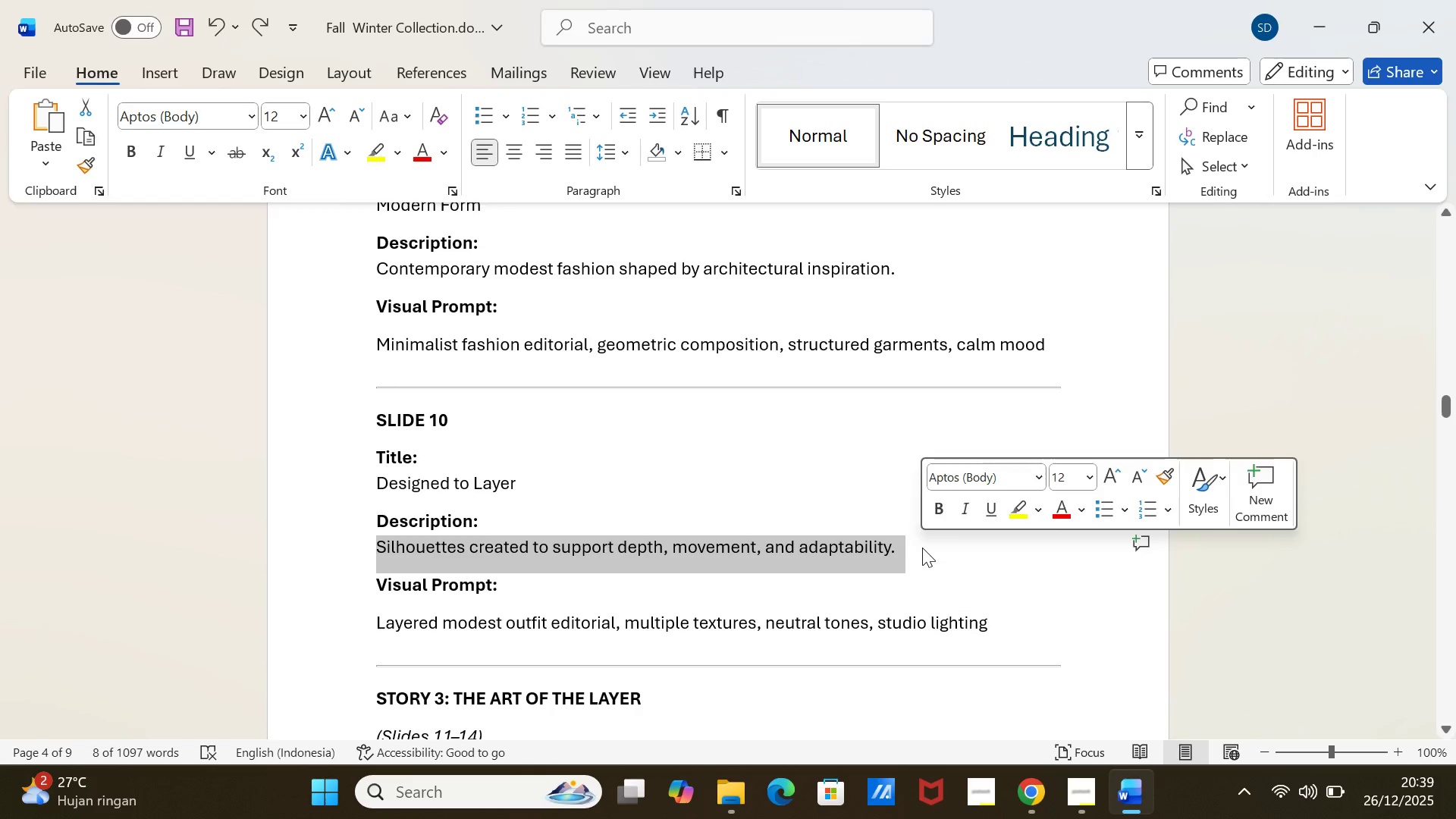 
key(Control+C)
 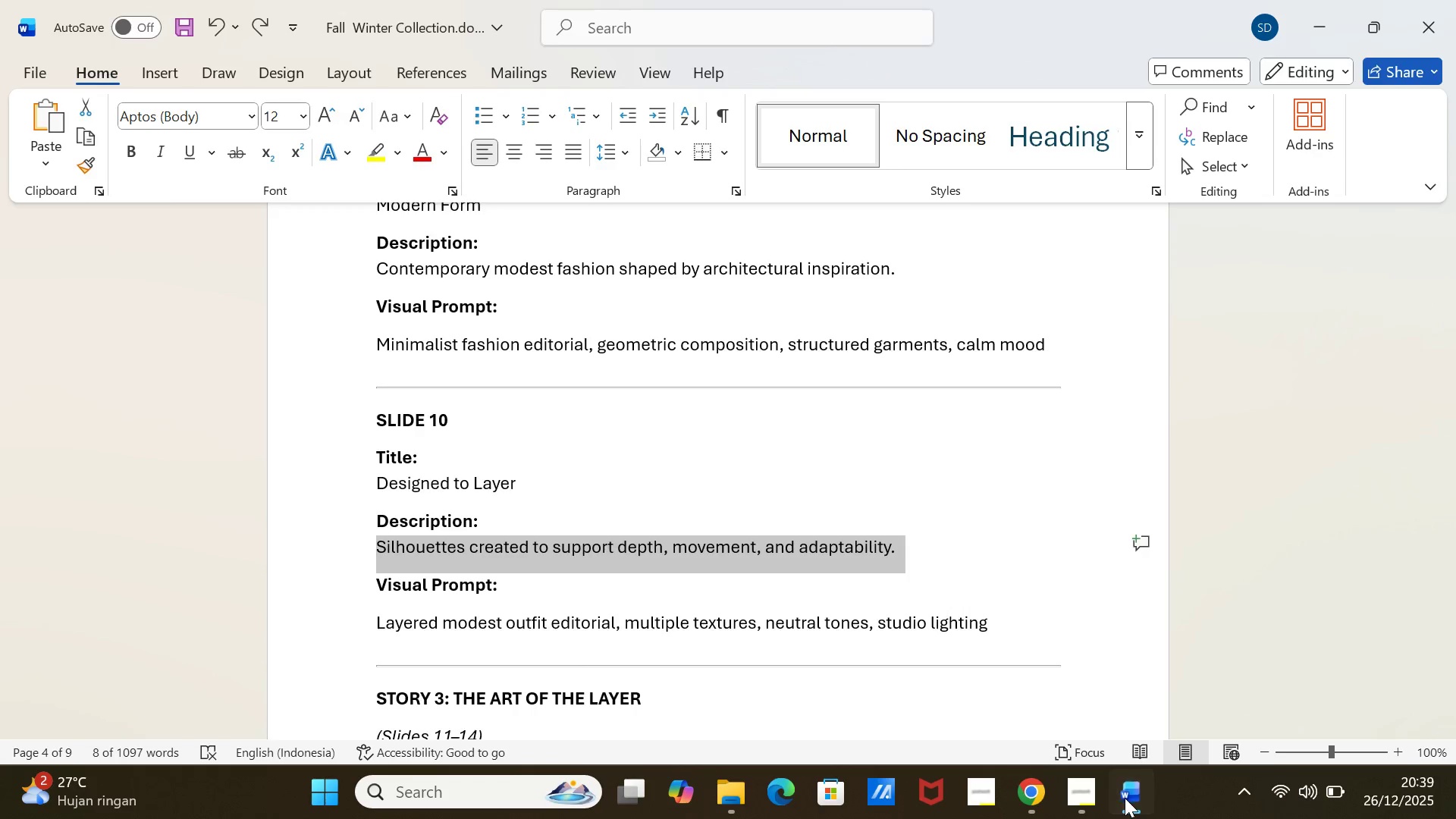 
left_click([1125, 798])
 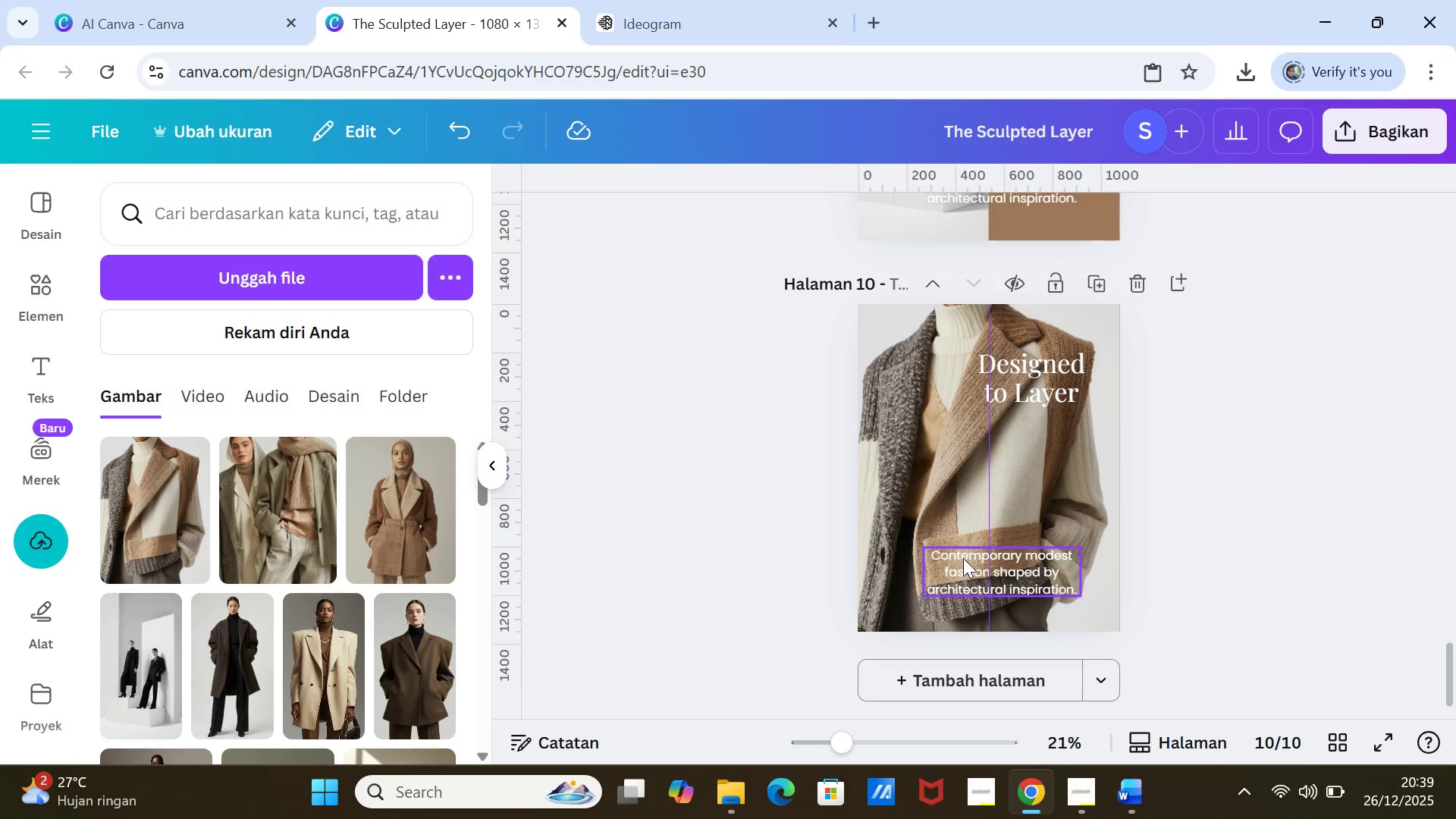 
double_click([963, 558])
 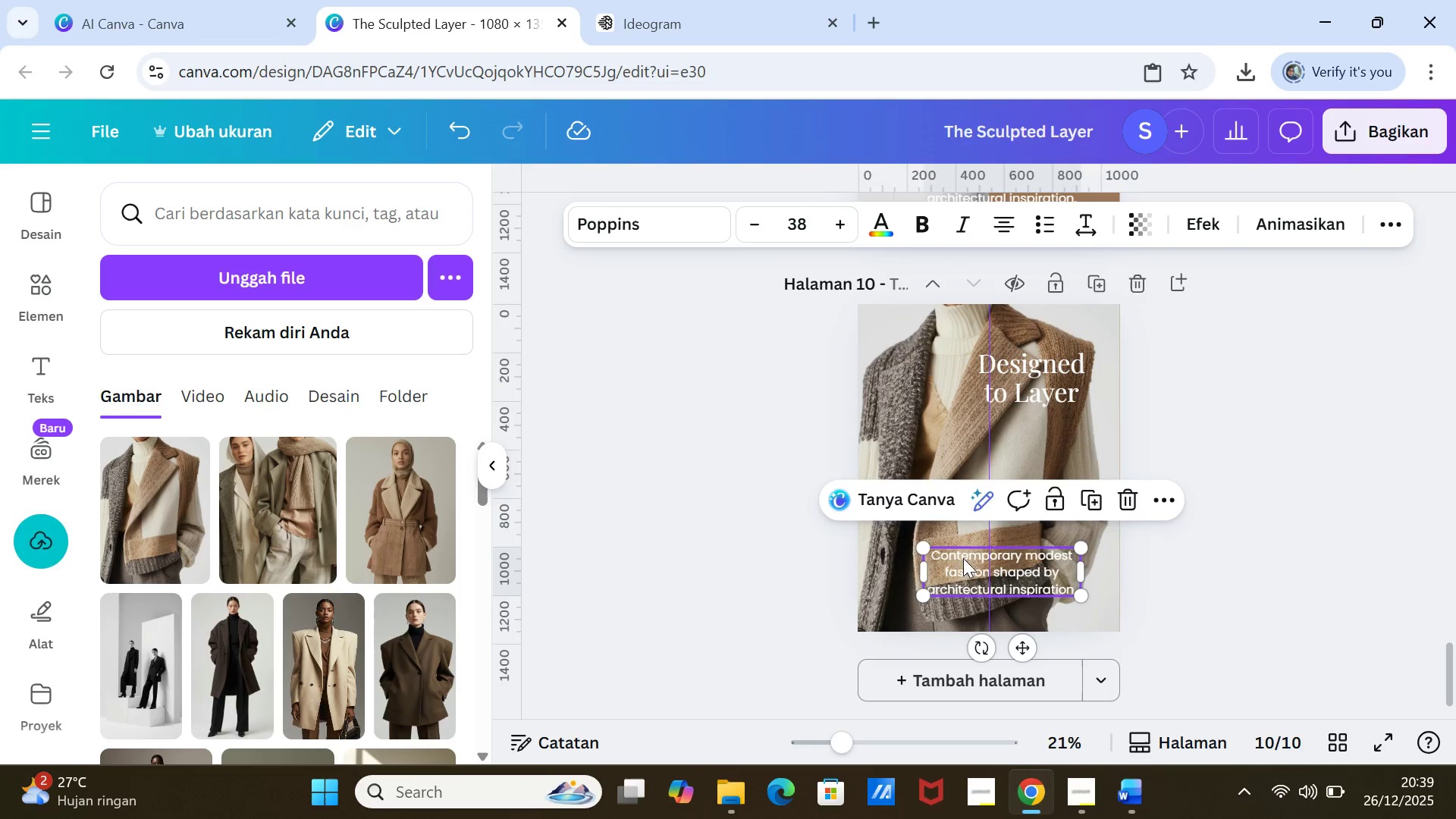 
triple_click([963, 558])
 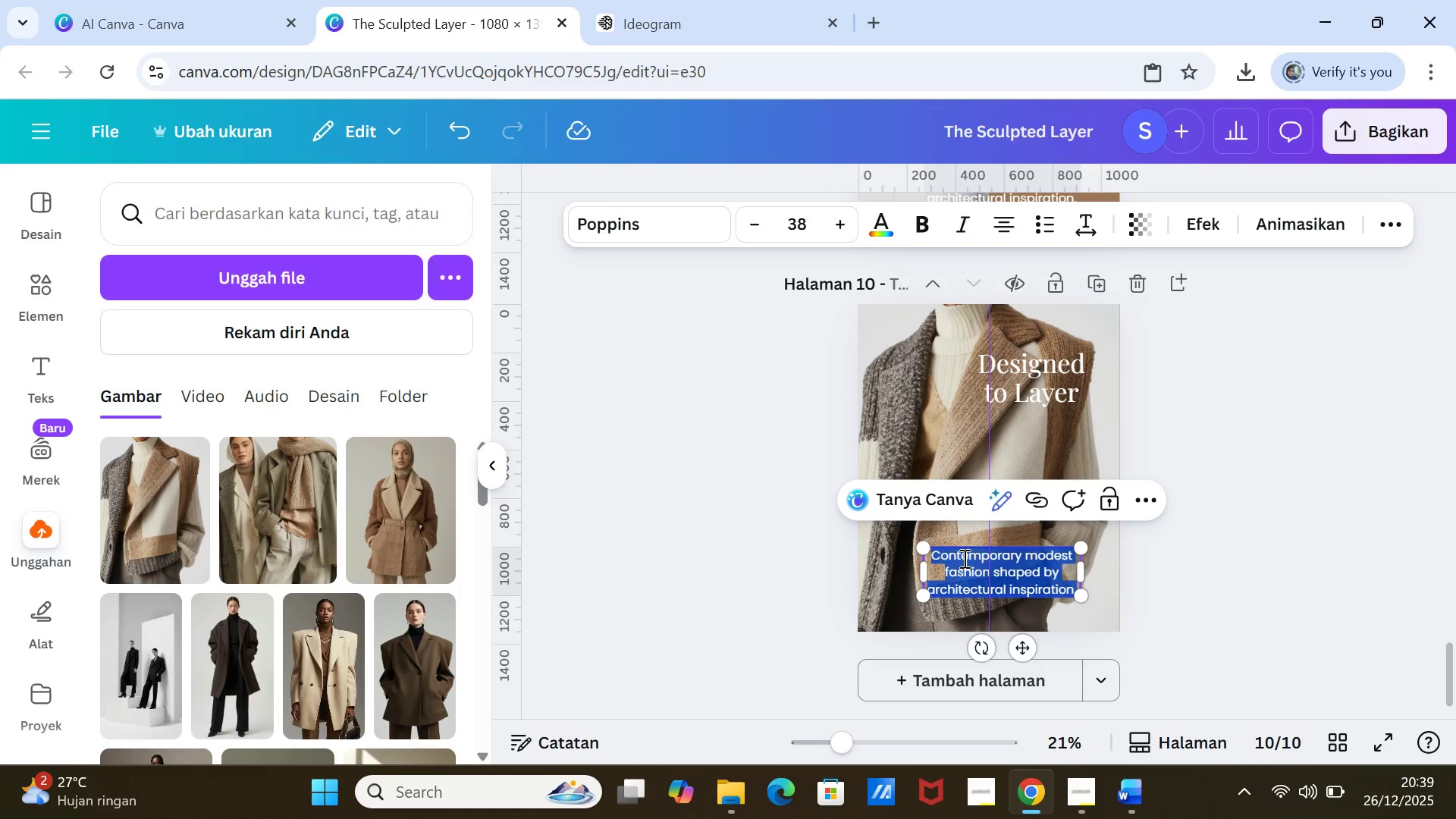 
key(Control+V)
 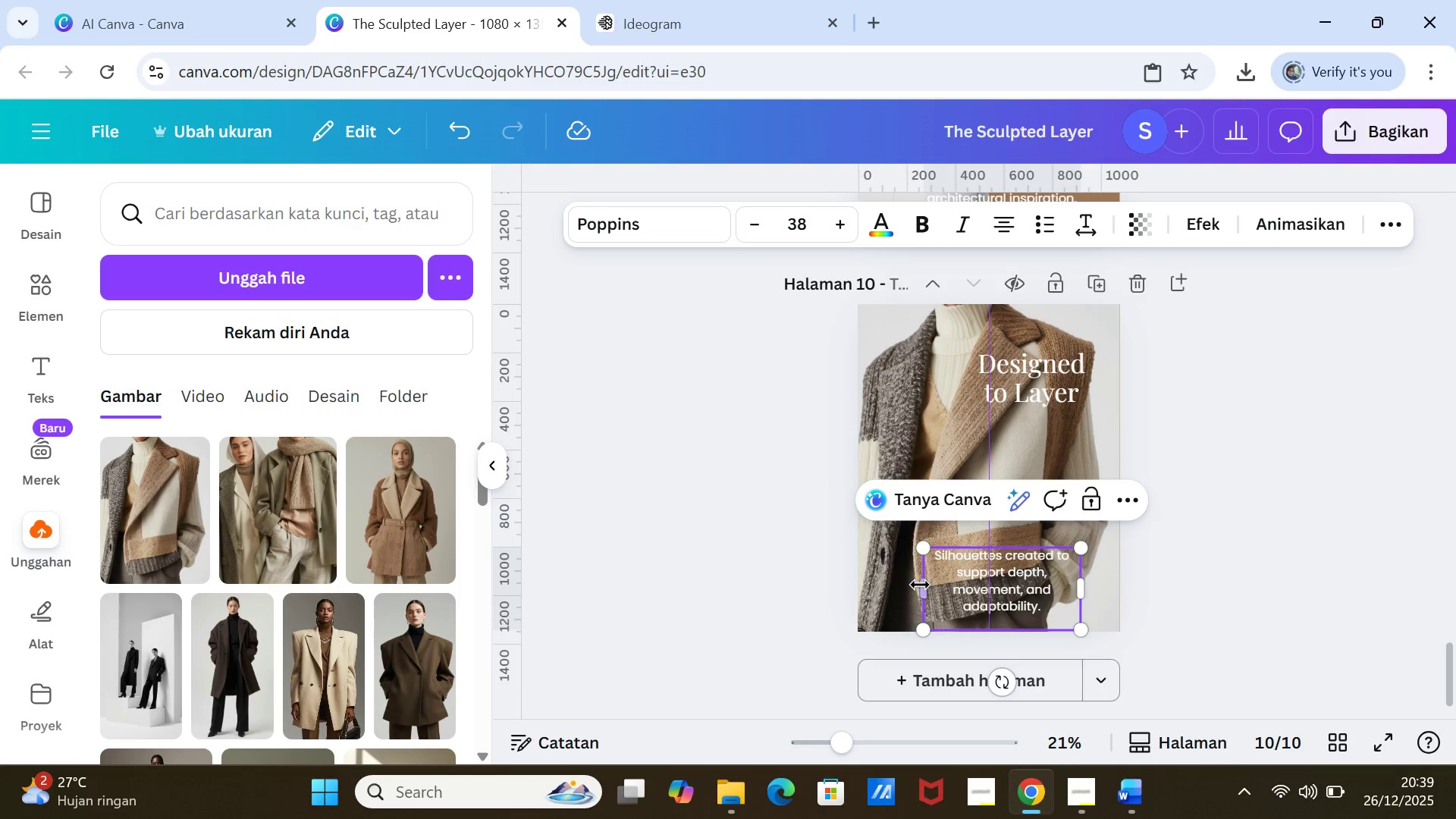 
left_click_drag(start_coordinate=[919, 584], to_coordinate=[905, 580])
 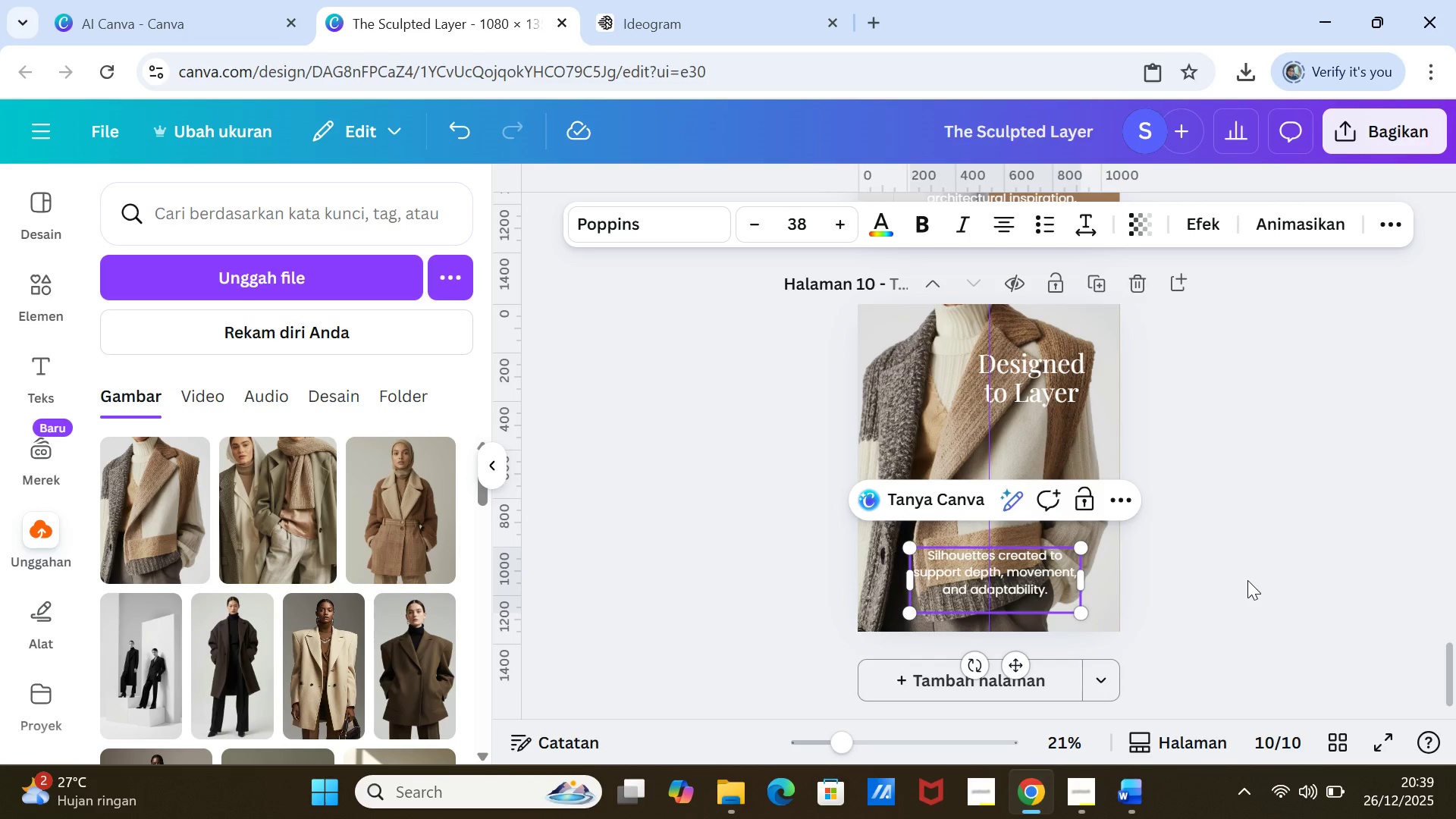 
left_click([1247, 580])
 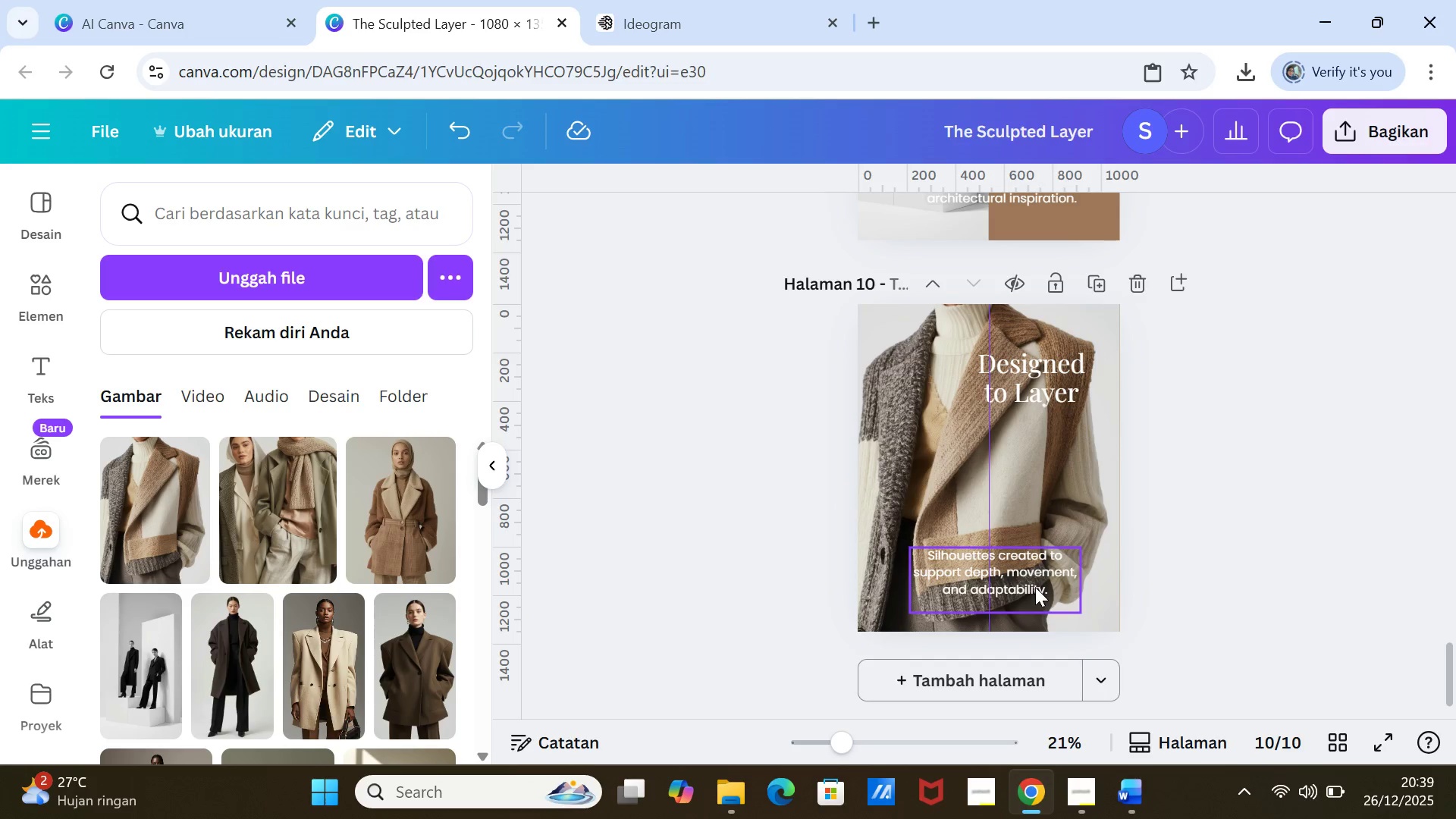 
left_click_drag(start_coordinate=[1035, 587], to_coordinate=[1025, 563])
 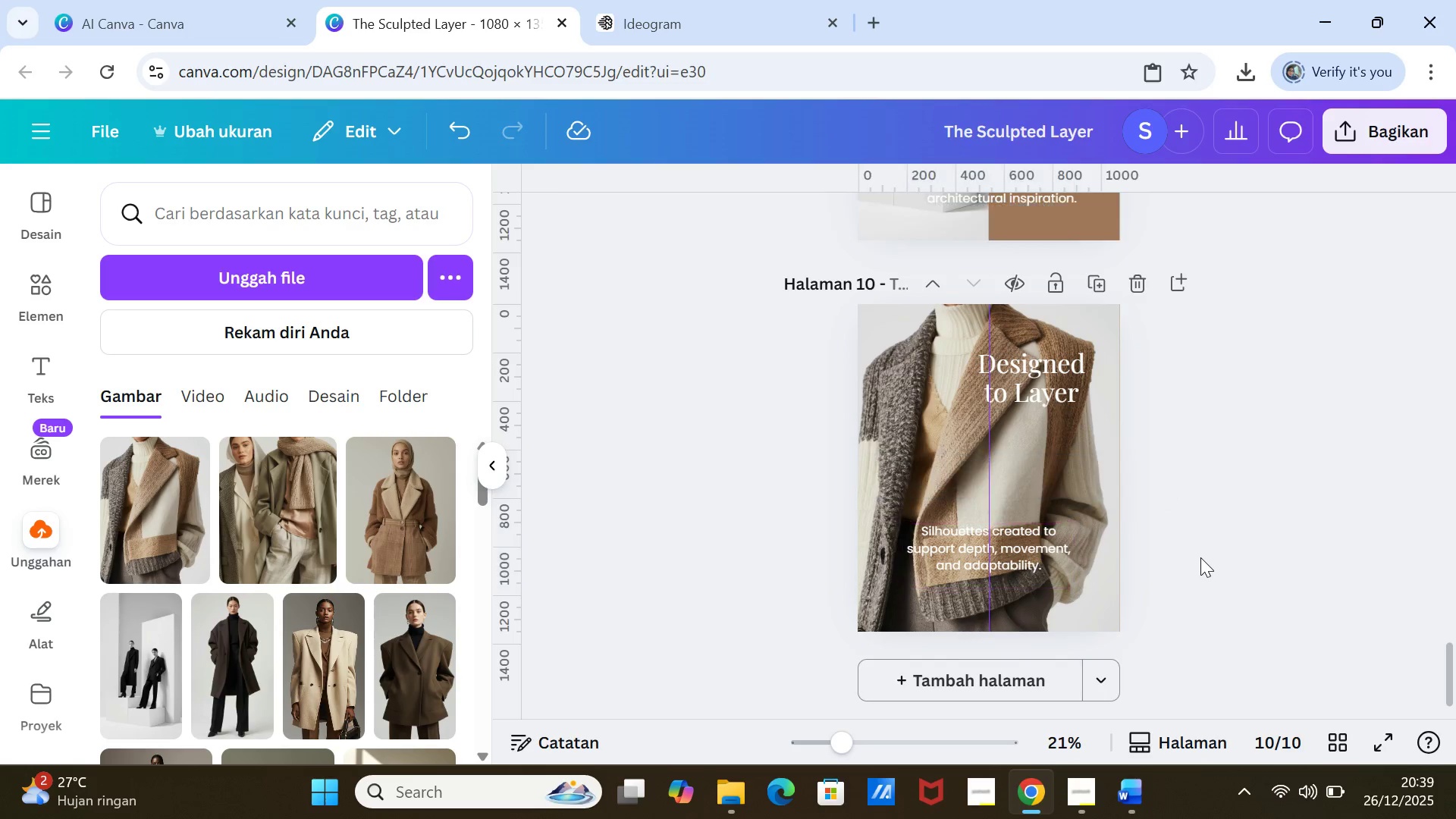 
left_click([1200, 557])
 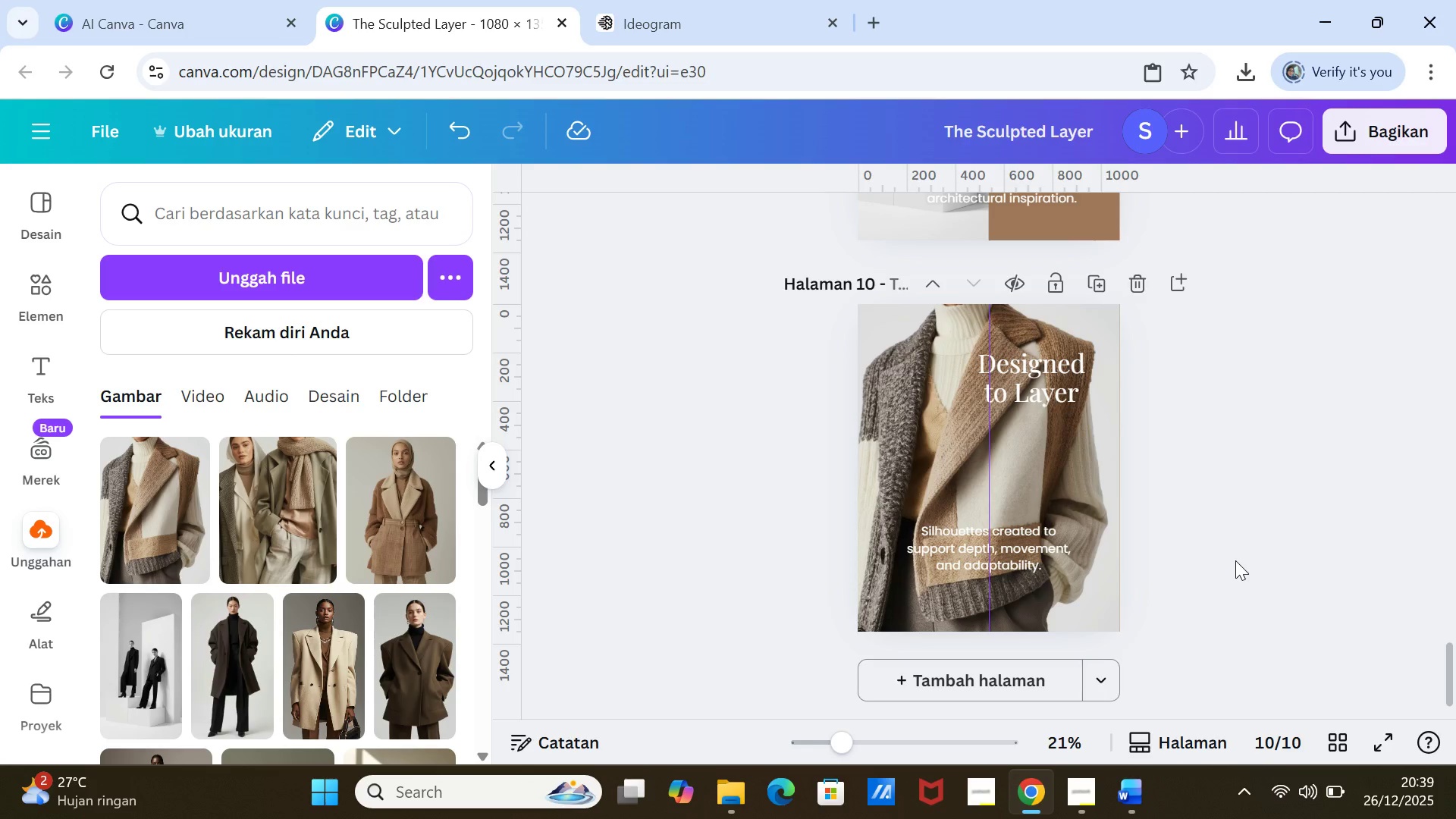 
left_click([1252, 541])
 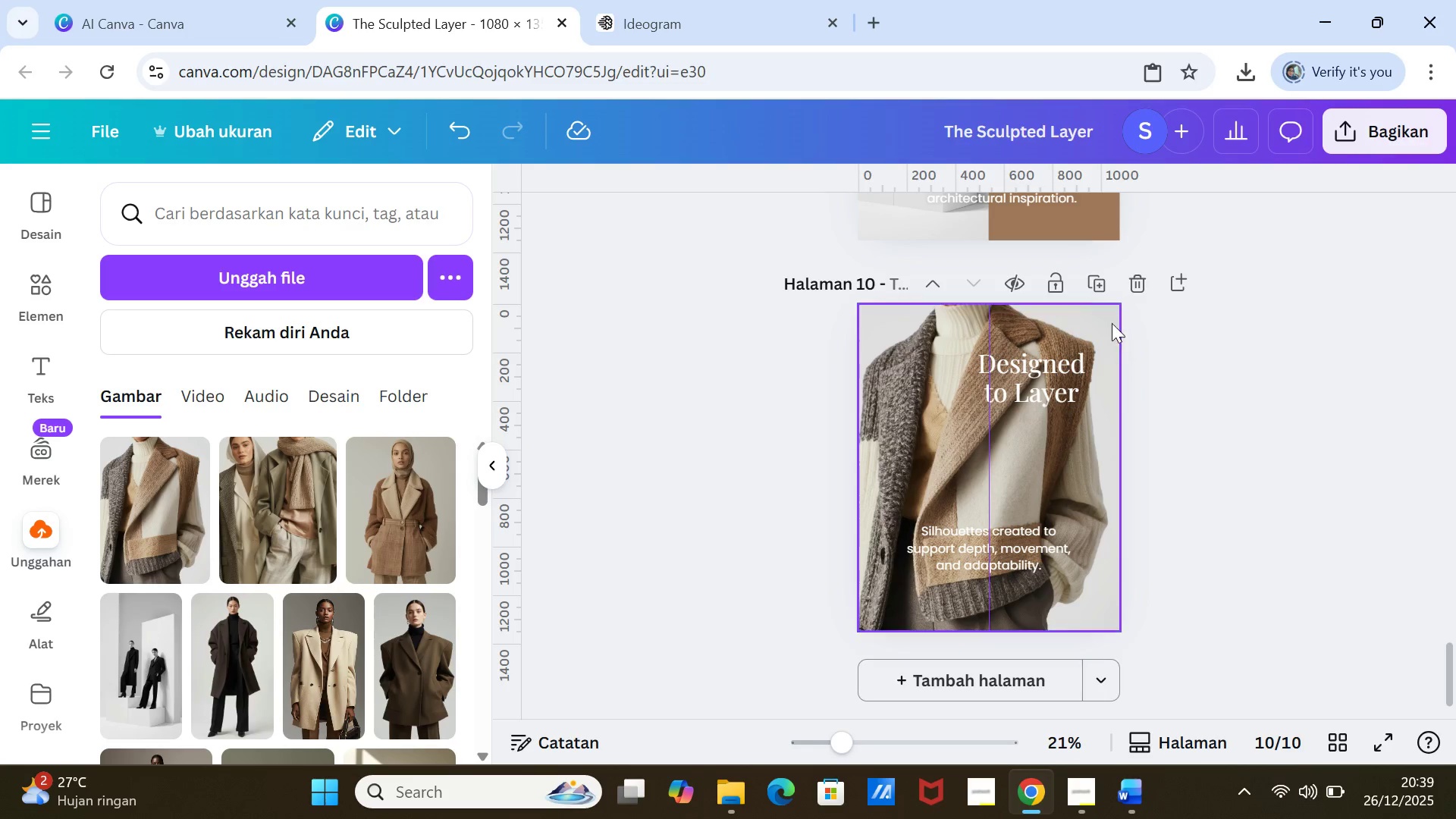 
left_click([1100, 284])
 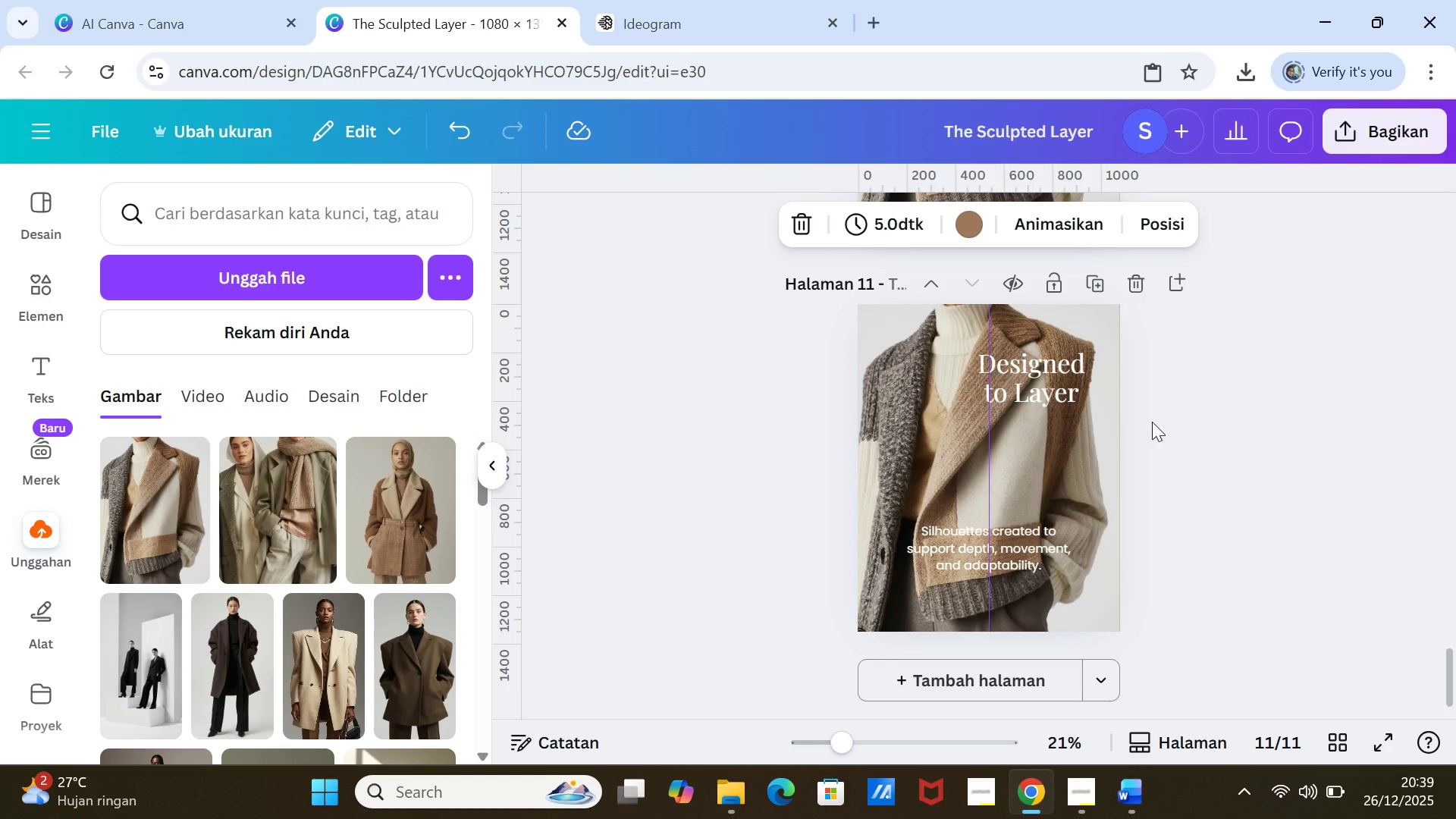 
left_click([1100, 441])
 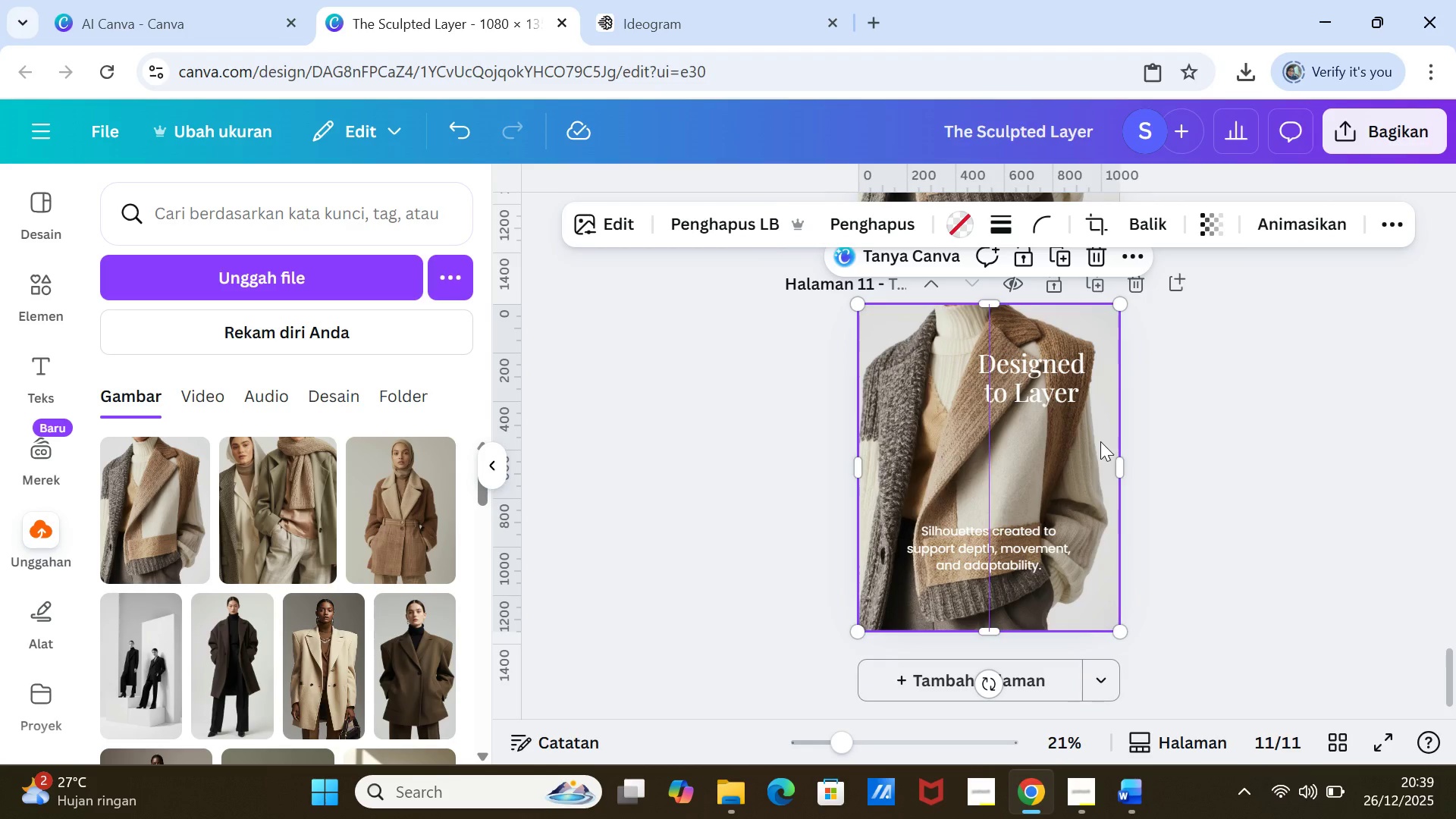 
key(Delete)
 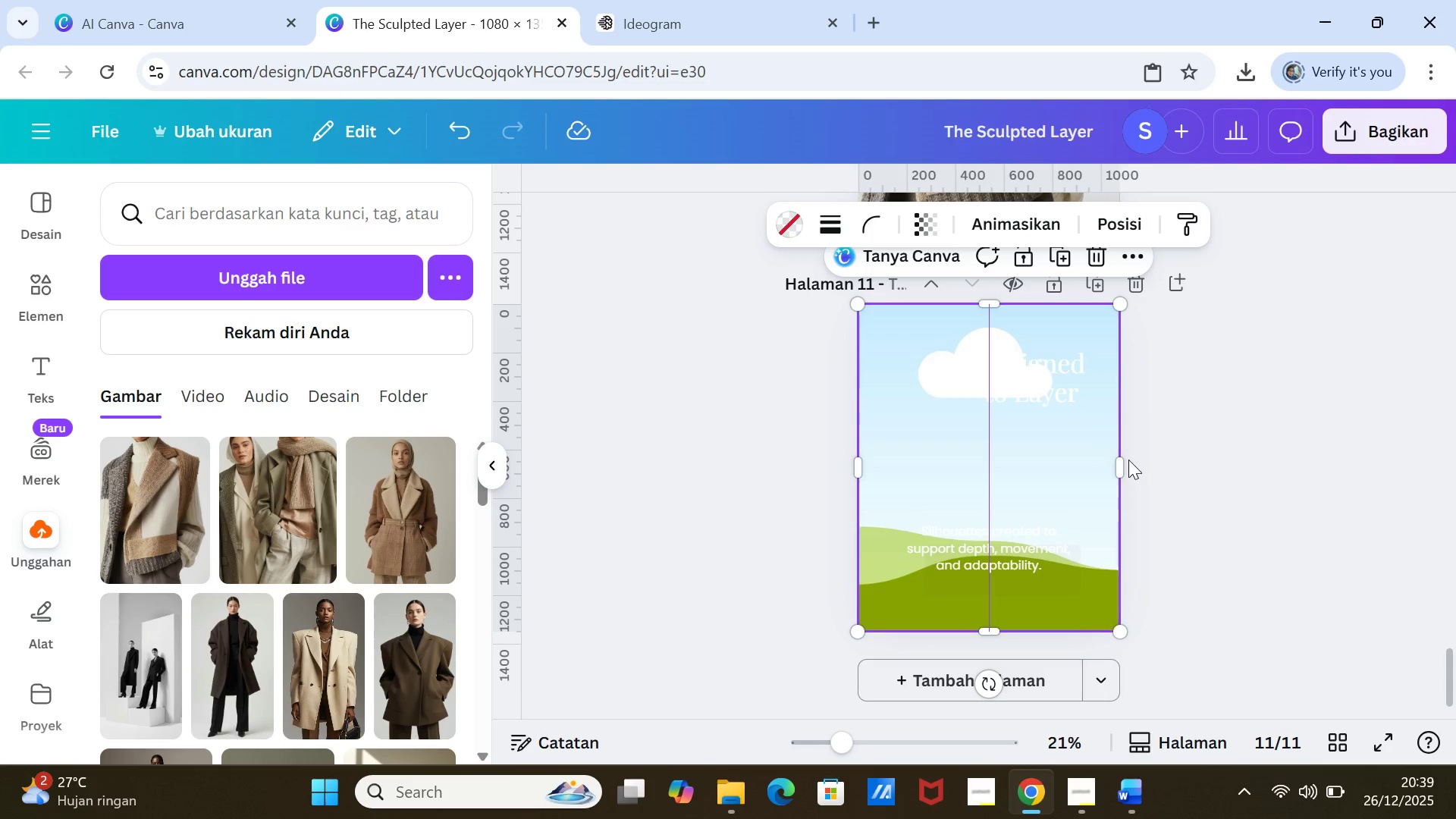 
left_click_drag(start_coordinate=[1122, 460], to_coordinate=[992, 443])
 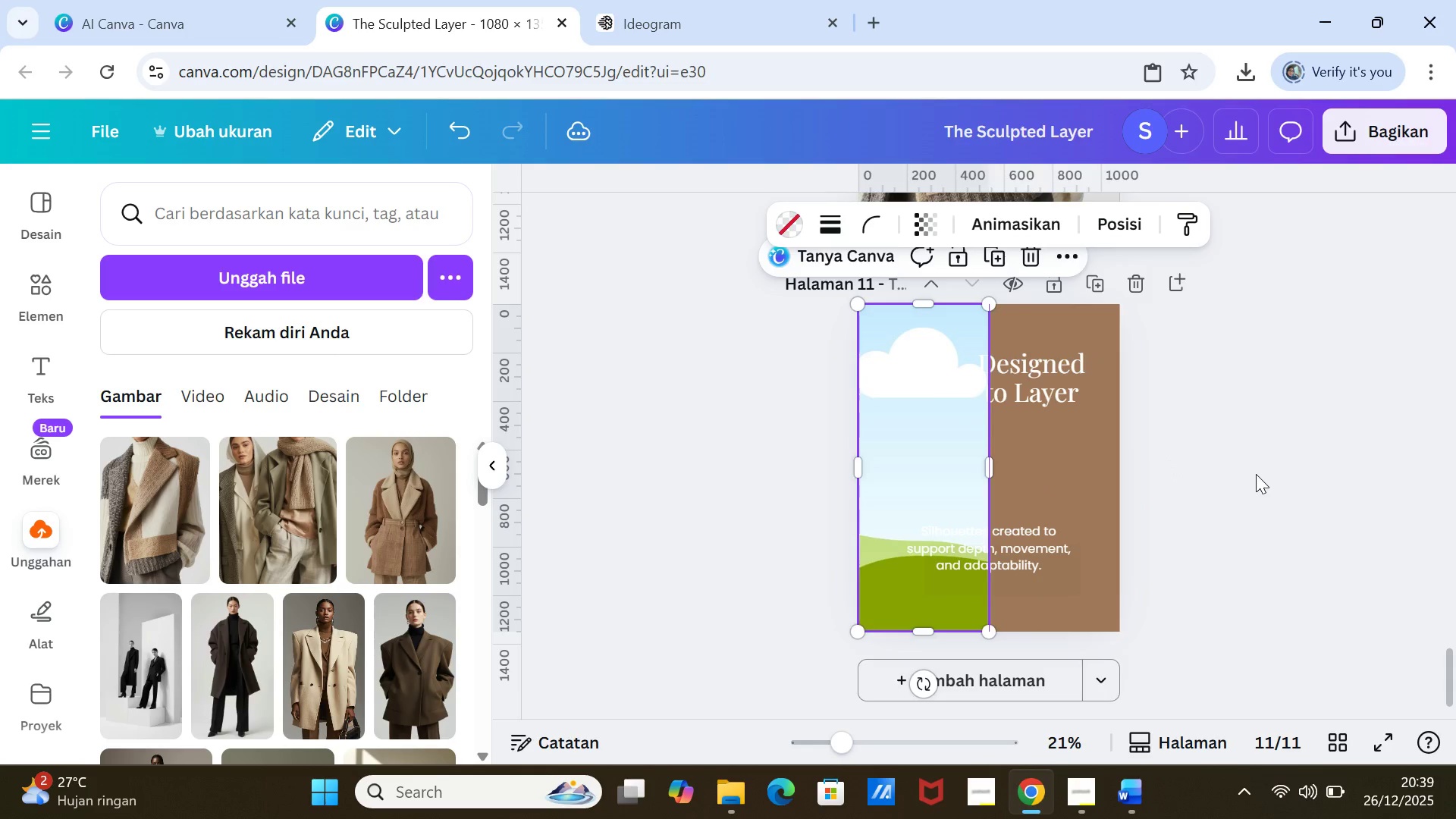 
left_click([1256, 474])
 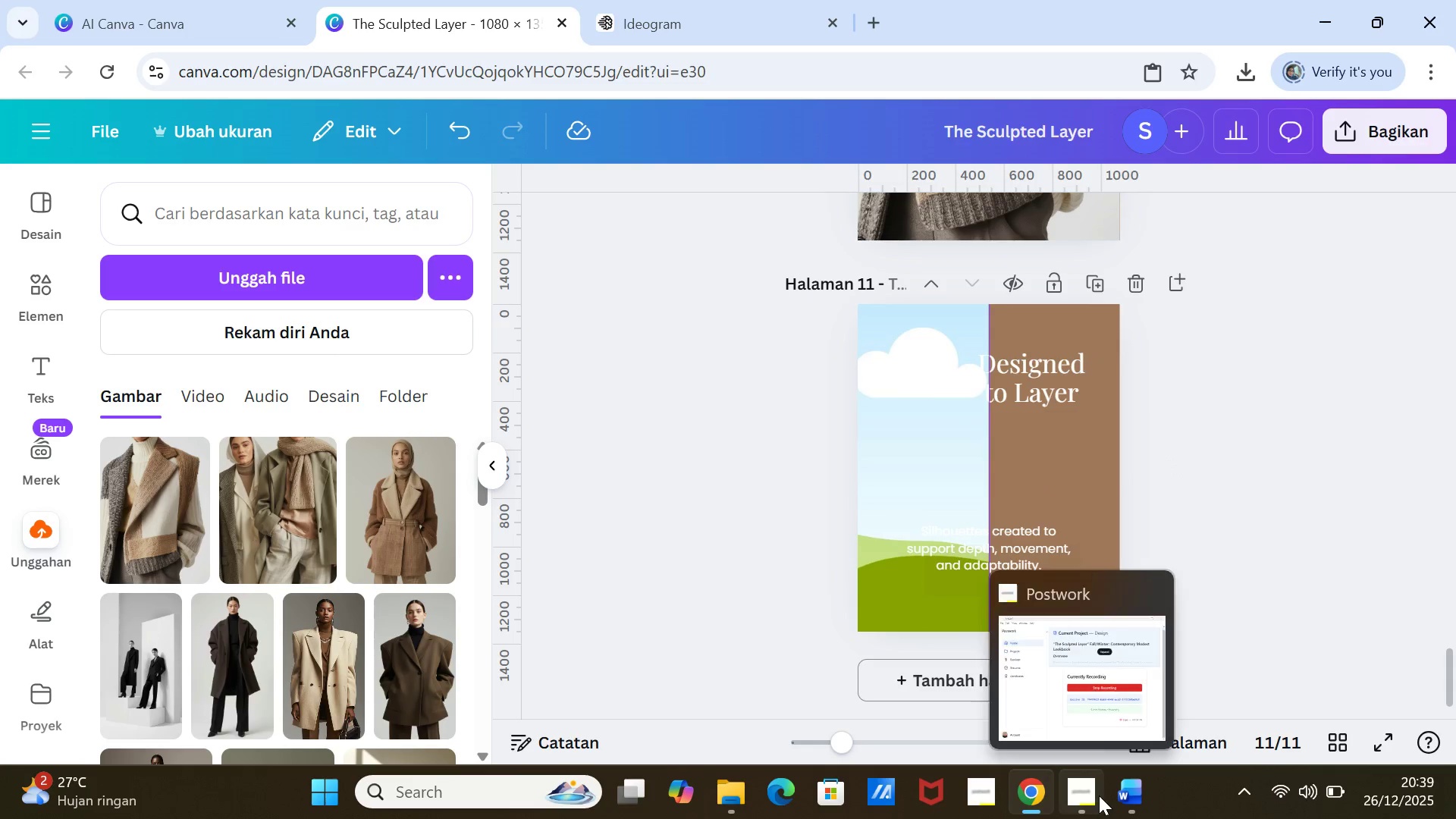 
left_click([1118, 792])
 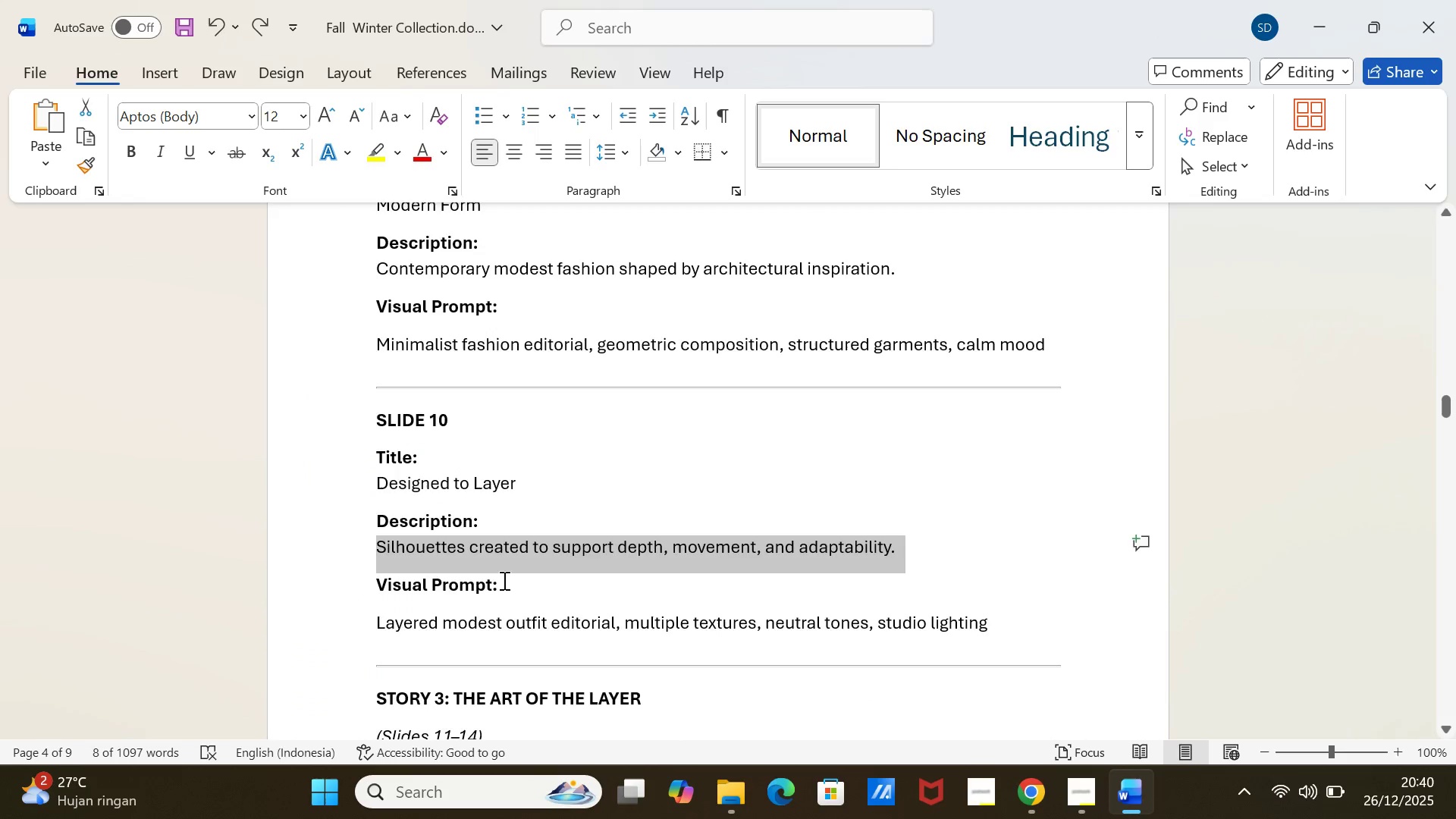 
scroll: coordinate [502, 581], scroll_direction: down, amount: 7.0
 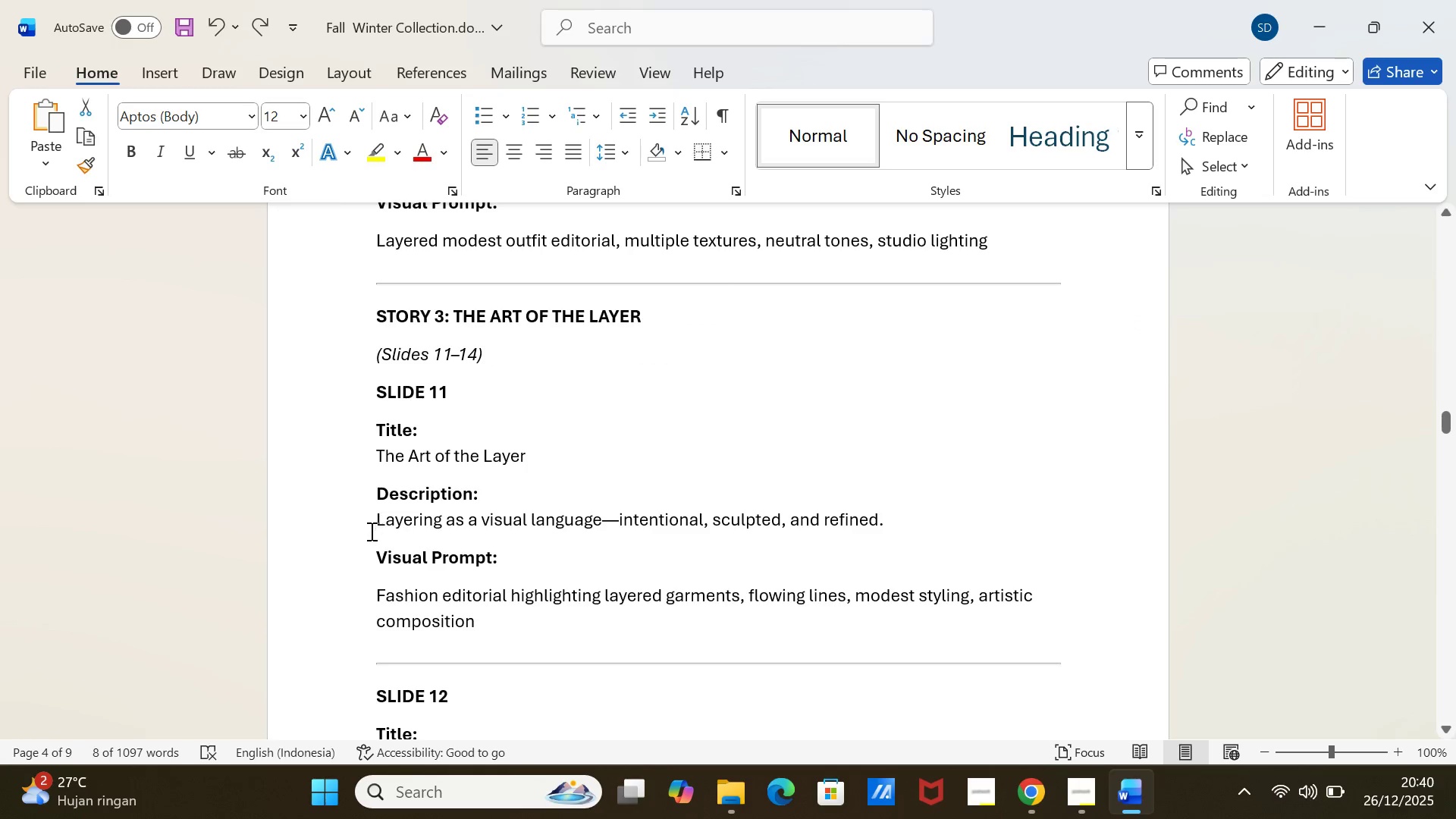 
left_click_drag(start_coordinate=[370, 593], to_coordinate=[550, 626])
 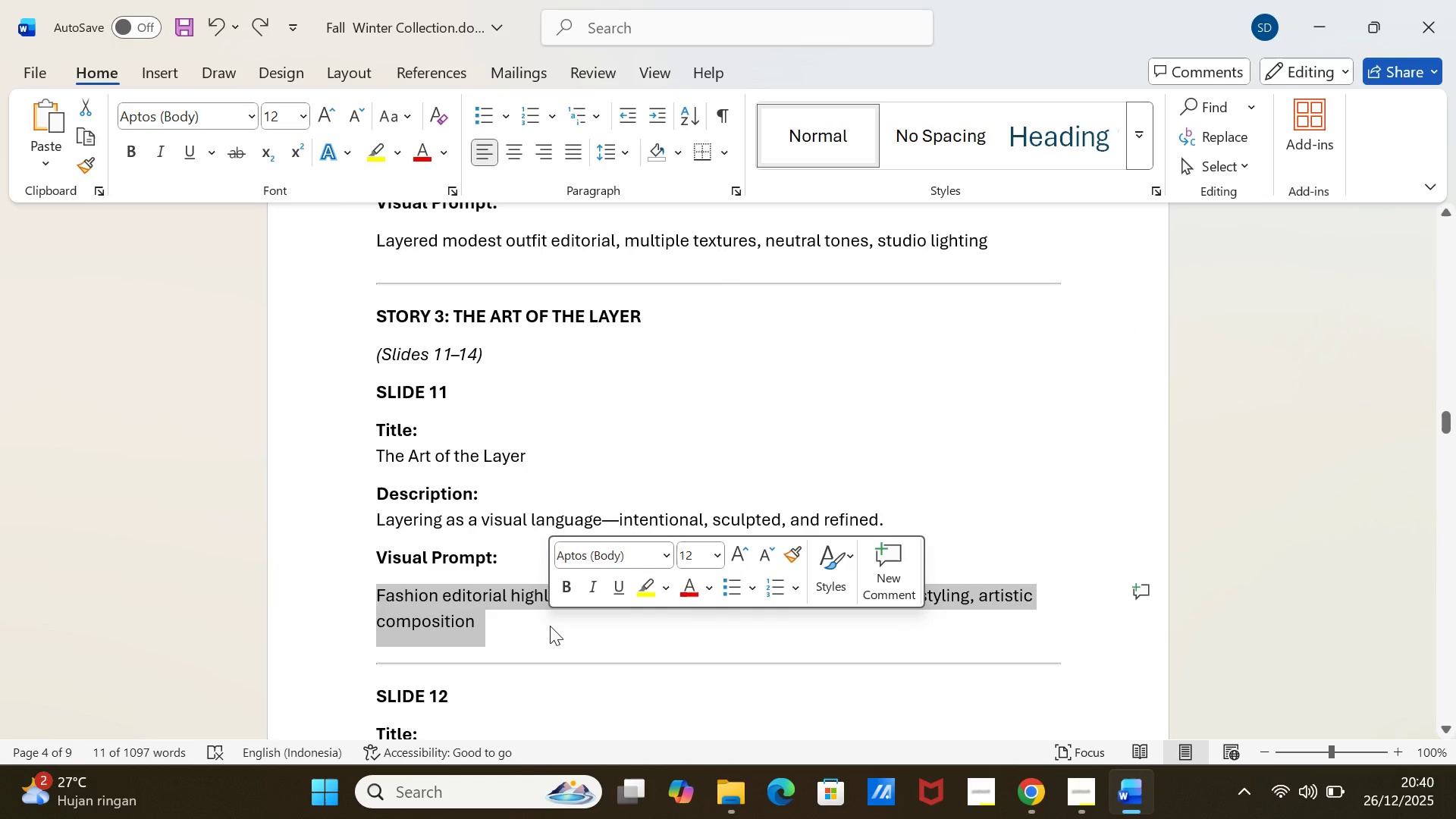 
key(Control+ControlLeft)
 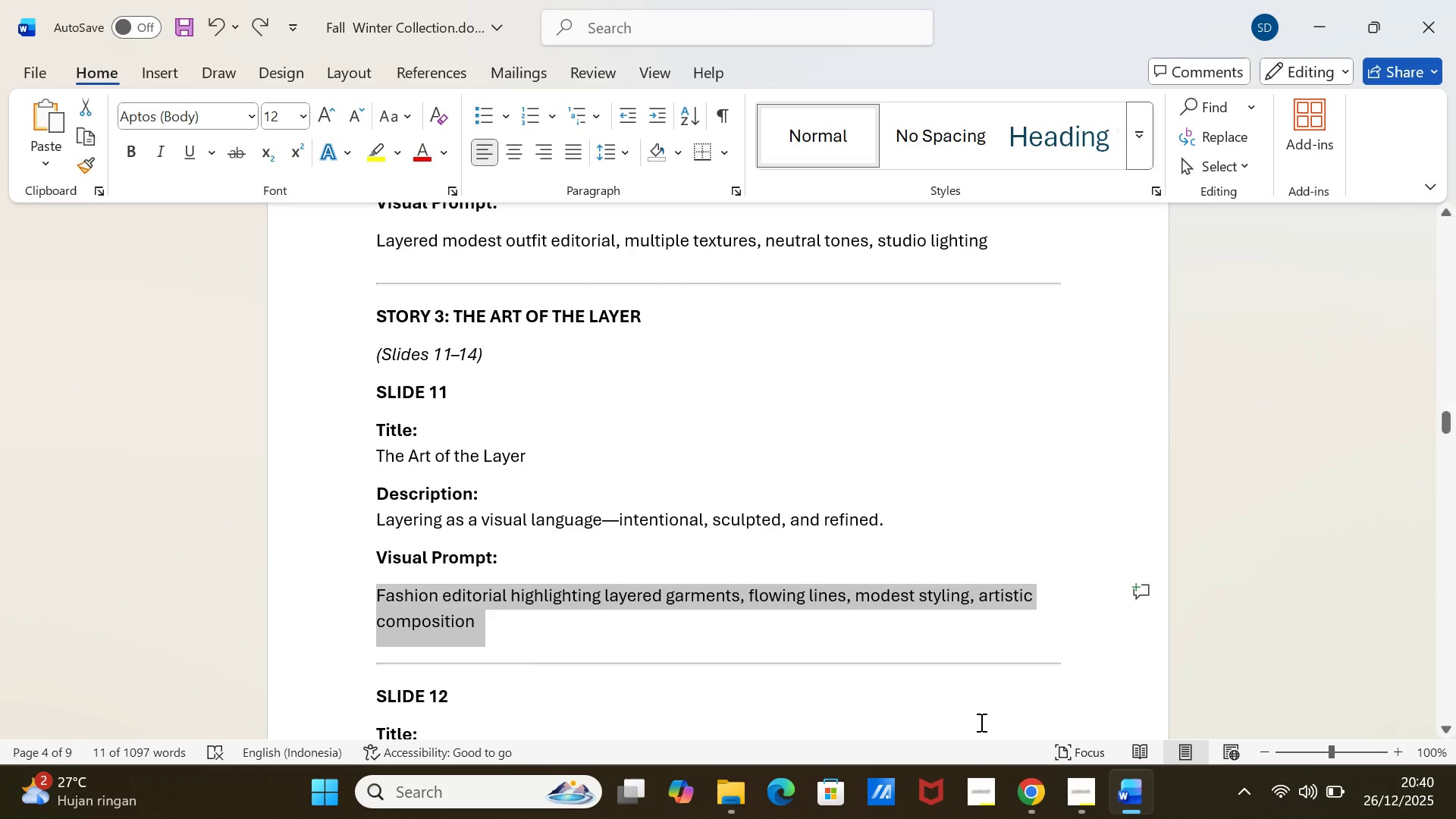 
key(Control+C)
 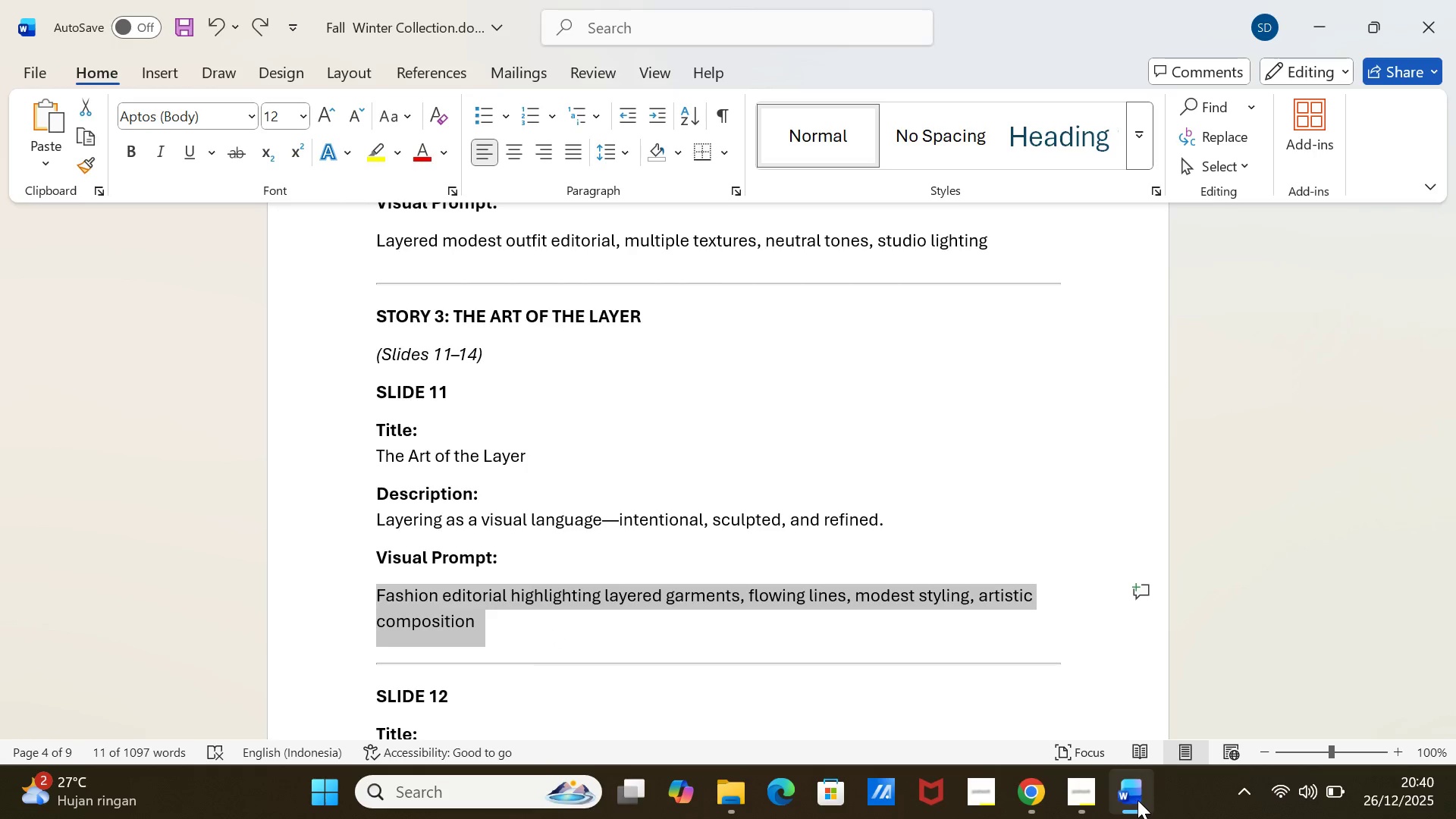 
left_click([1138, 800])
 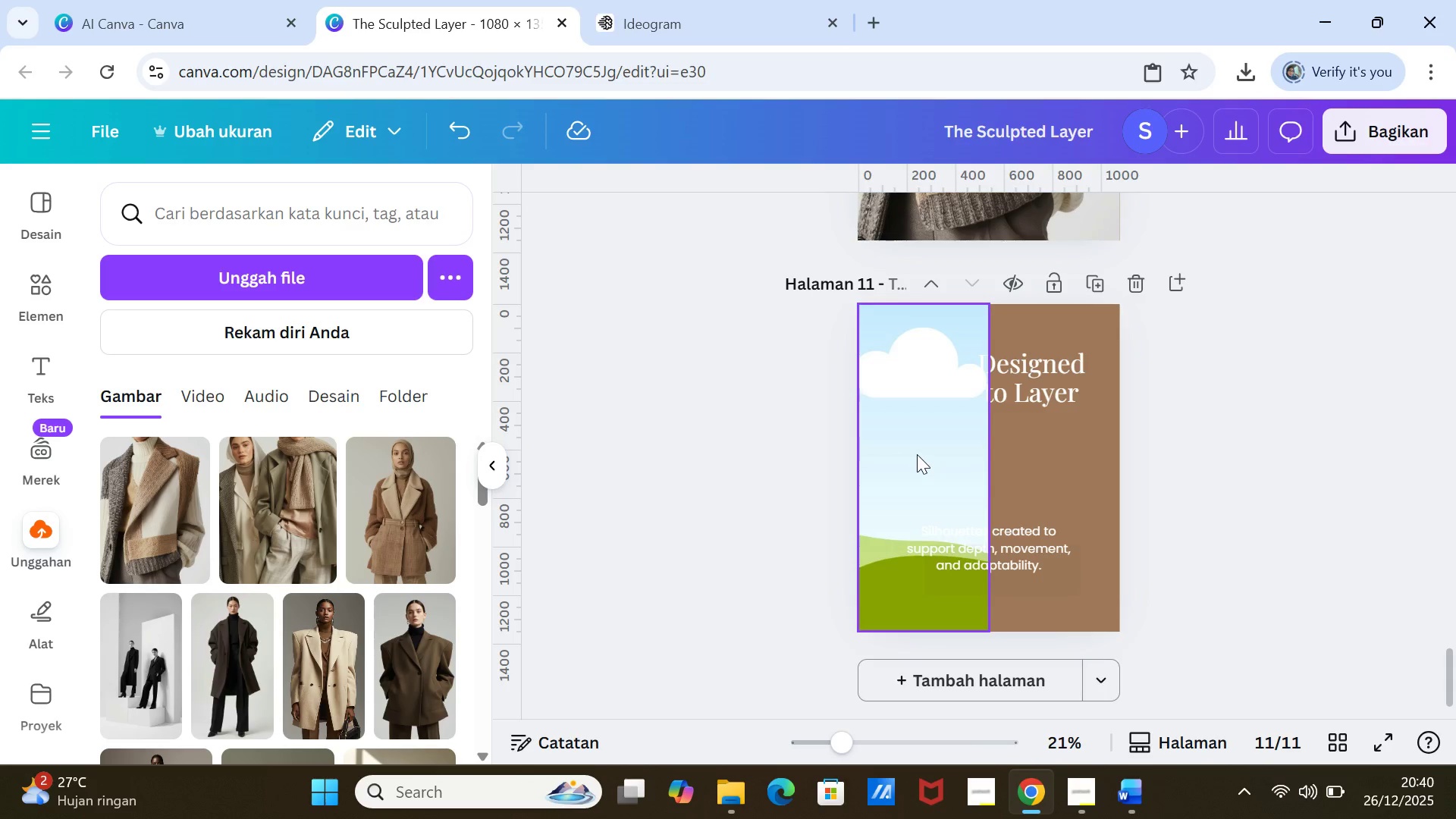 
left_click([917, 454])
 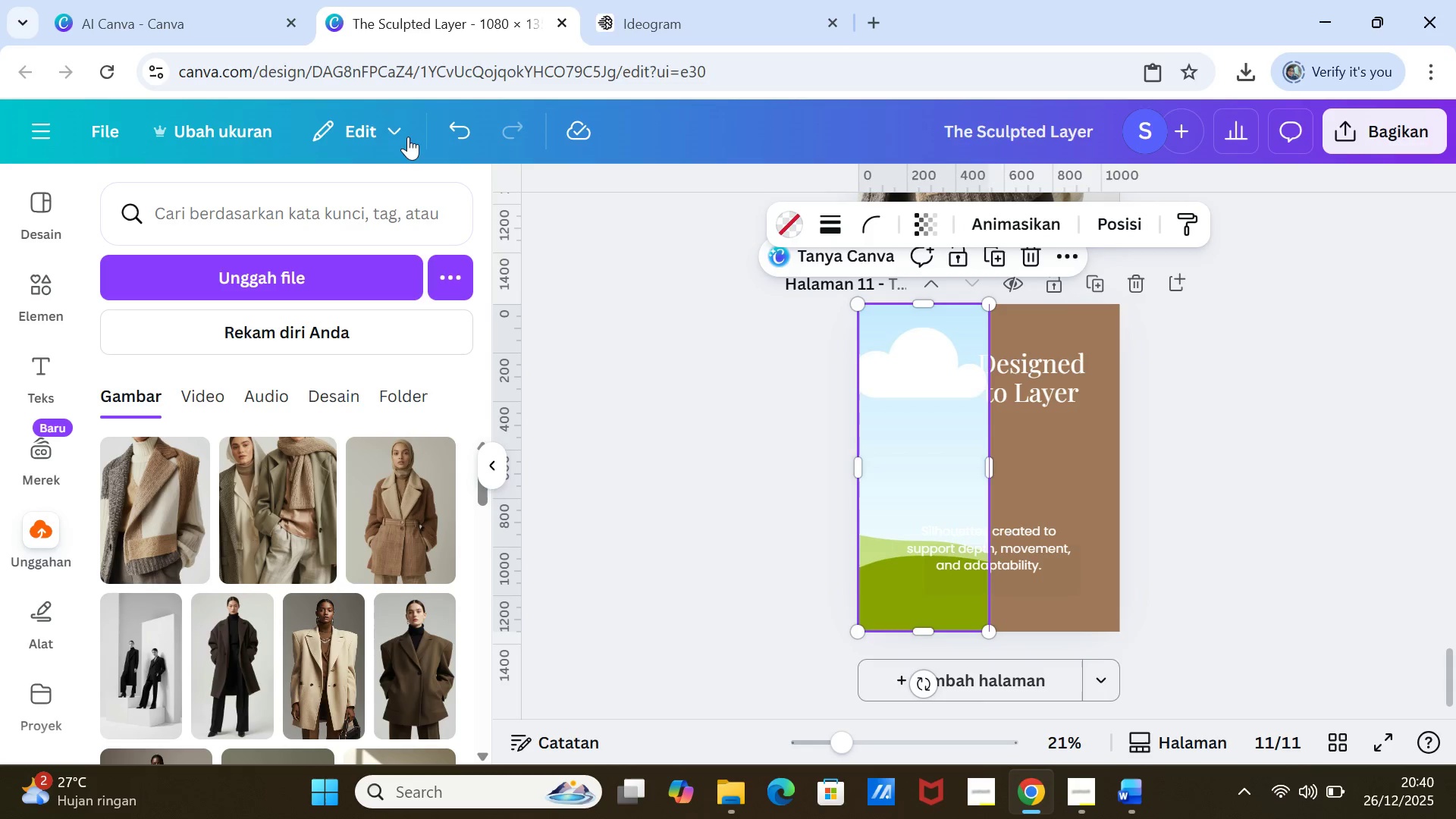 
left_click([448, 124])
 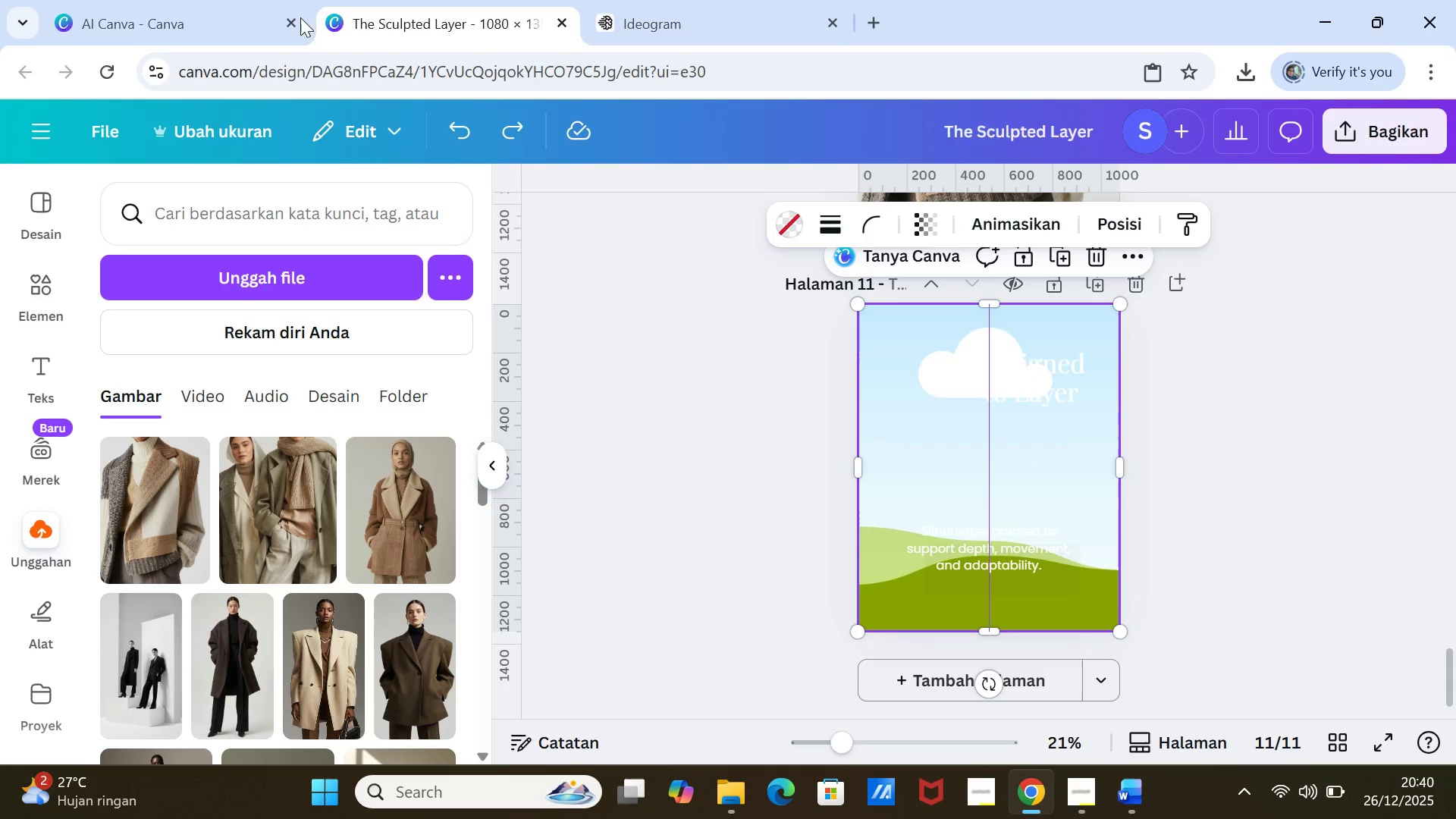 
left_click([243, 5])
 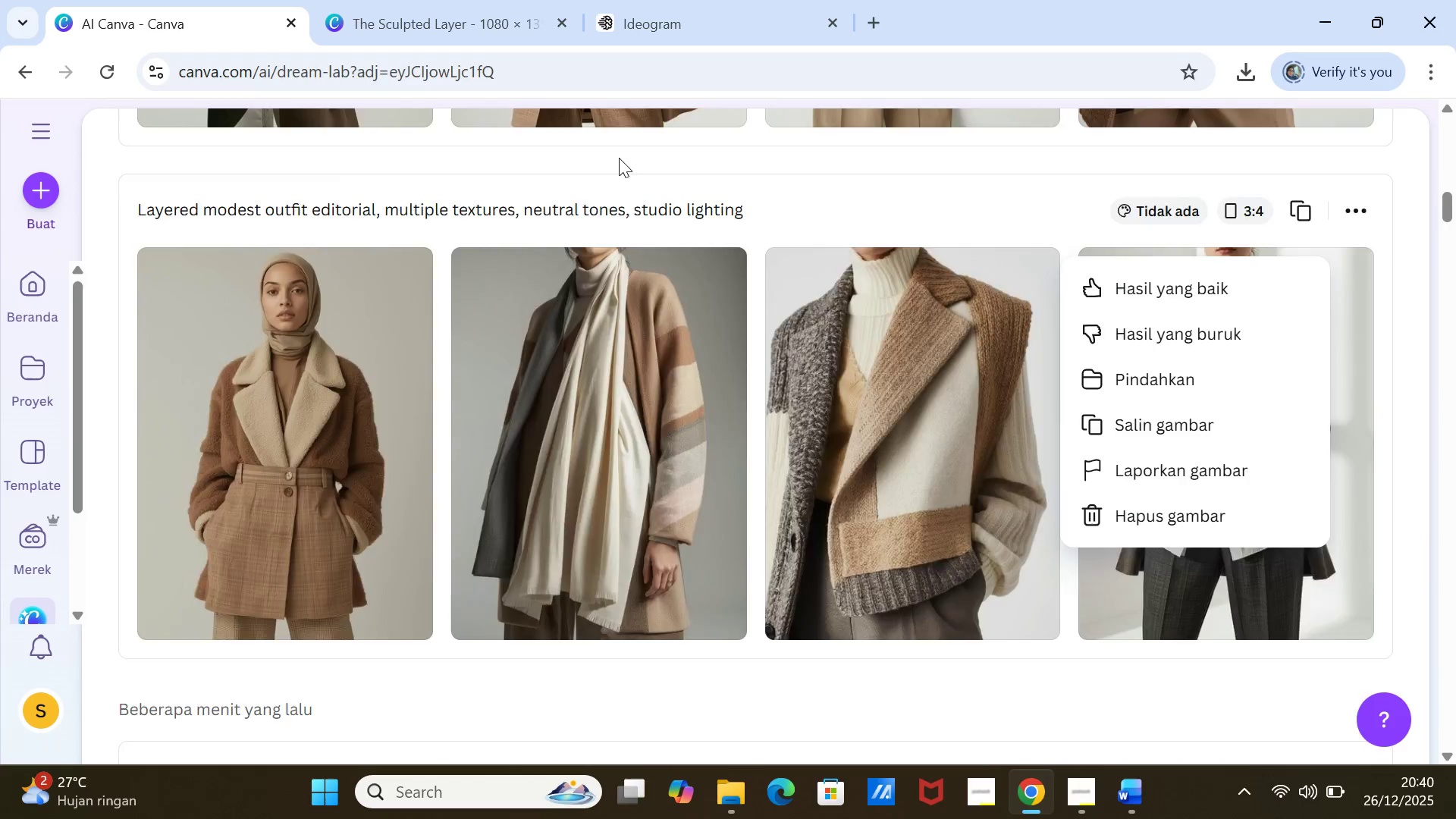 
scroll: coordinate [634, 140], scroll_direction: up, amount: 14.0
 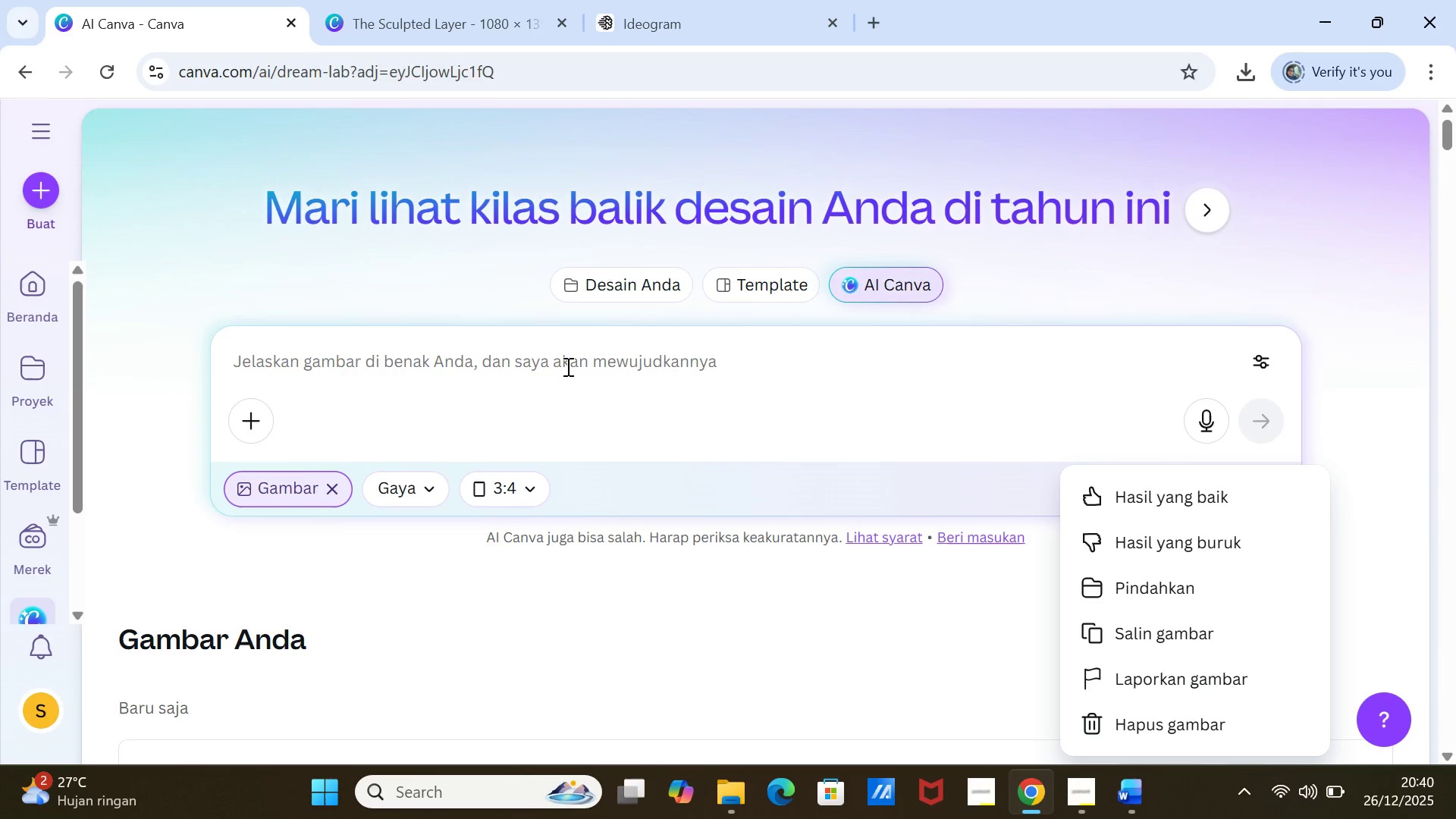 
left_click([566, 366])
 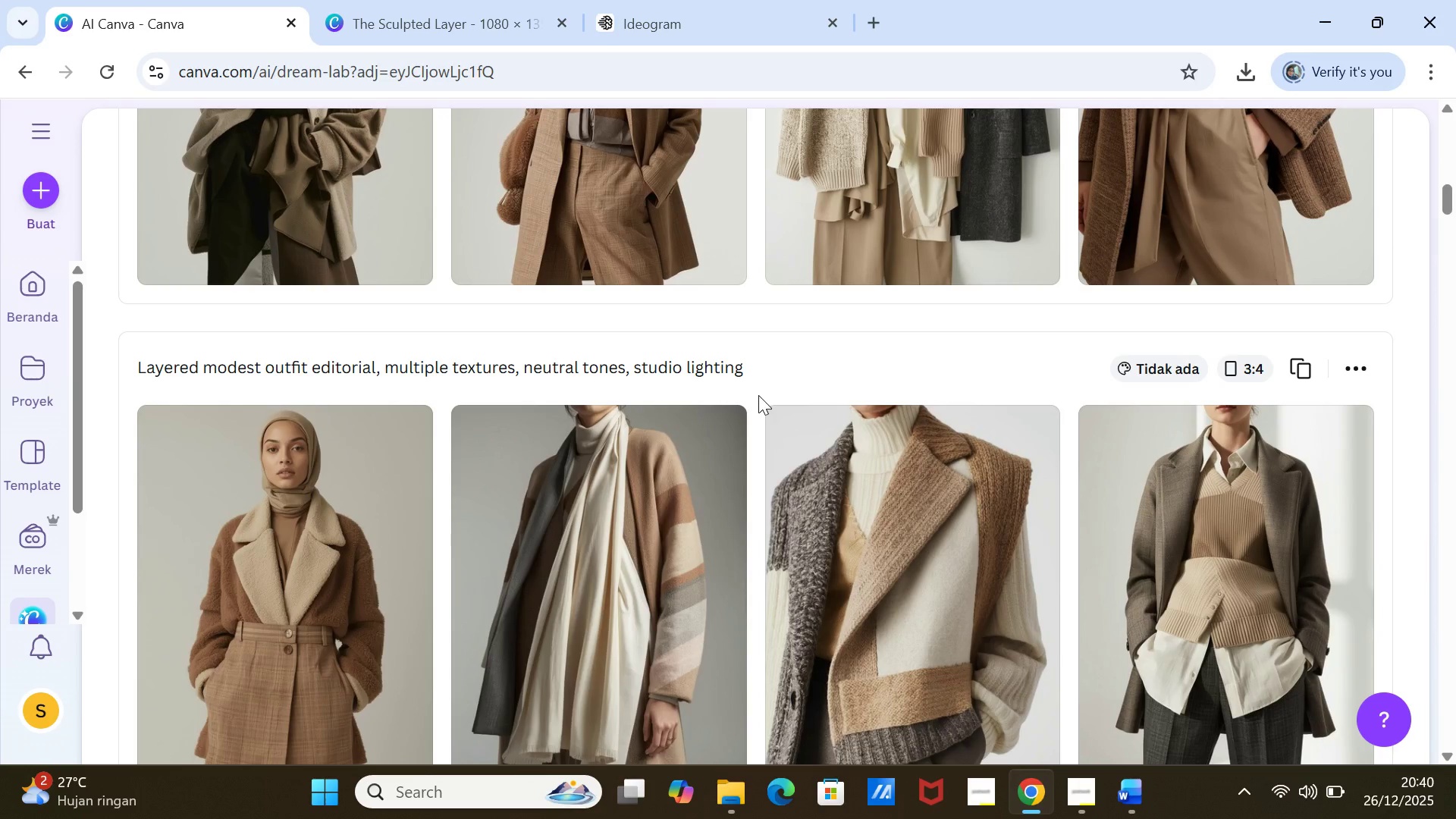 
hold_key(key=ControlLeft, duration=0.7)
 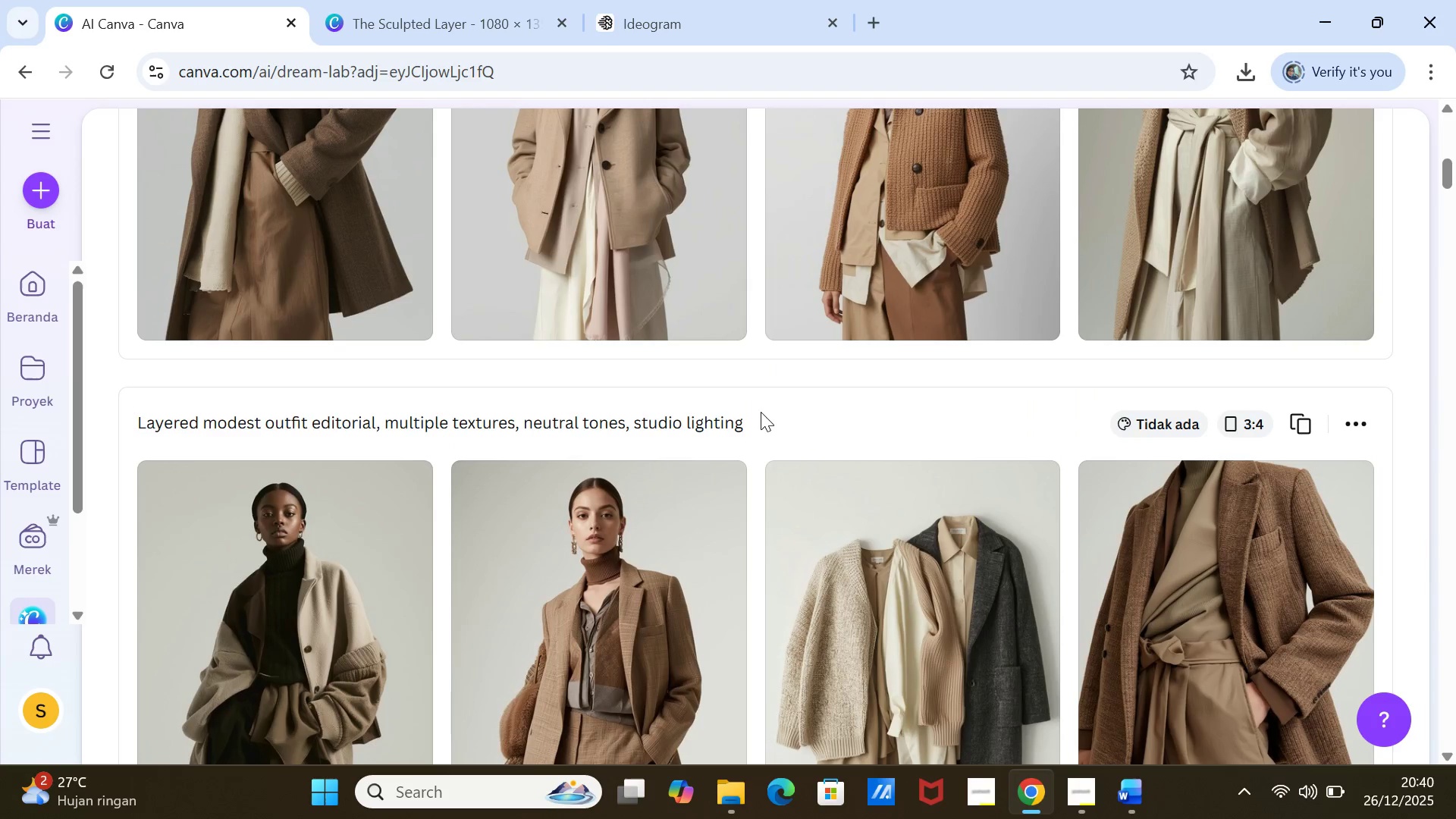 
scroll: coordinate [762, 427], scroll_direction: up, amount: 15.0
 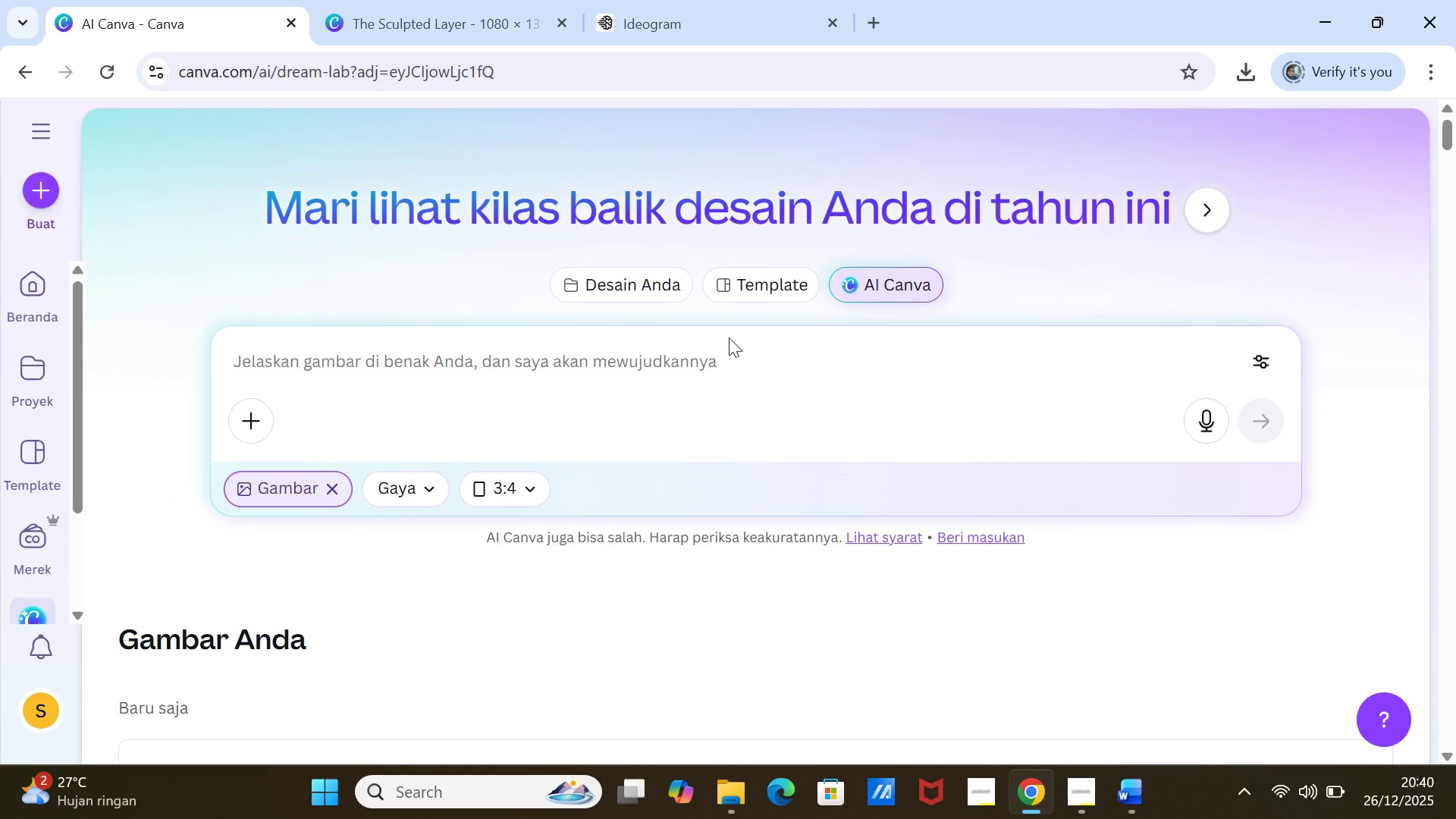 
left_click([729, 337])
 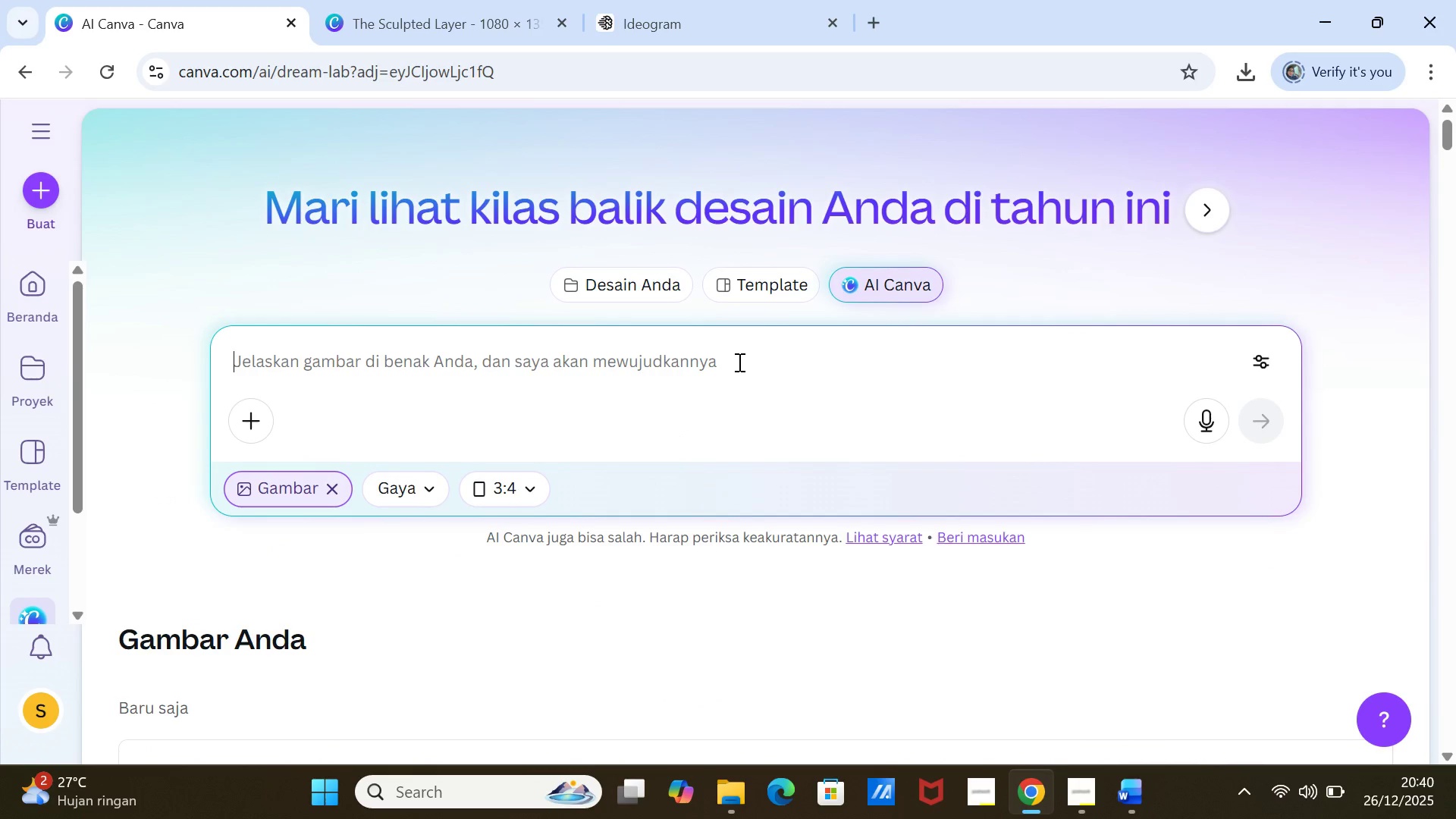 
left_click([738, 362])
 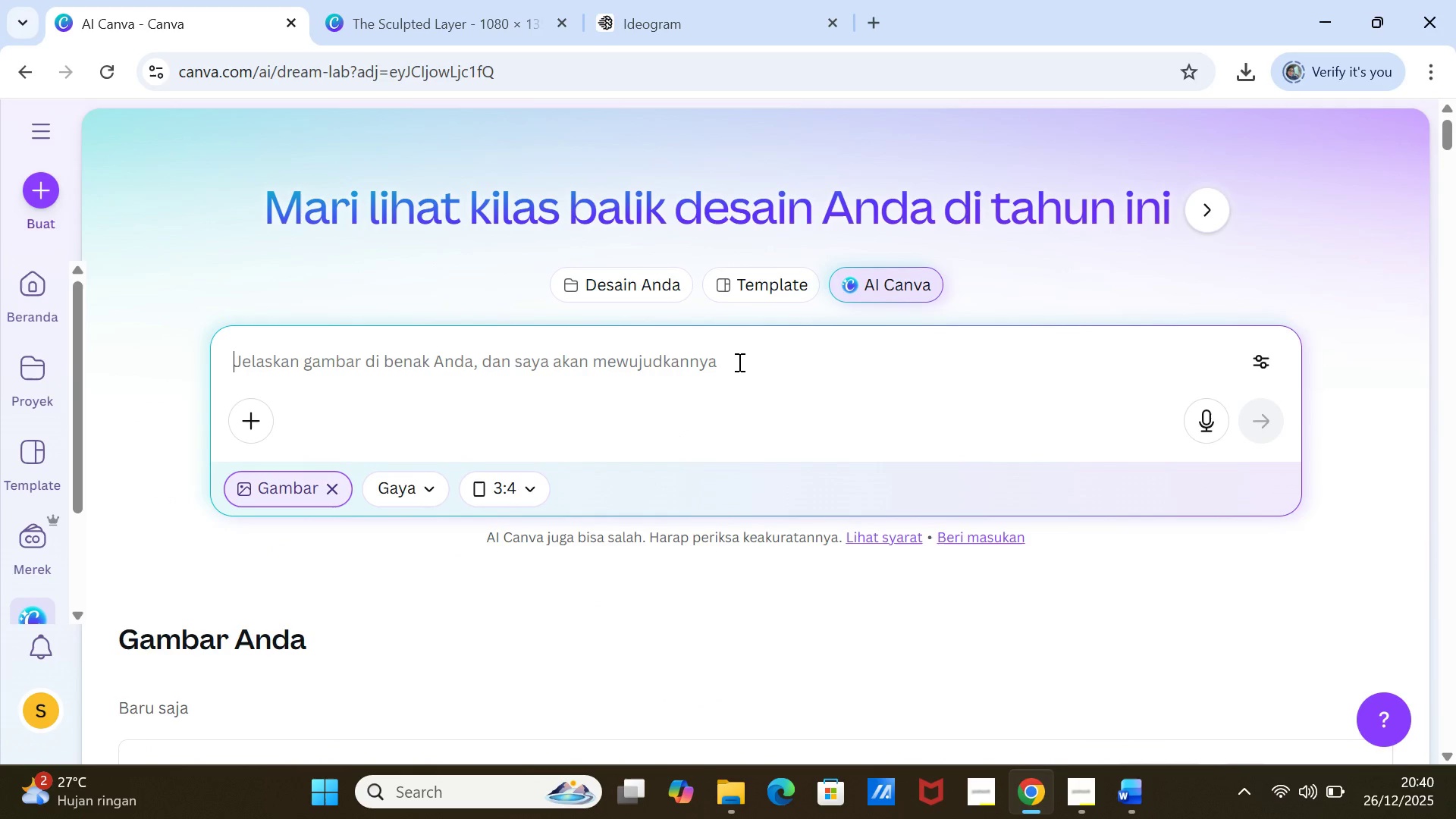 
key(Control+V)
 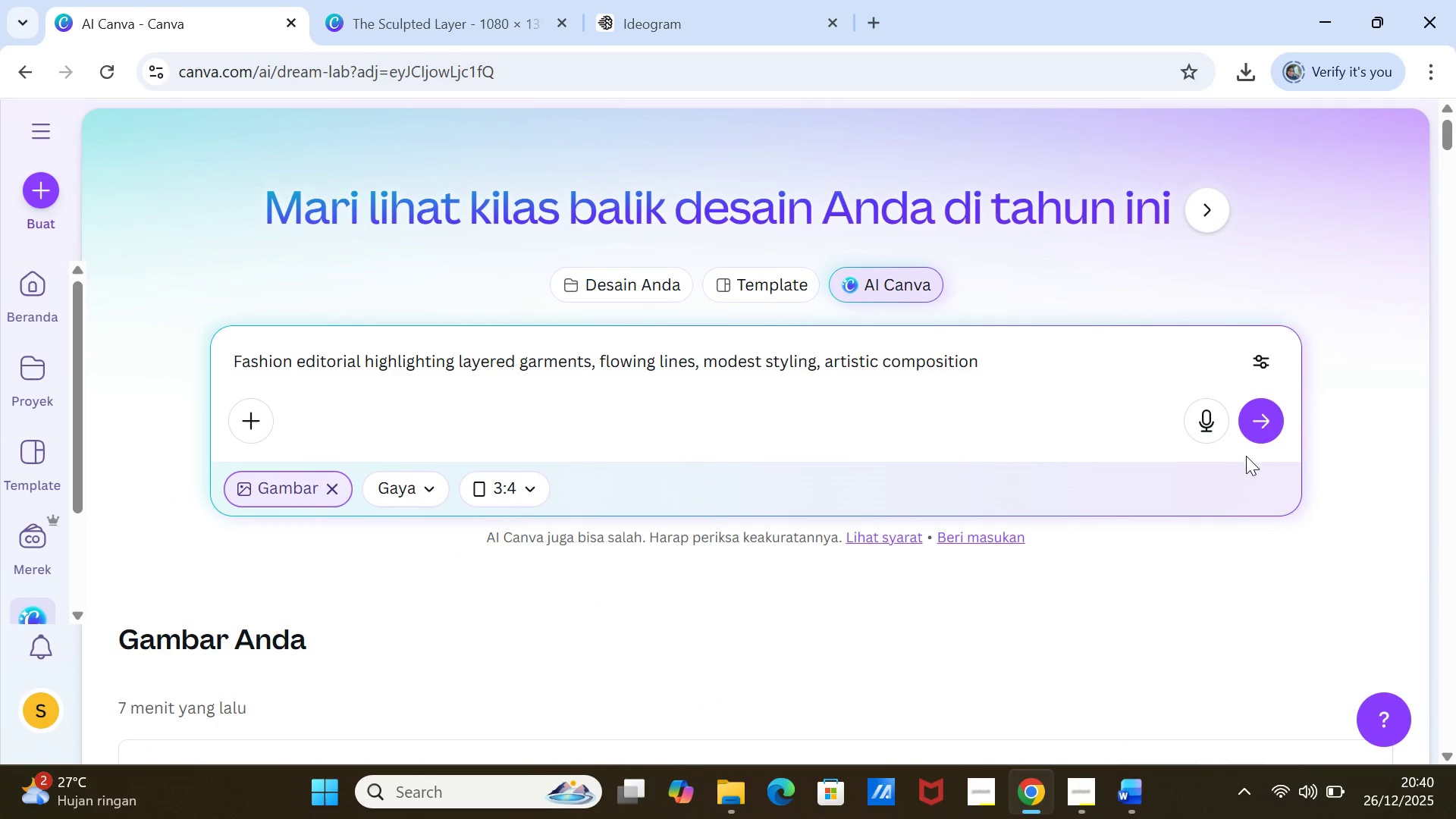 
left_click([1266, 422])
 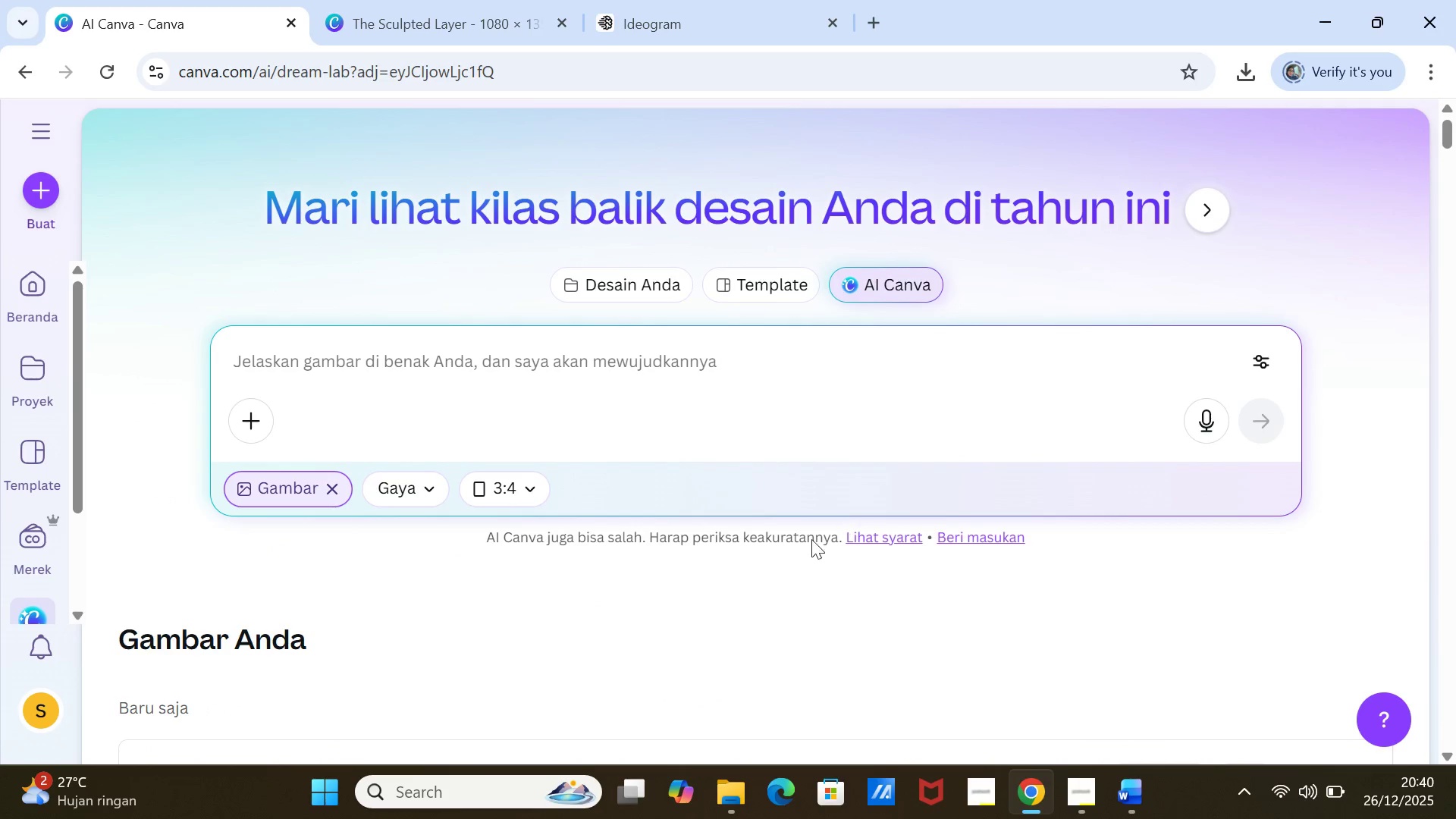 
scroll: coordinate [764, 578], scroll_direction: down, amount: 6.0
 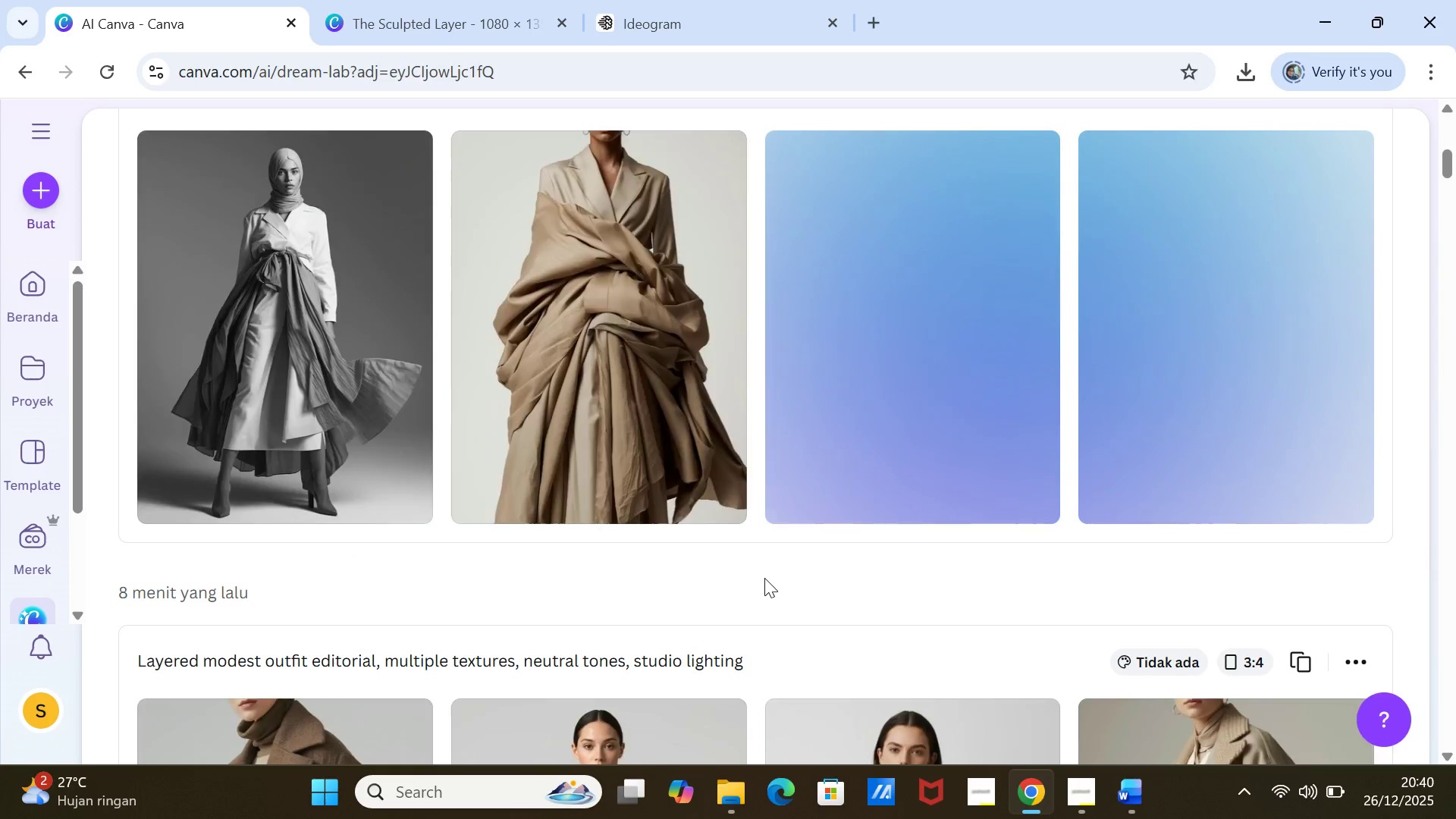 
wait(11.22)
 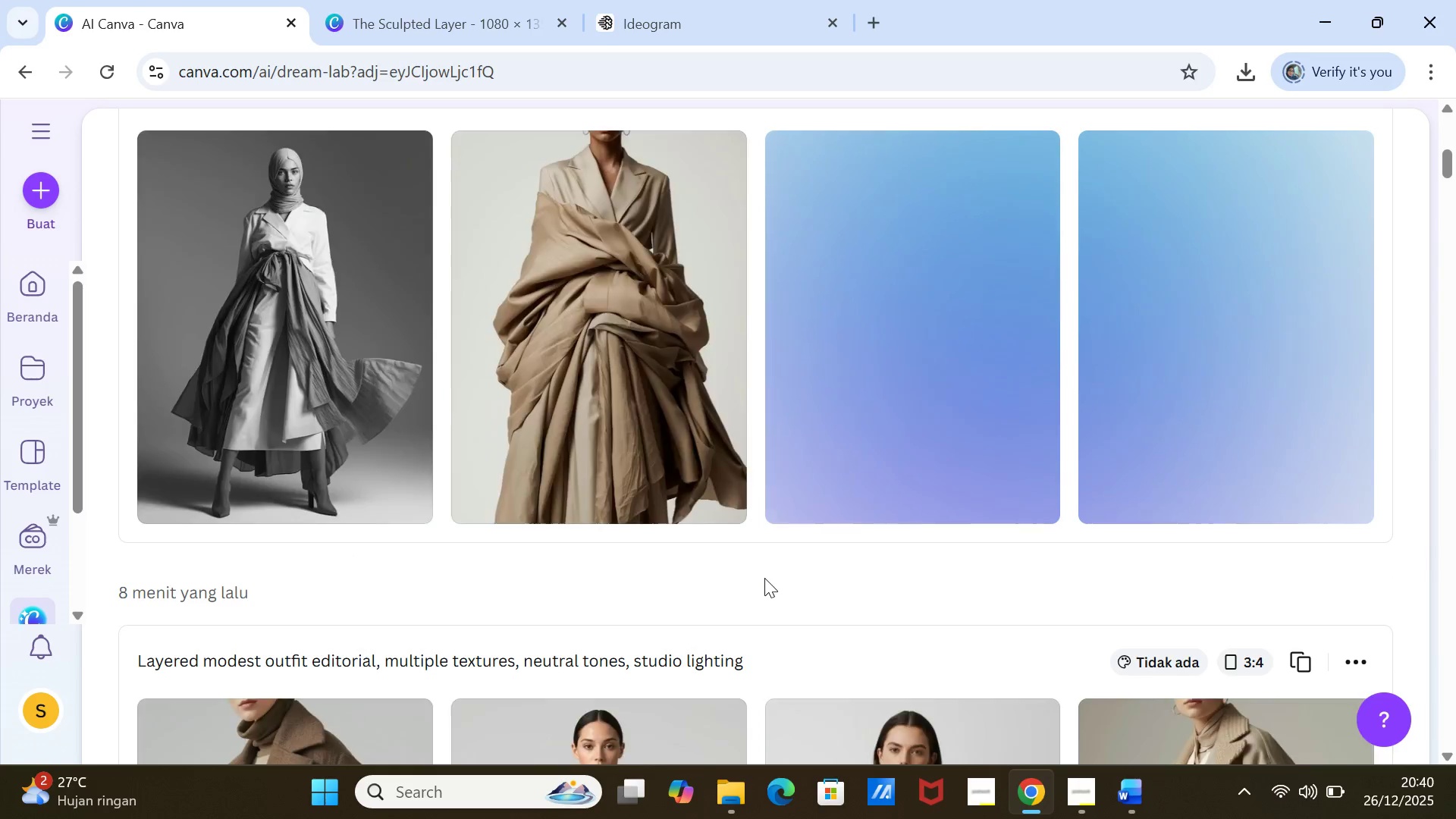 
scroll: coordinate [996, 410], scroll_direction: up, amount: 1.0
 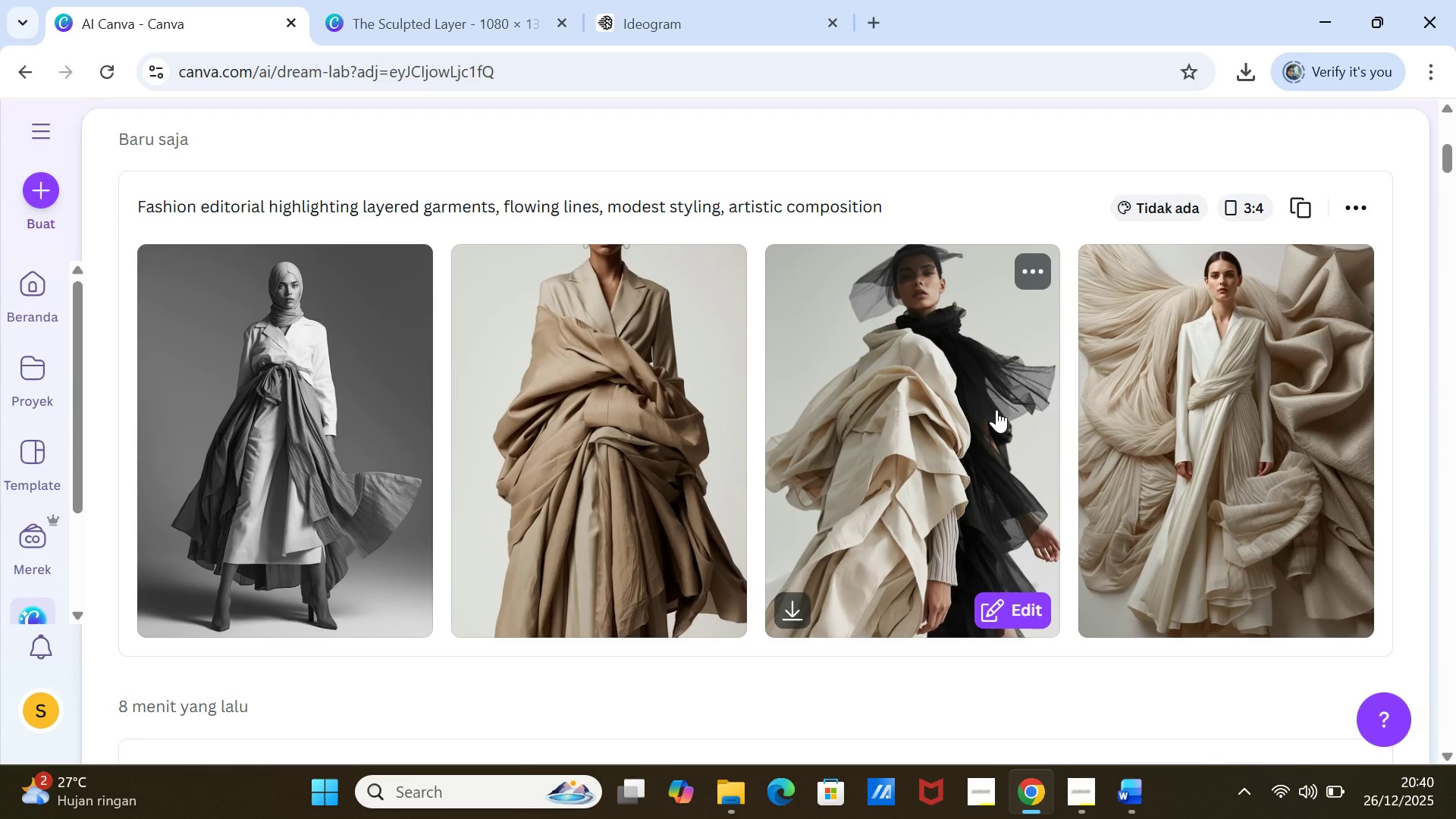 
wait(7.36)
 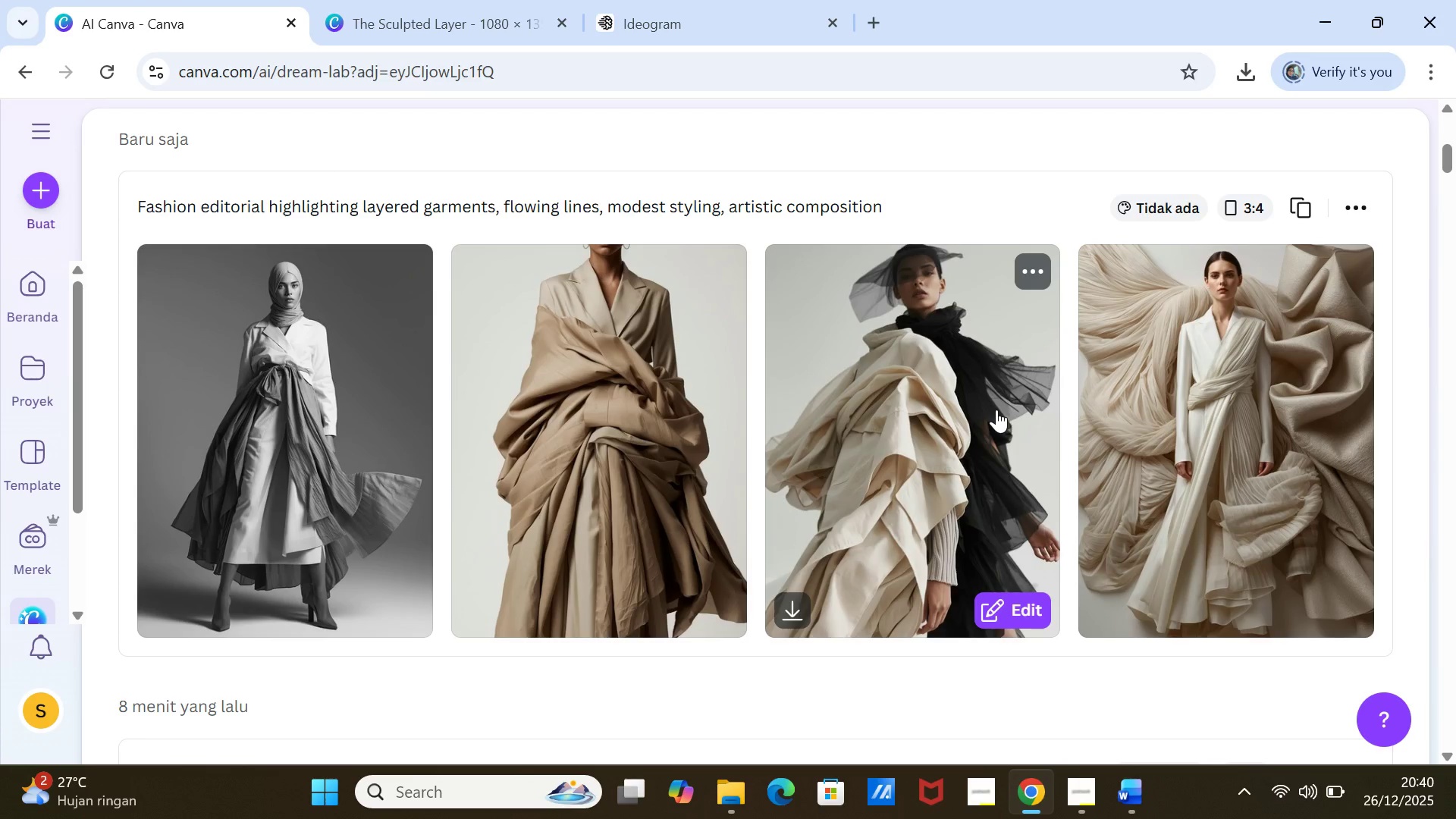 
scroll: coordinate [999, 412], scroll_direction: up, amount: 3.0
 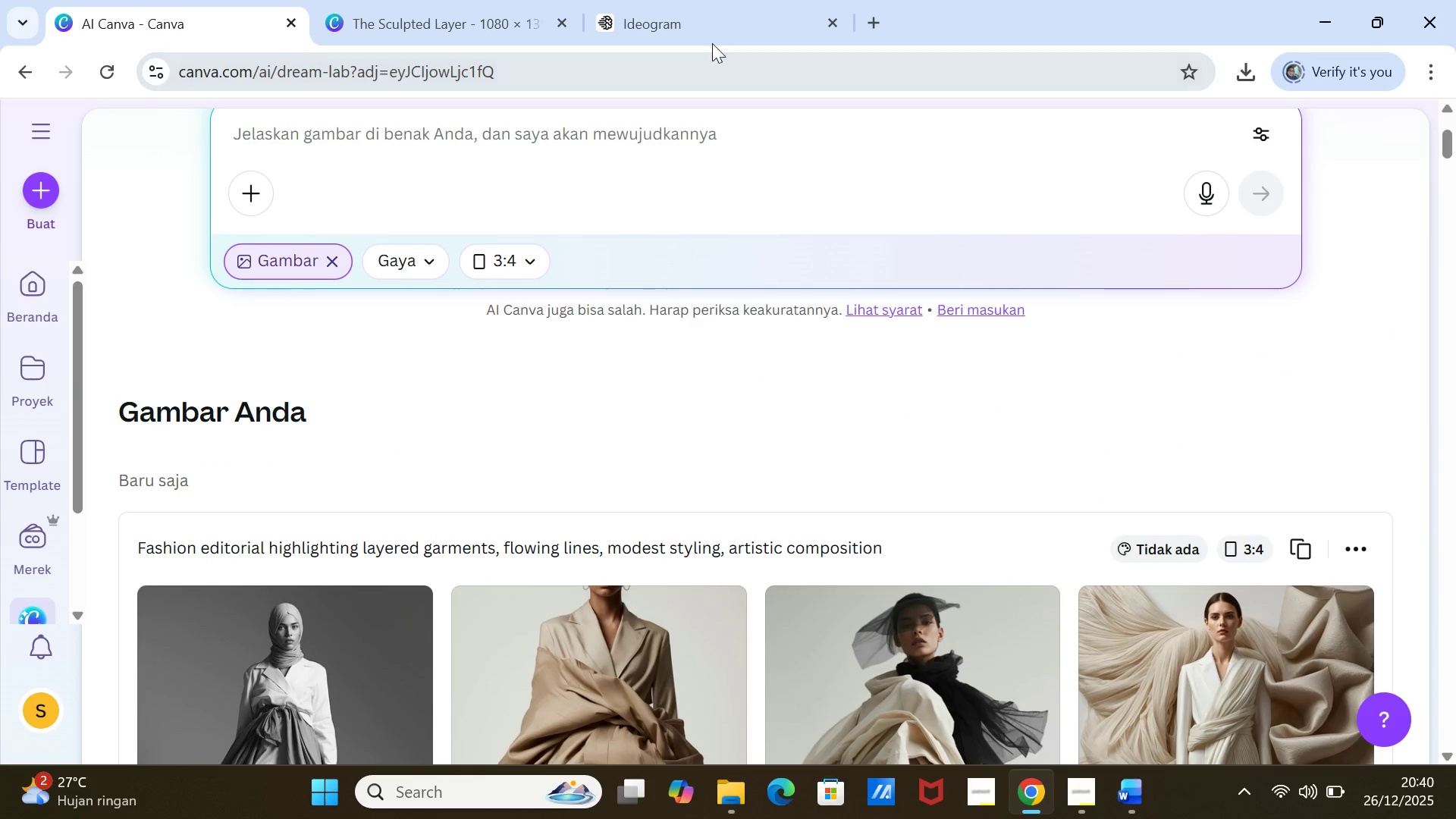 
left_click([712, 36])
 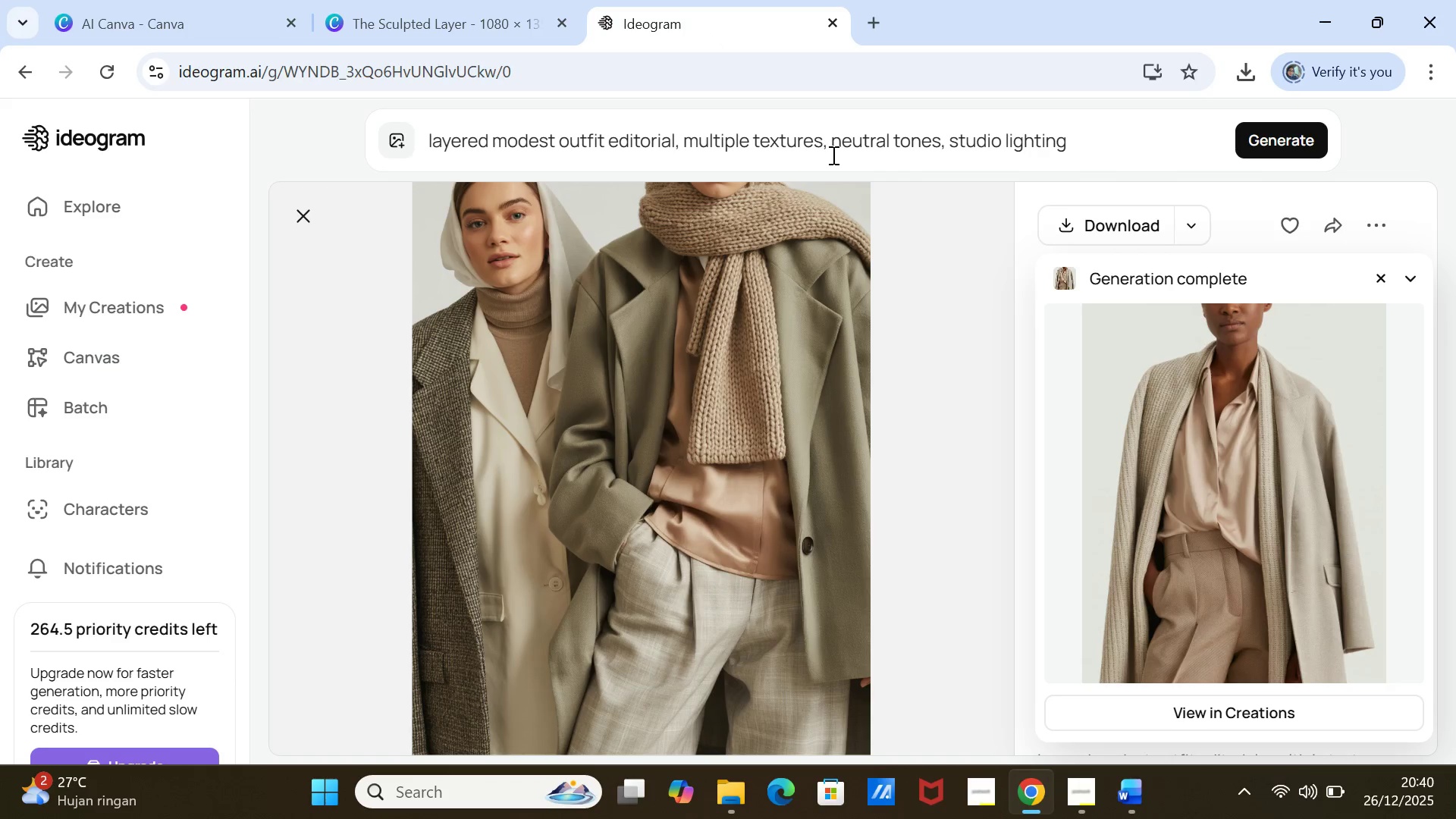 
left_click([833, 155])
 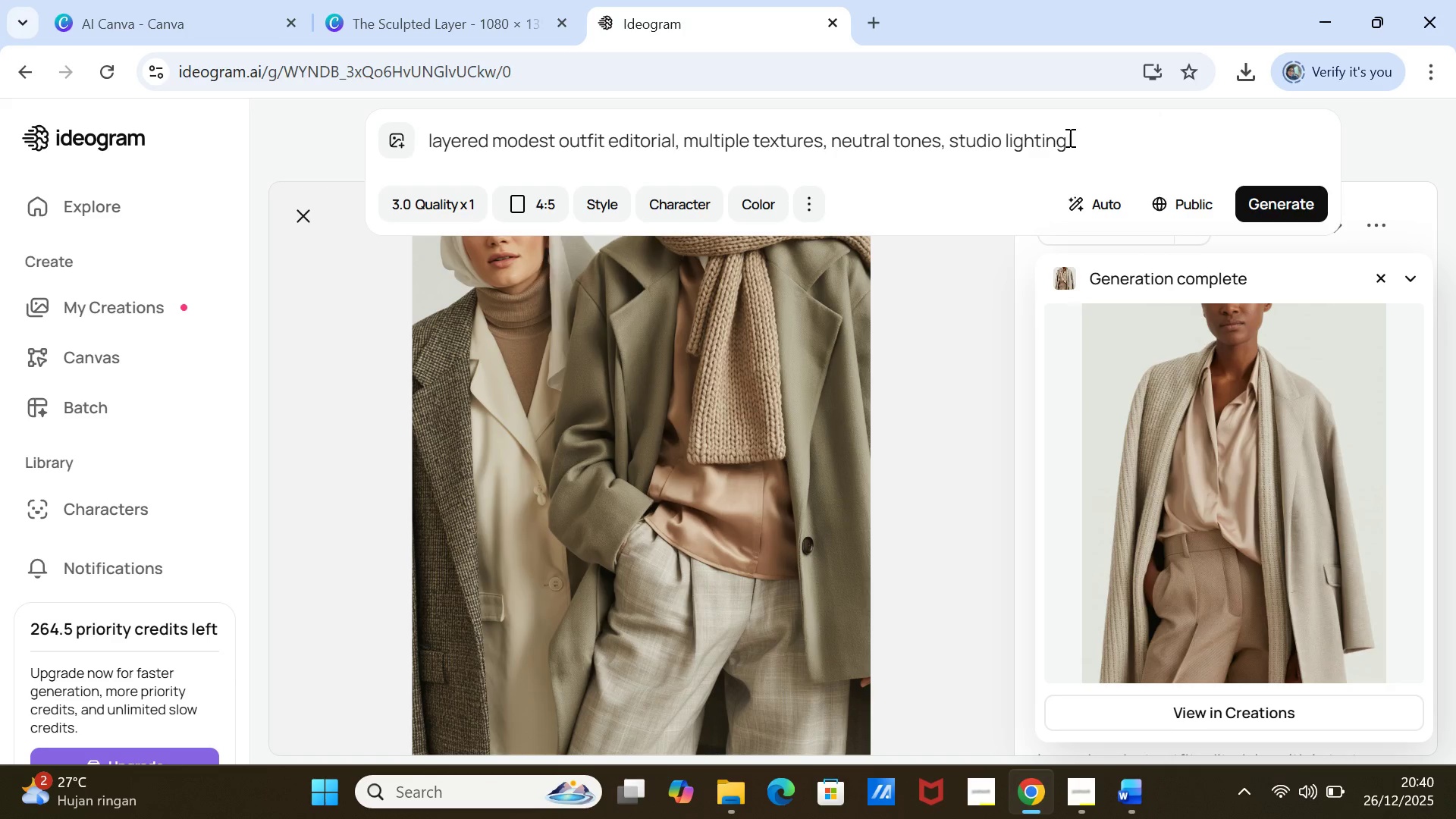 
left_click_drag(start_coordinate=[1068, 137], to_coordinate=[431, 136])
 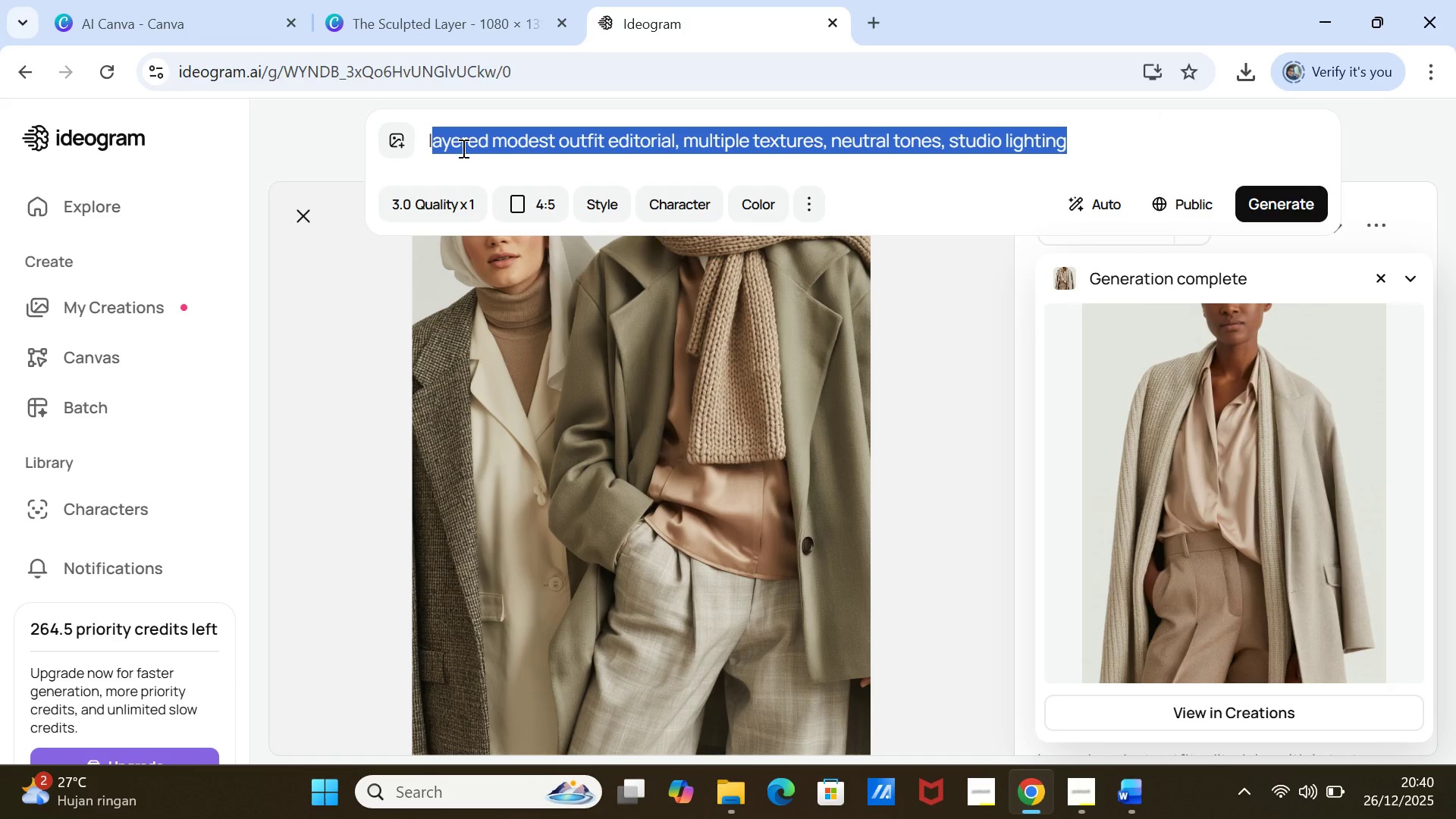 
key(Backspace)
 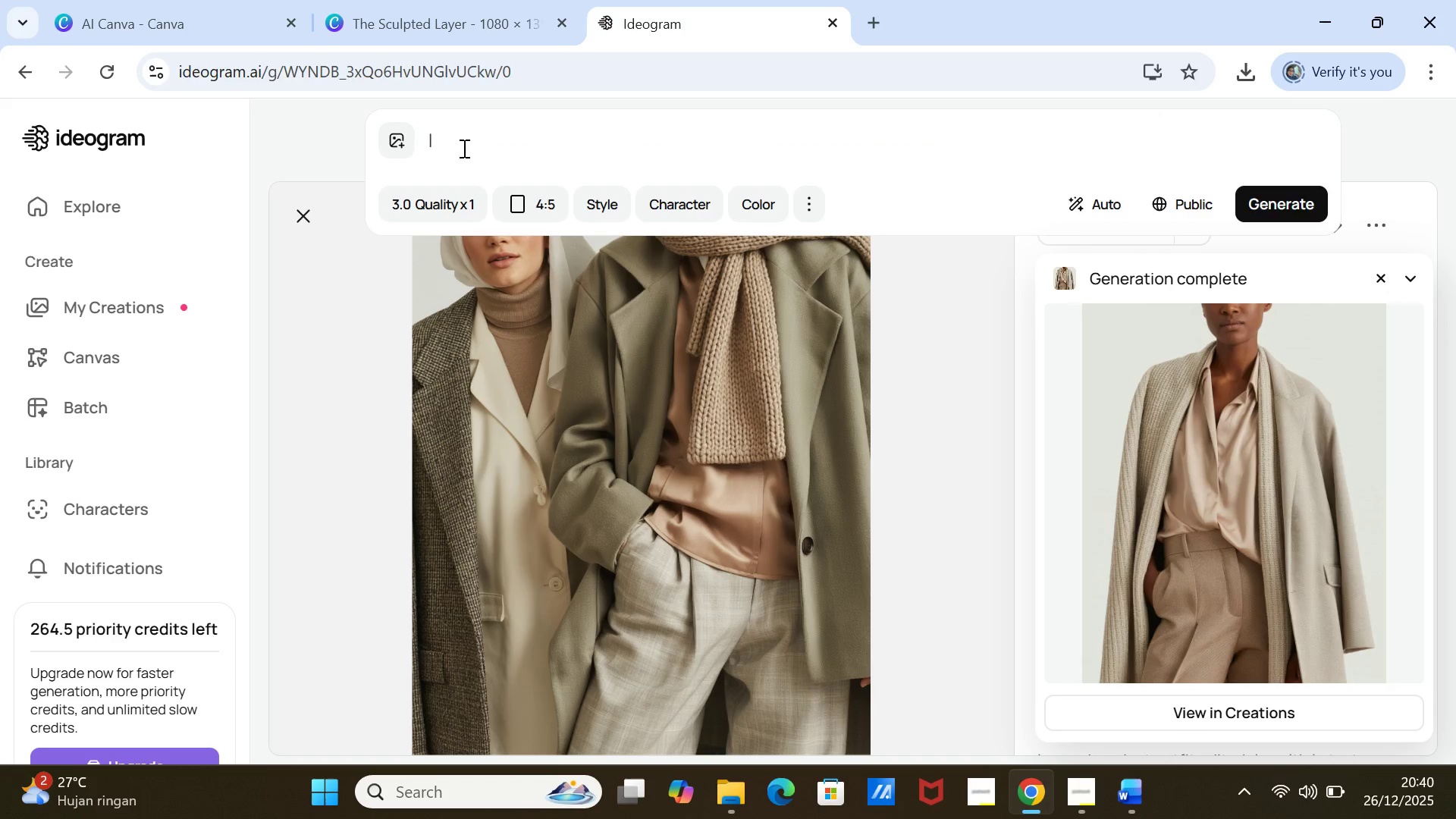 
hold_key(key=ControlLeft, duration=0.47)
 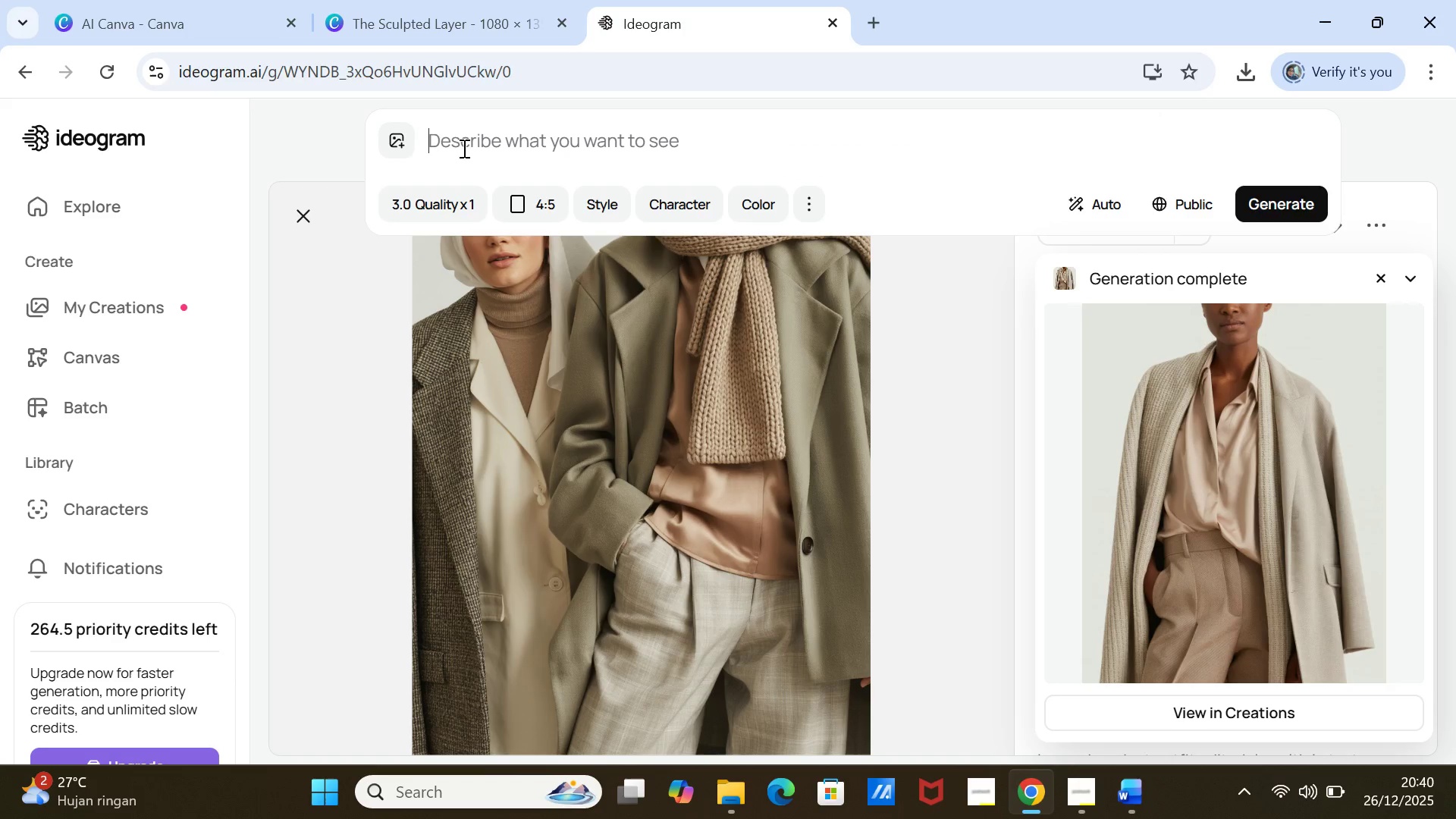 
key(Backspace)
 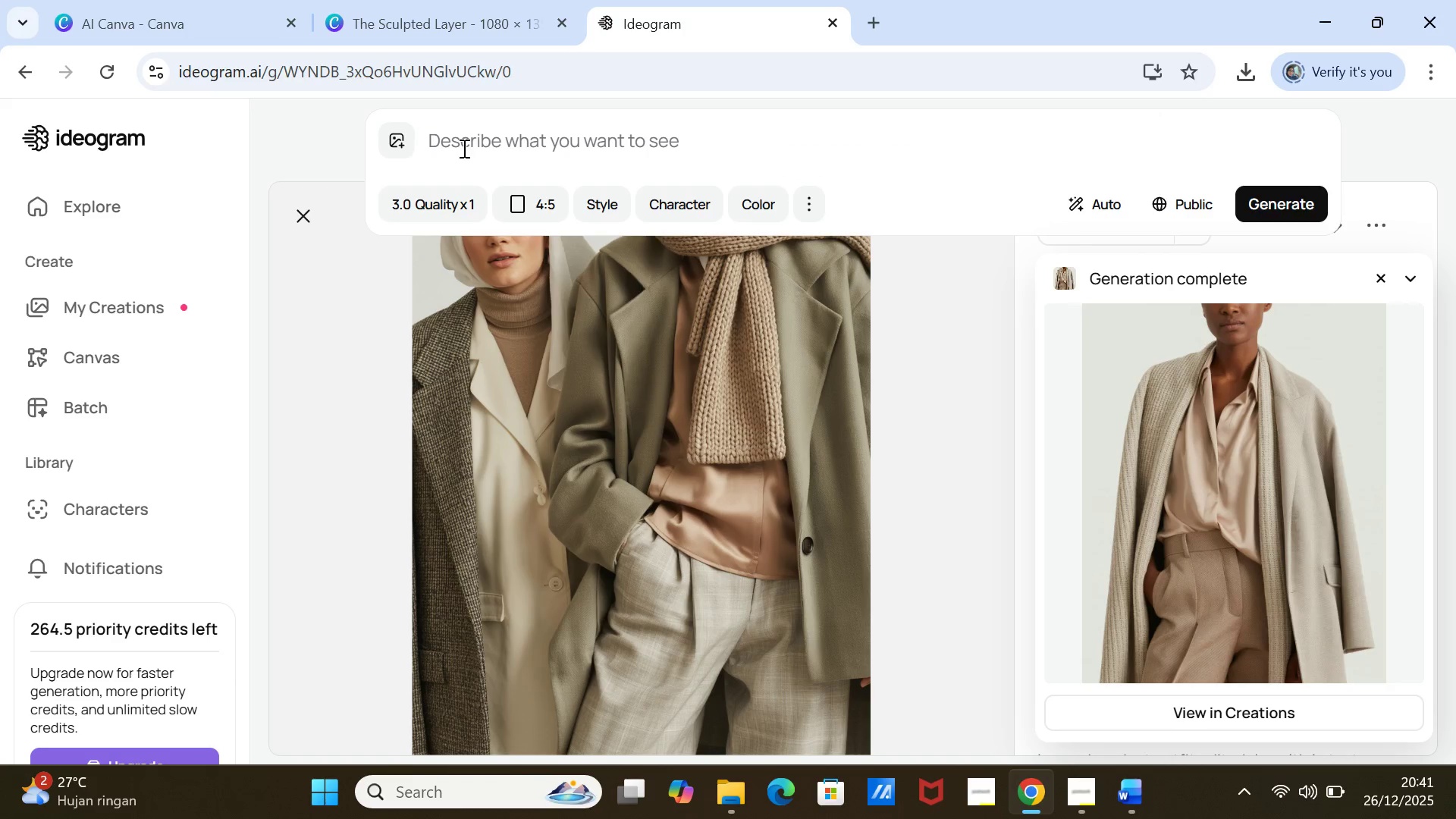 
key(Backspace)
 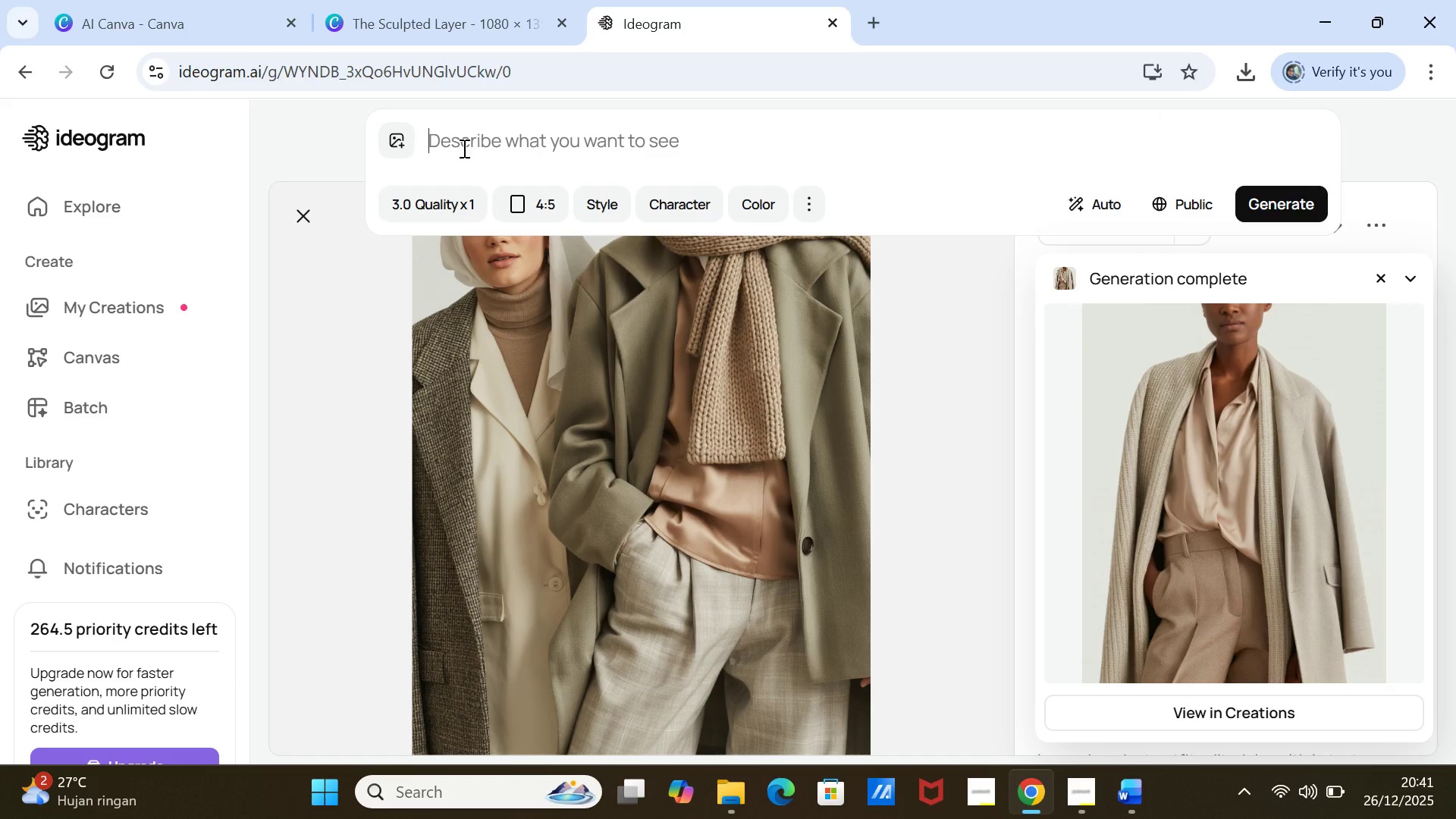 
key(Control+V)
 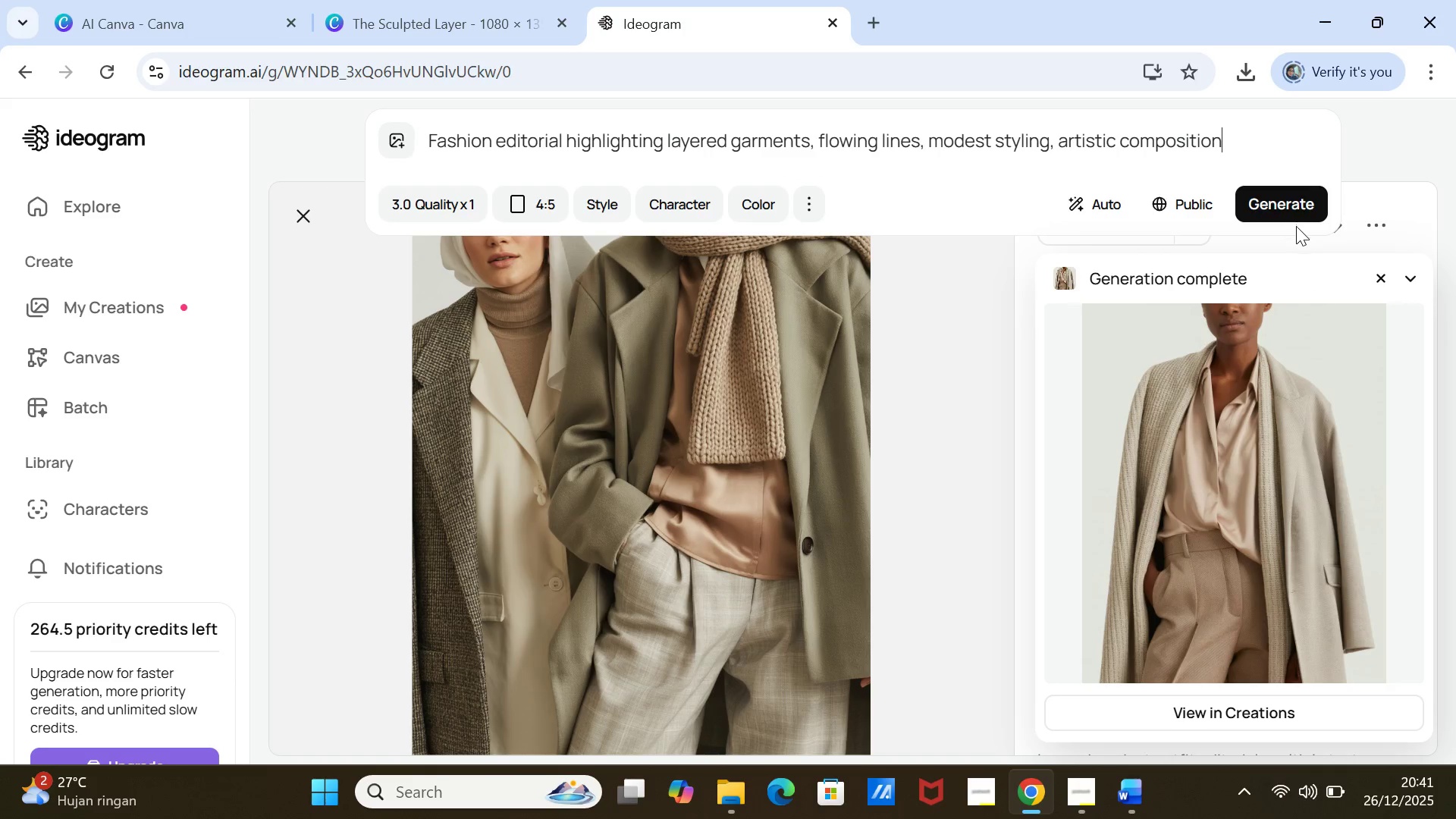 
left_click([1291, 204])
 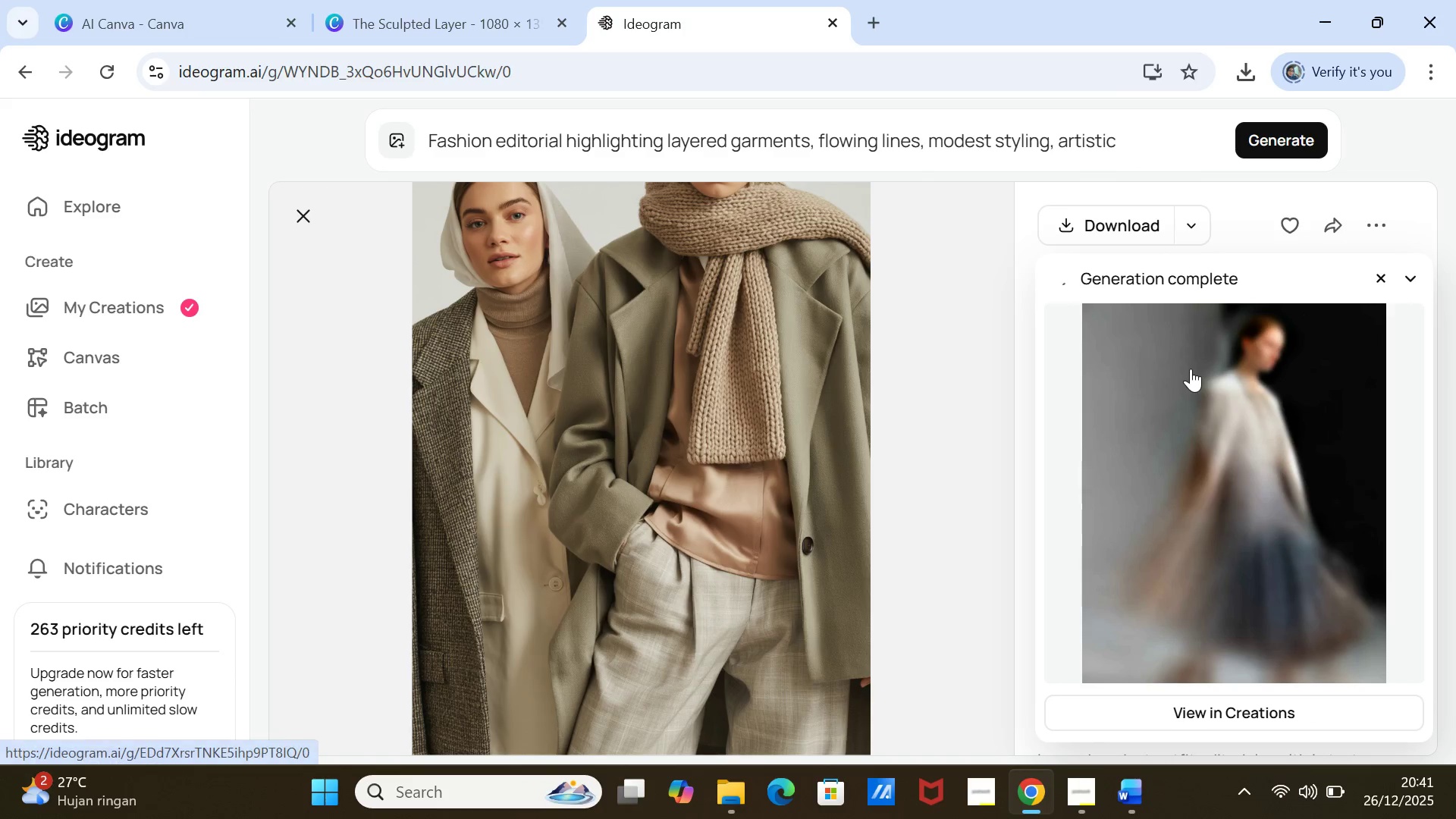 
wait(23.5)
 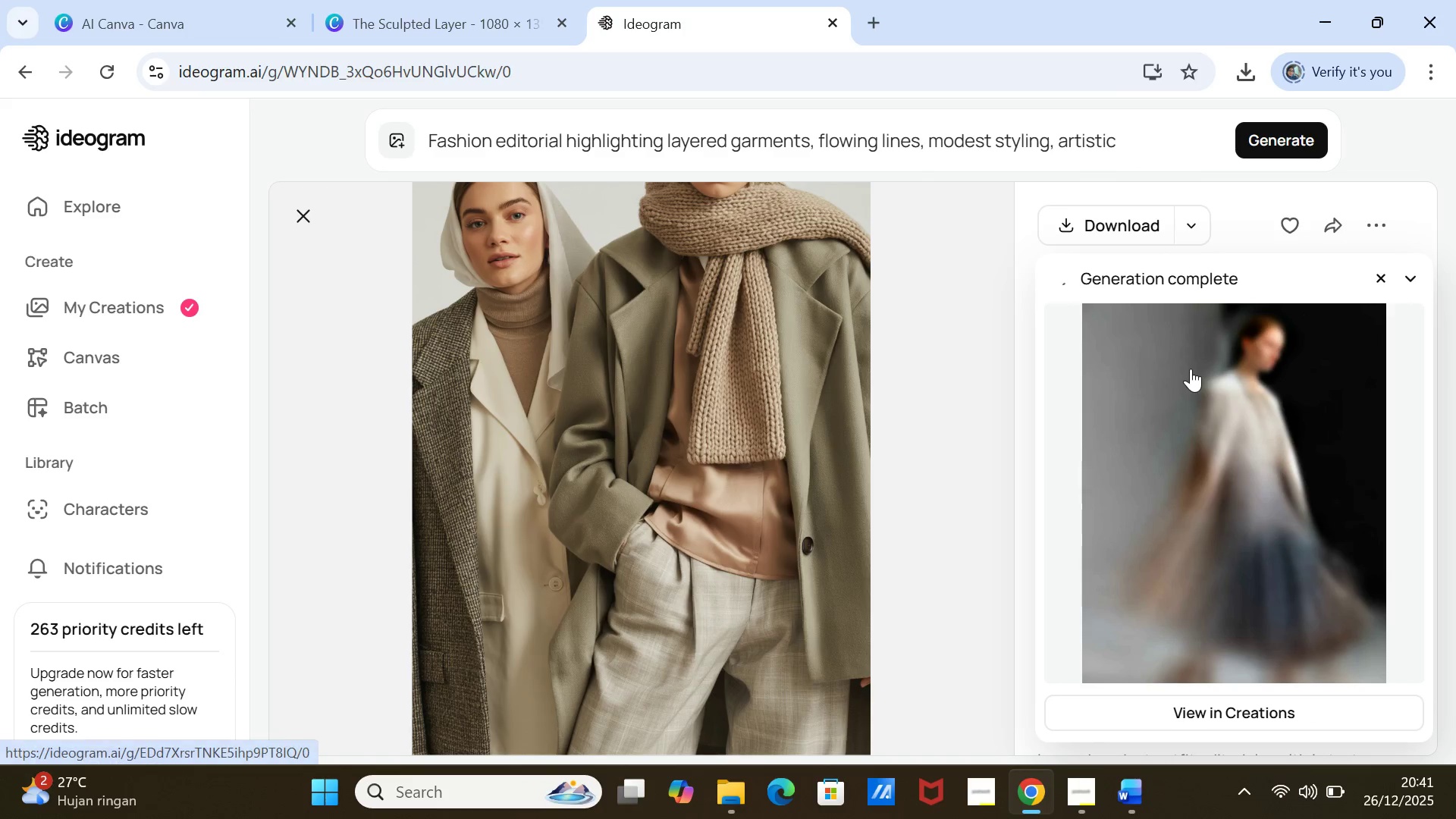 
left_click([1260, 132])
 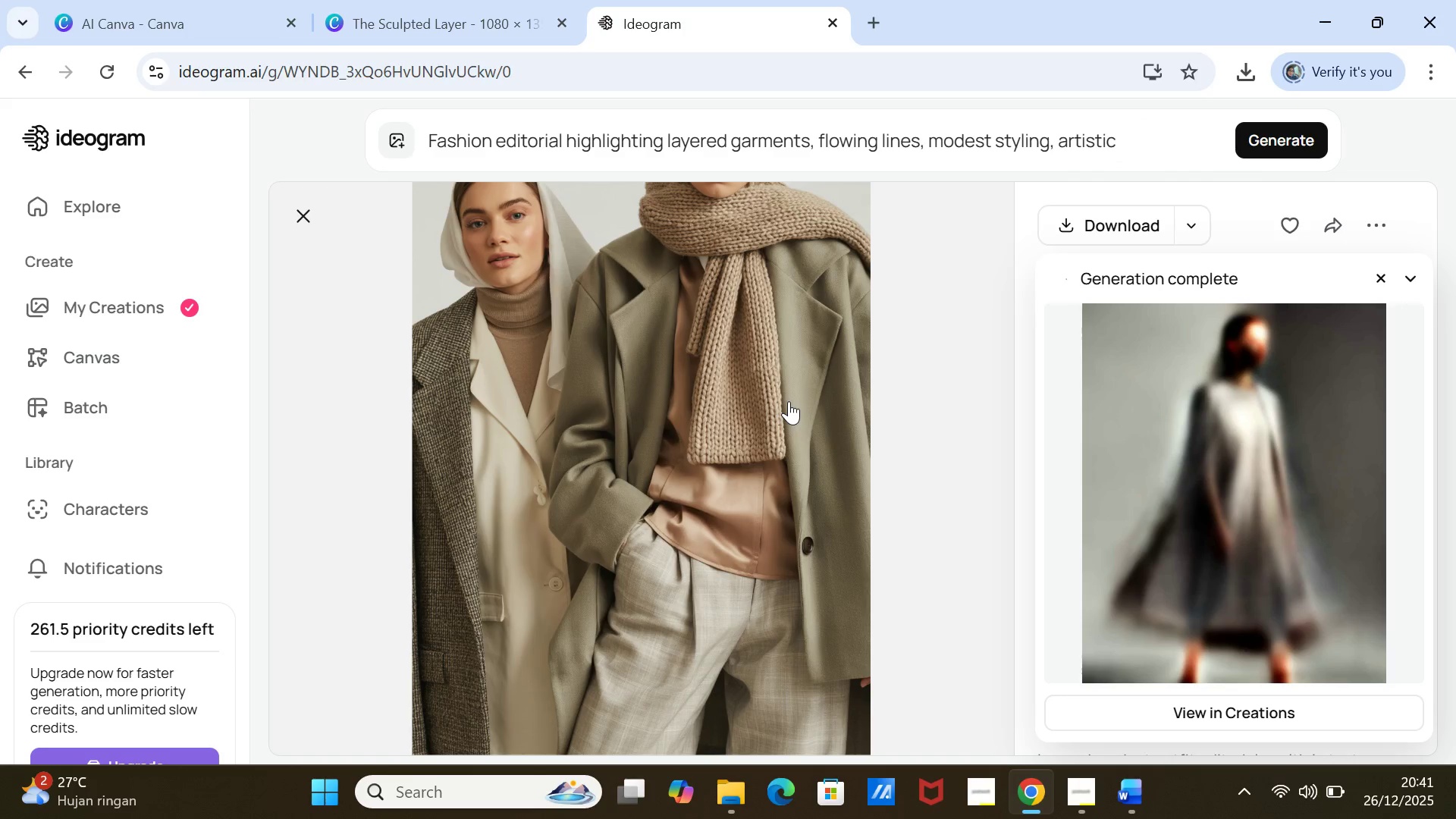 
wait(23.33)
 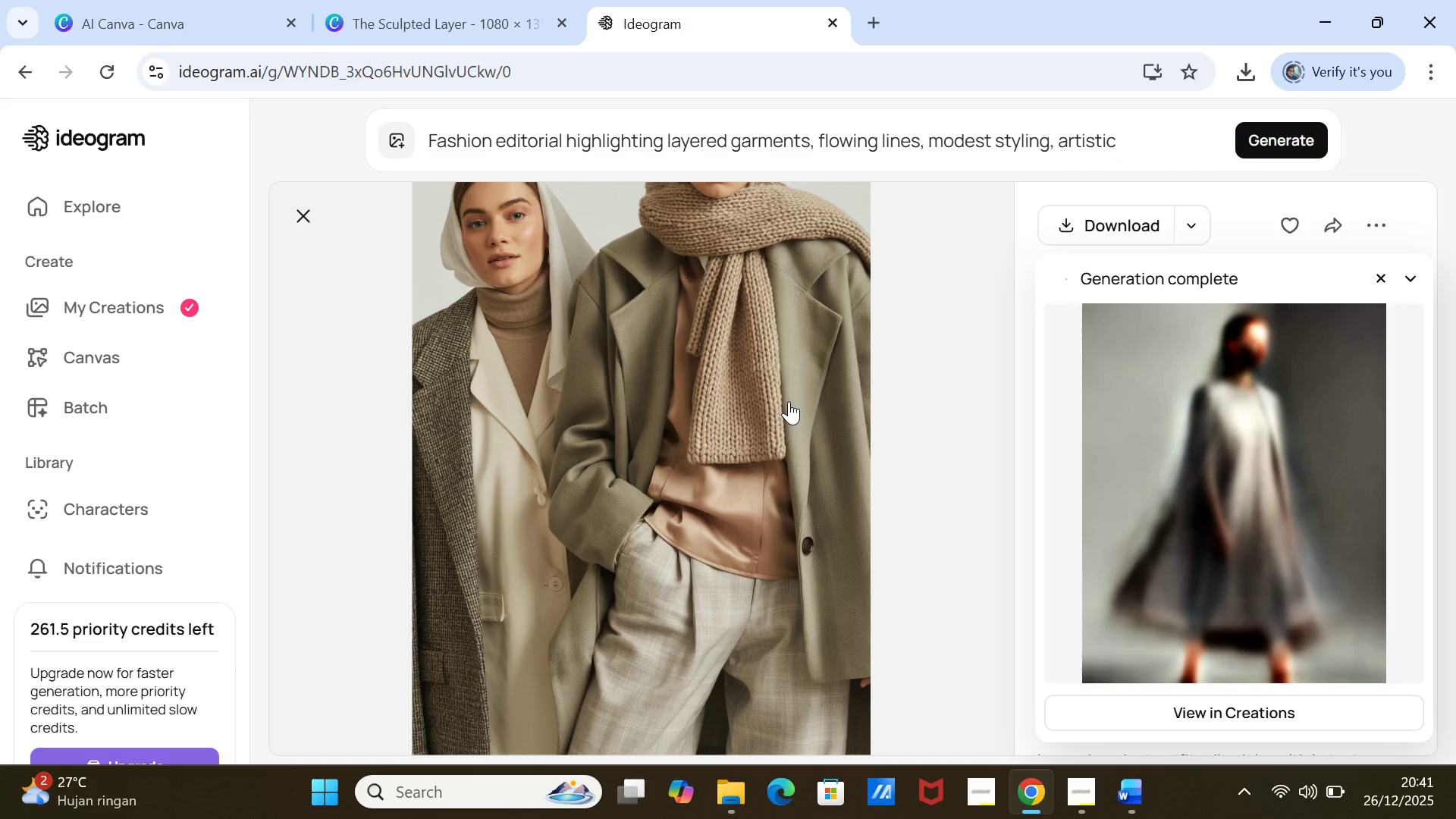 
left_click([1156, 397])
 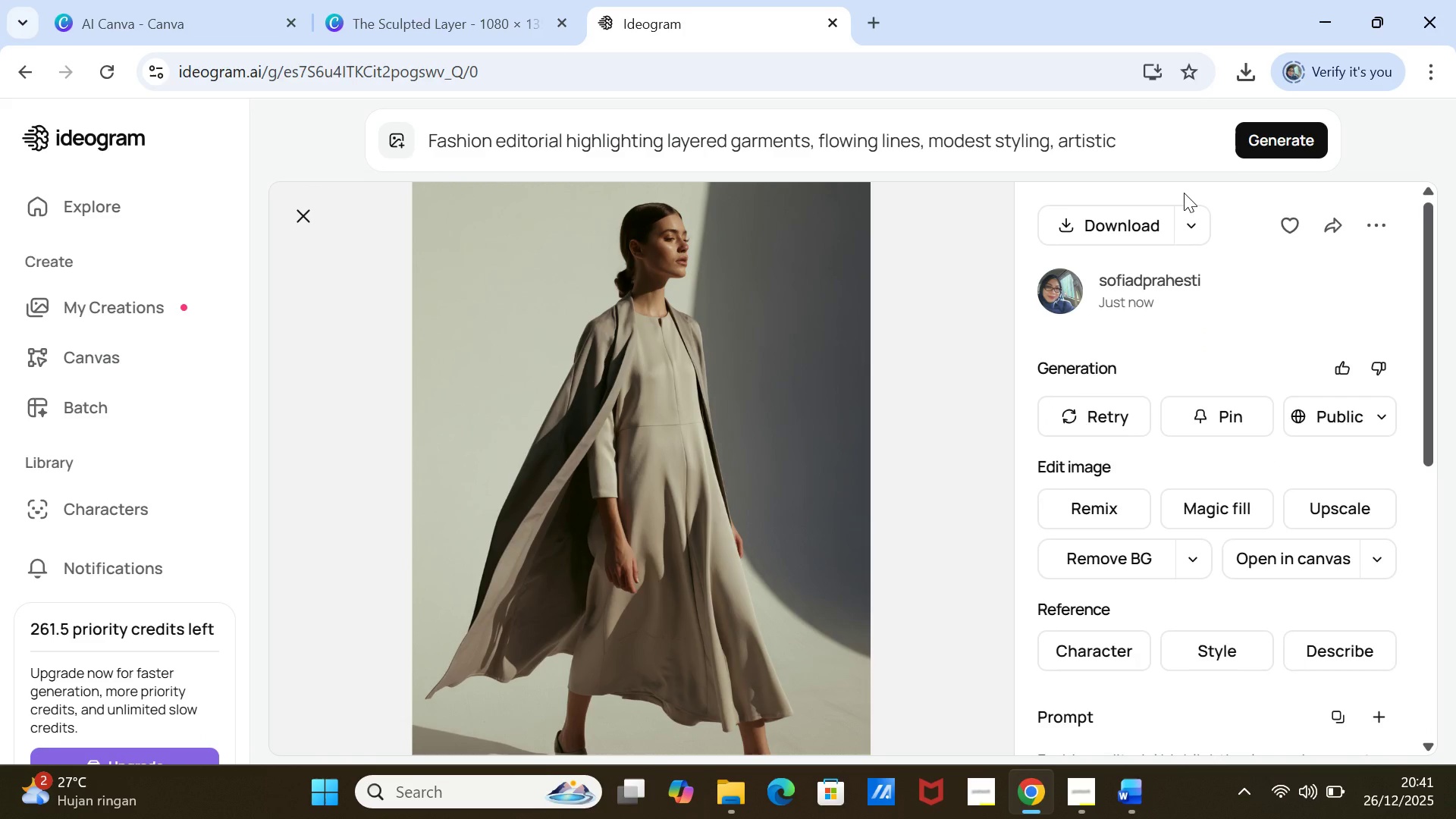 
wait(8.94)
 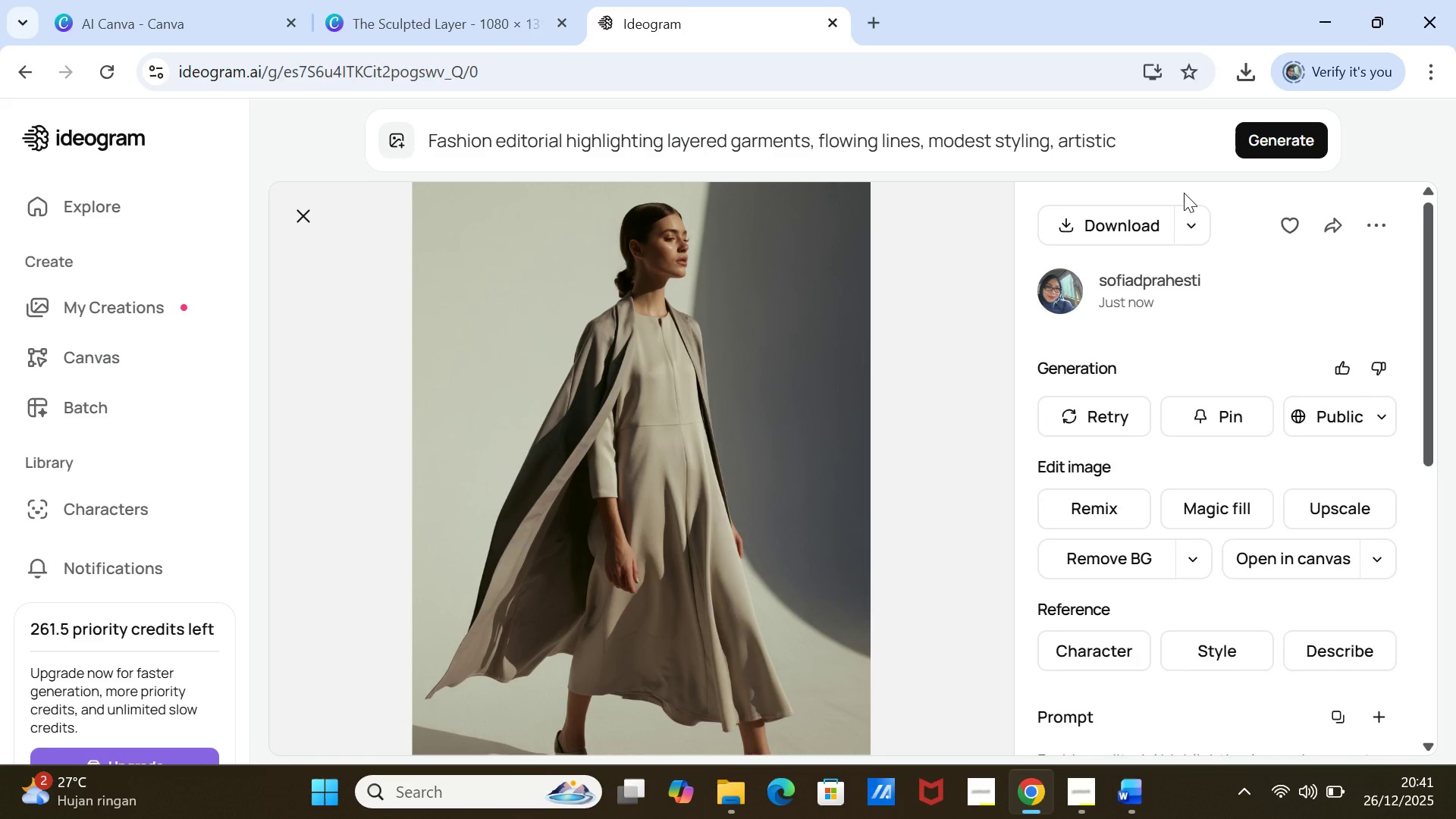 
left_click([1300, 132])
 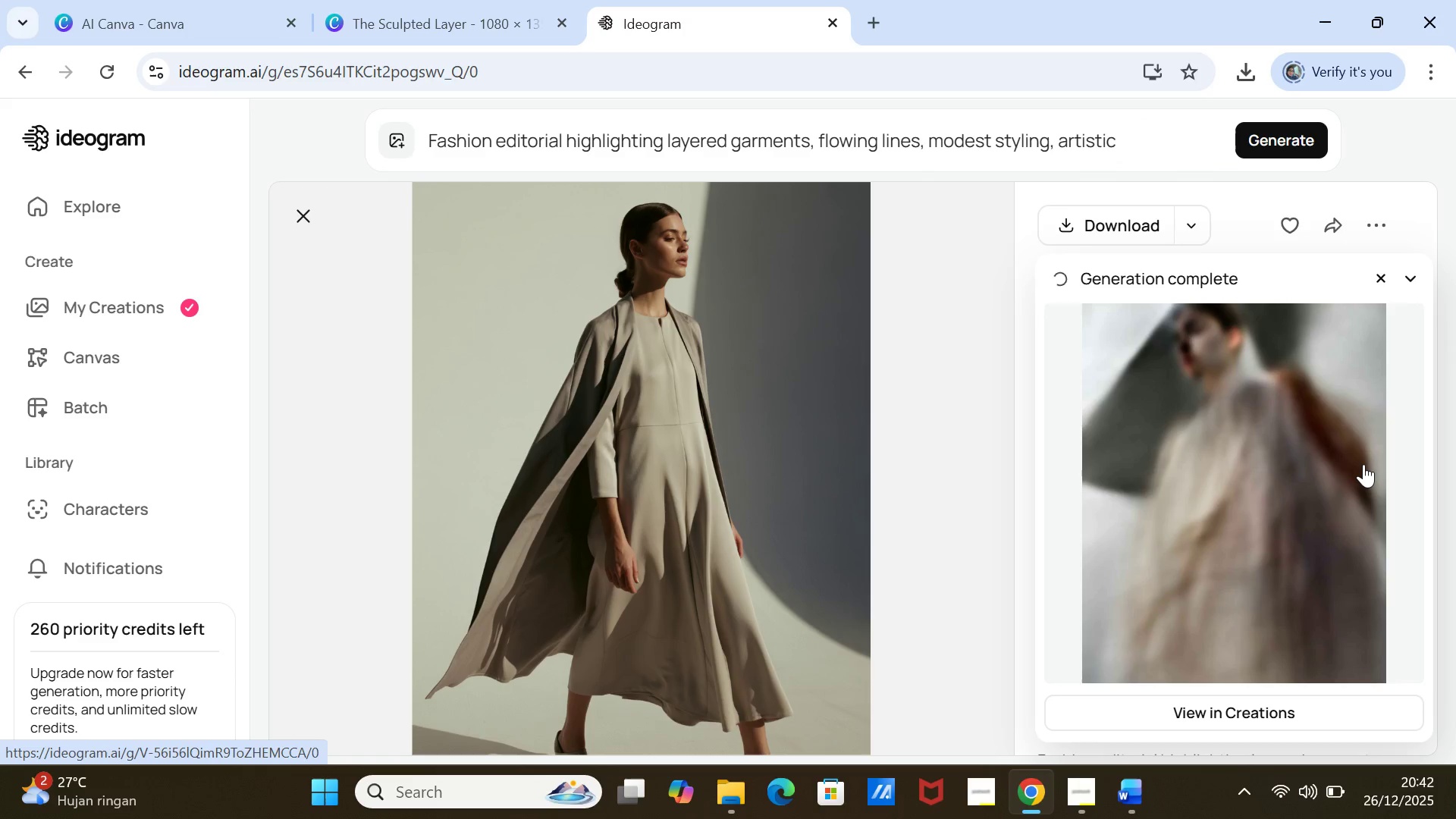 
wait(21.25)
 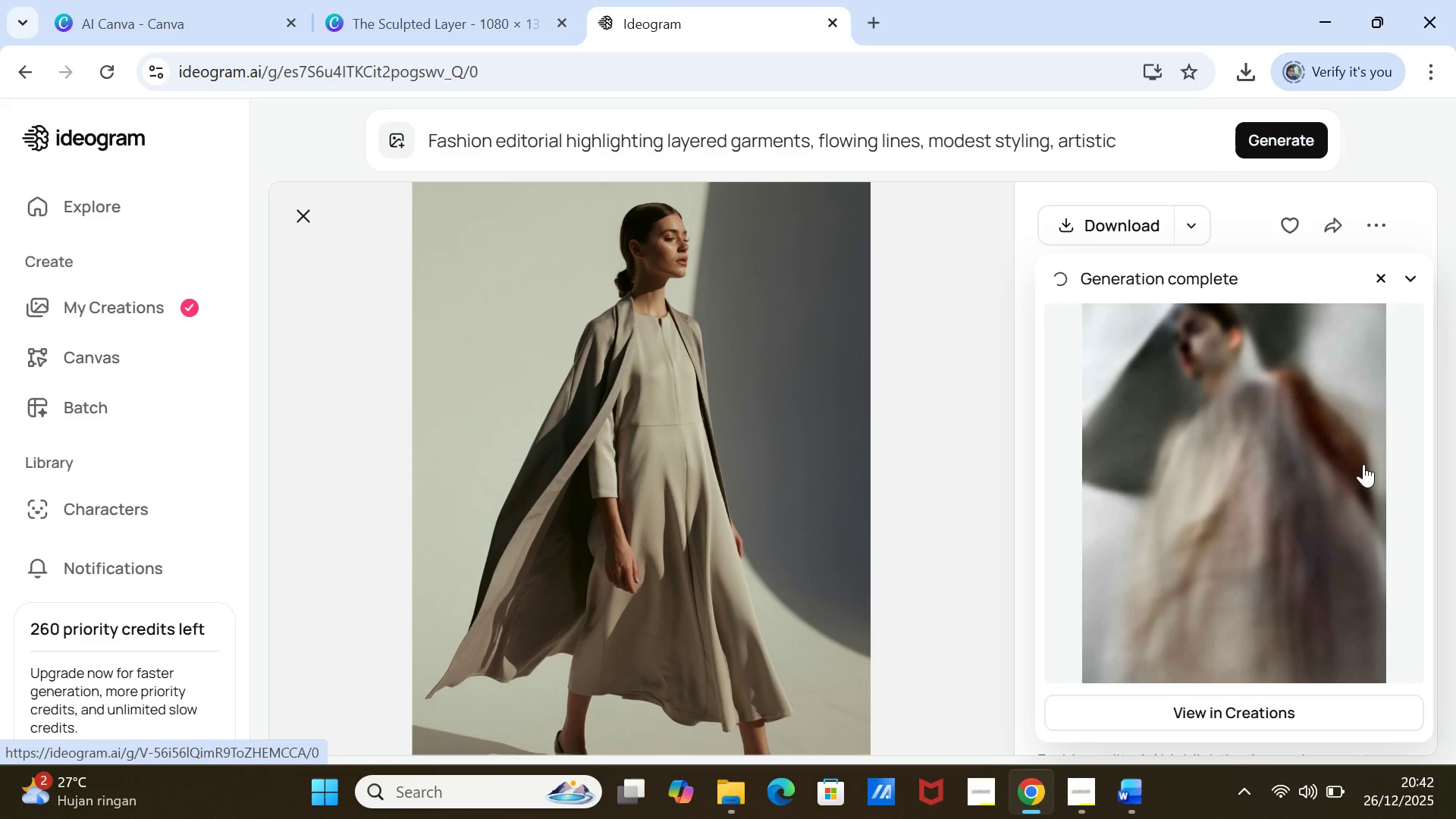 
left_click([102, 11])
 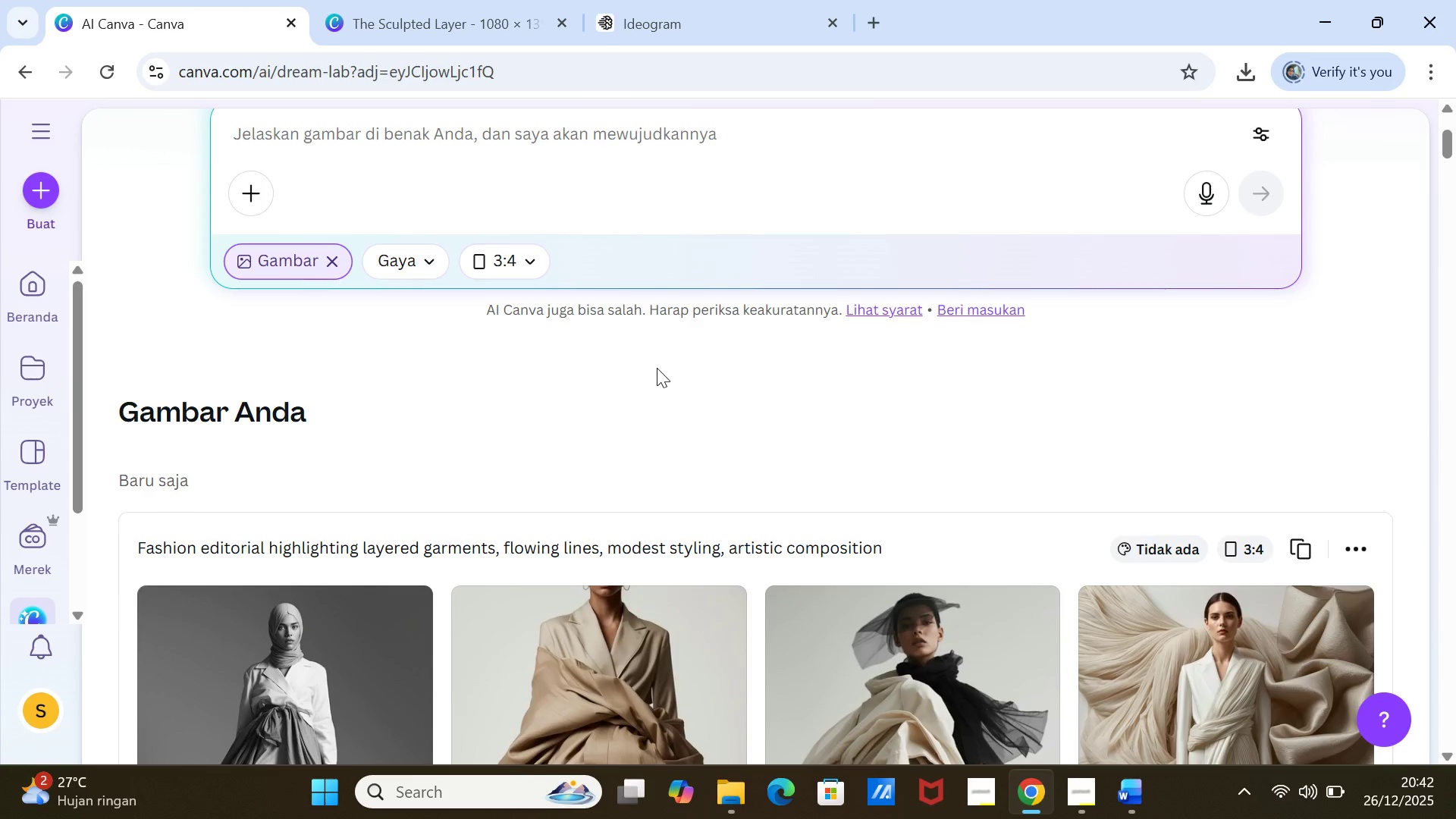 
scroll: coordinate [654, 363], scroll_direction: up, amount: 2.0
 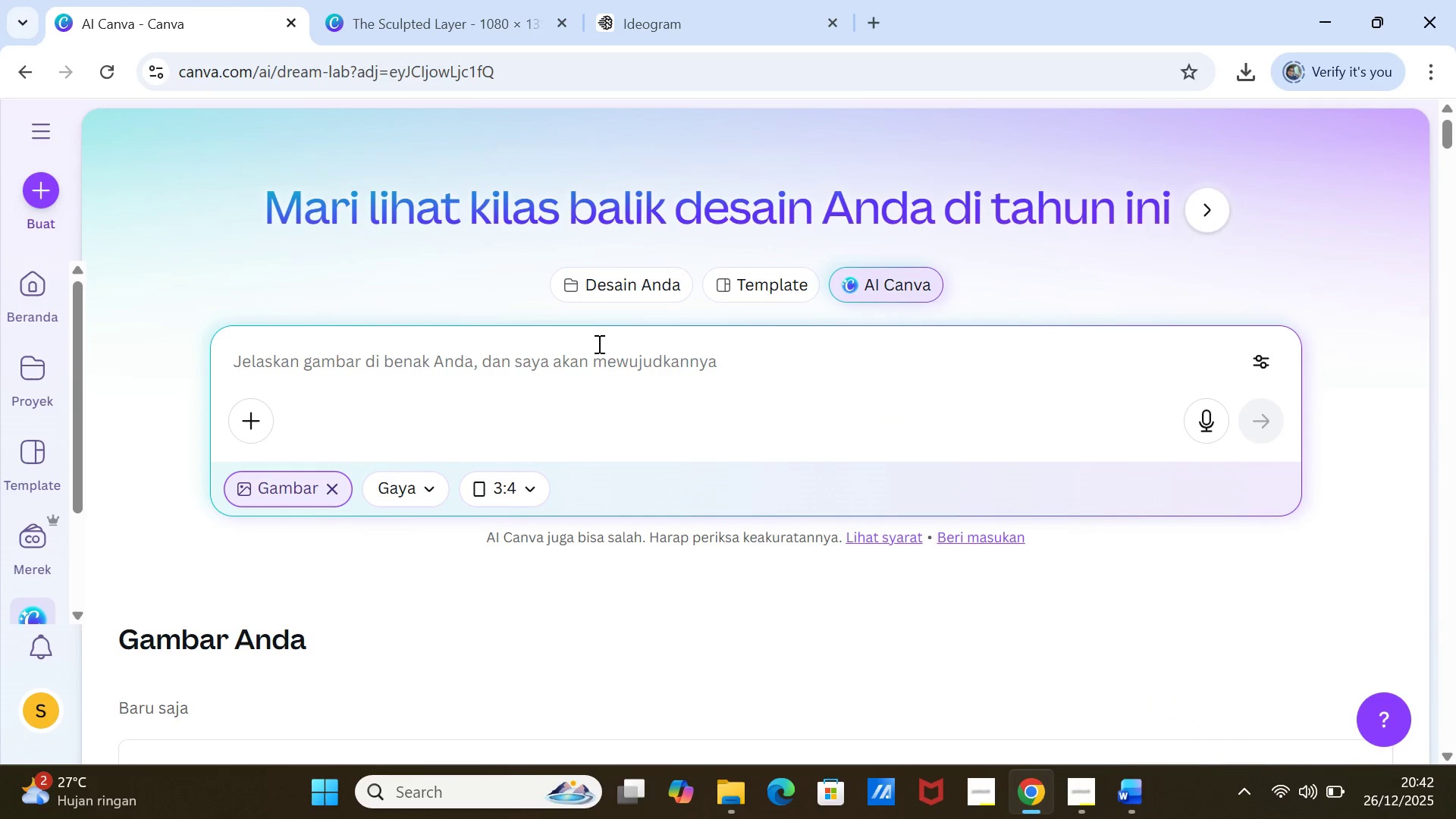 
left_click([598, 344])
 